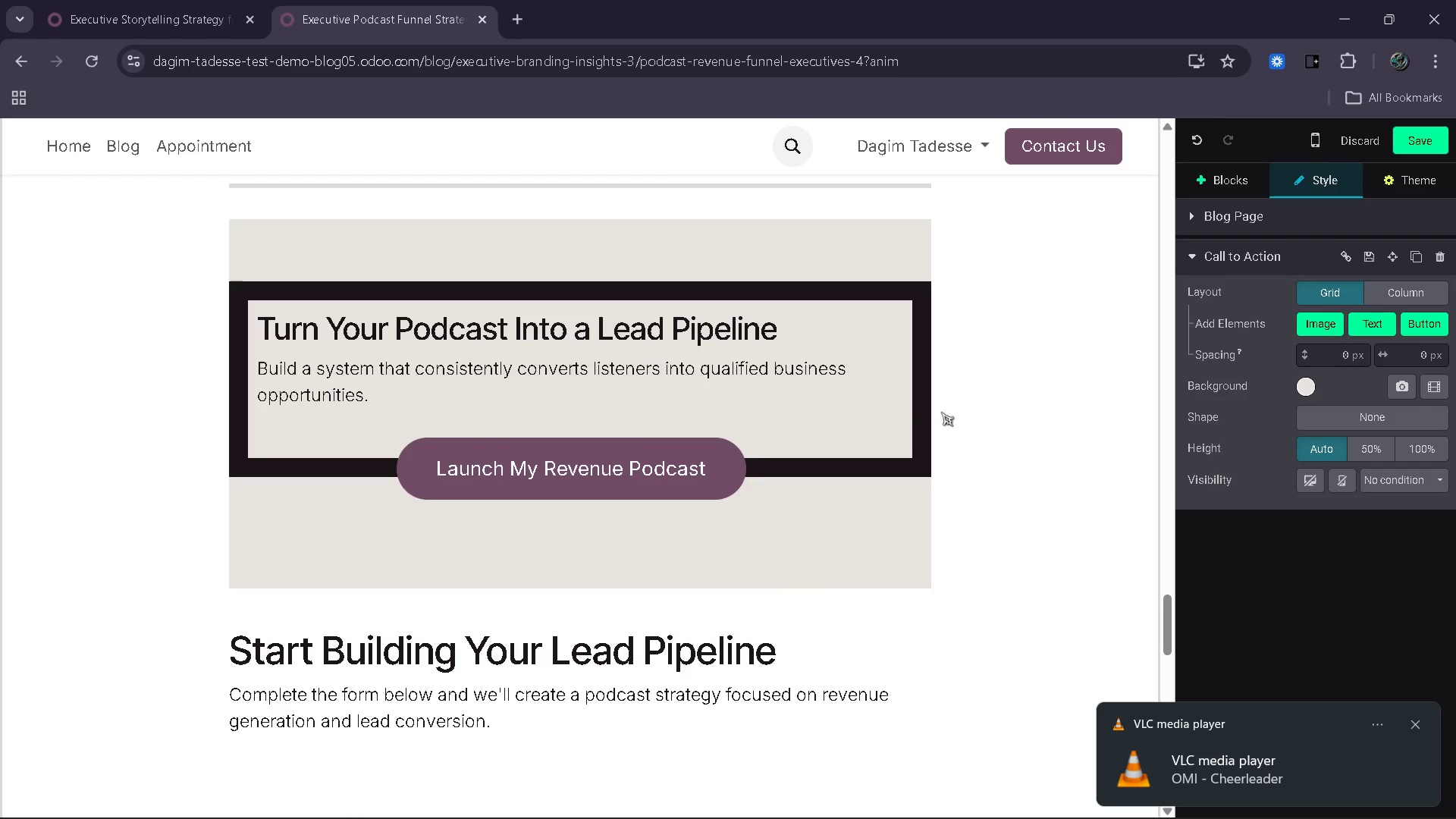 
left_click([896, 410])
 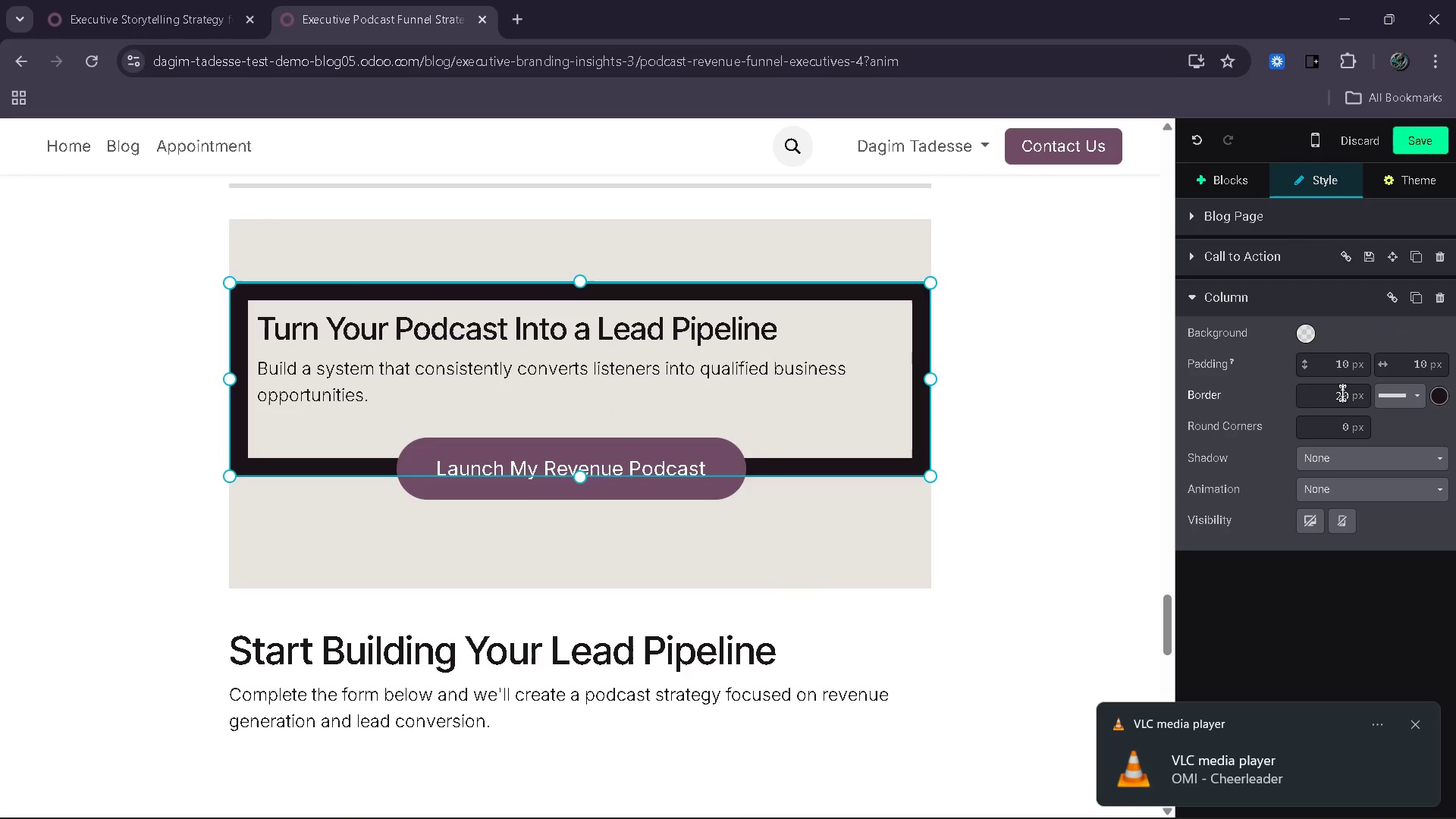 
left_click_drag(start_coordinate=[1323, 393], to_coordinate=[1386, 394])
 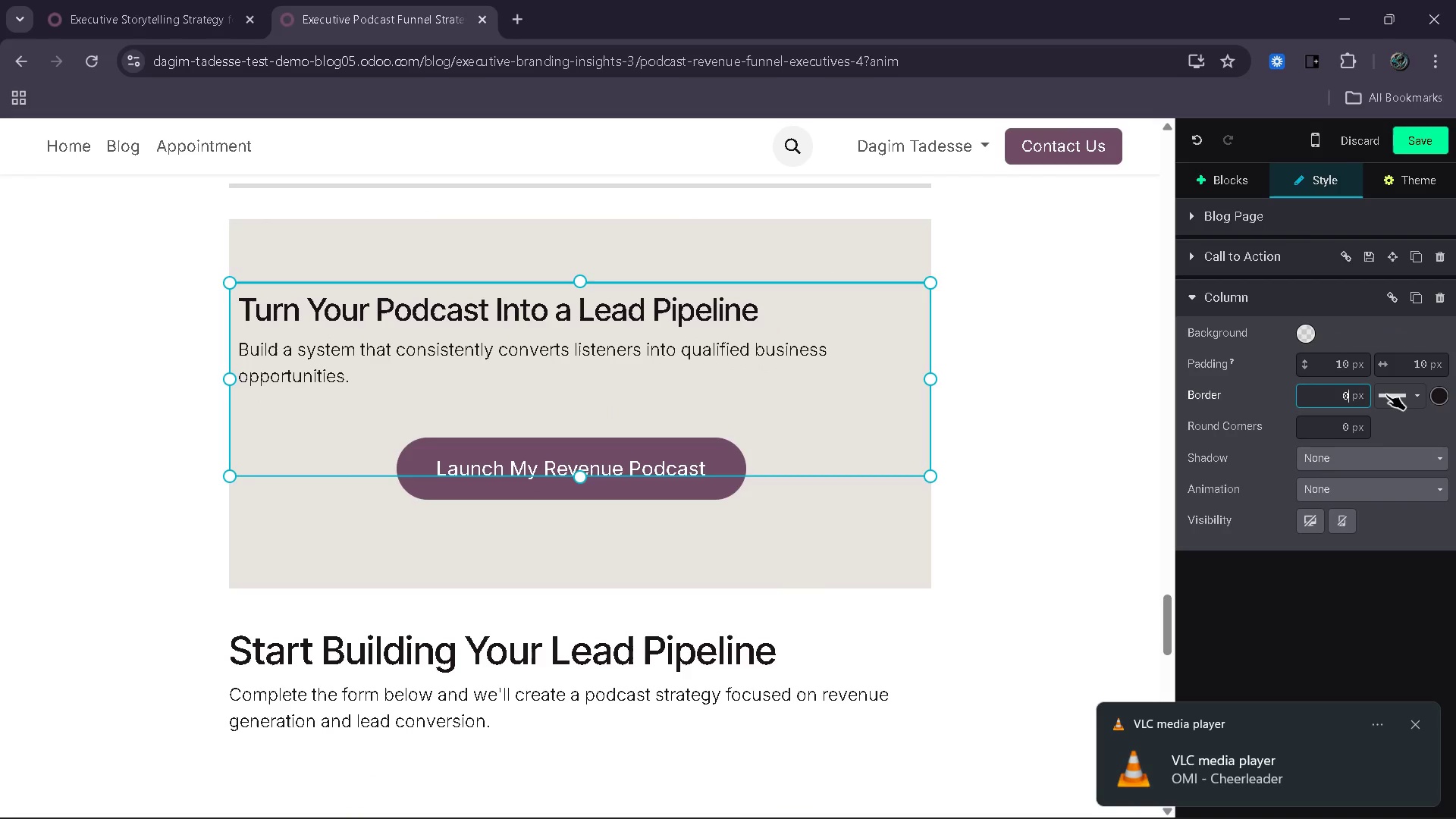 
key(0)
 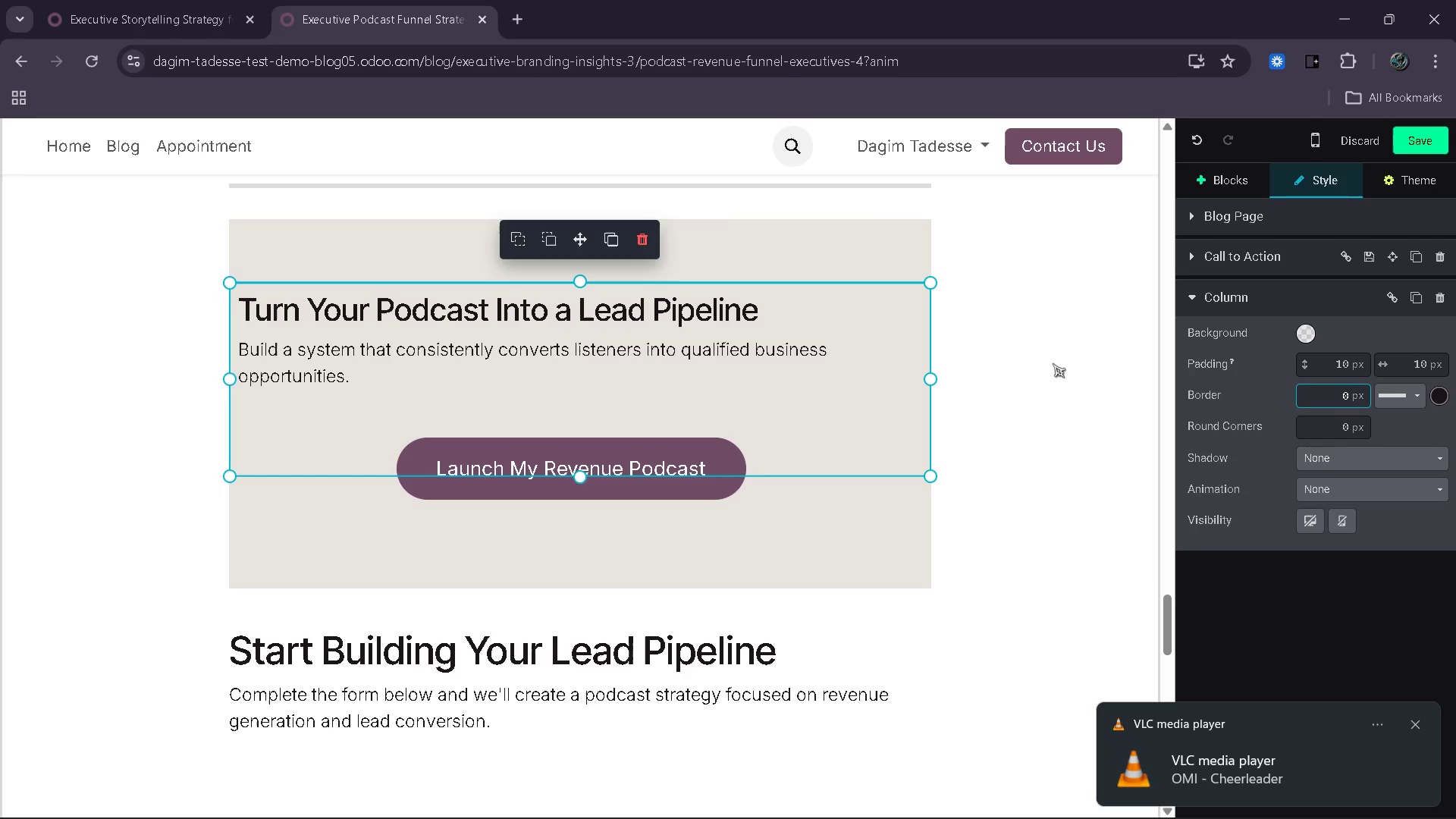 
left_click([1053, 363])
 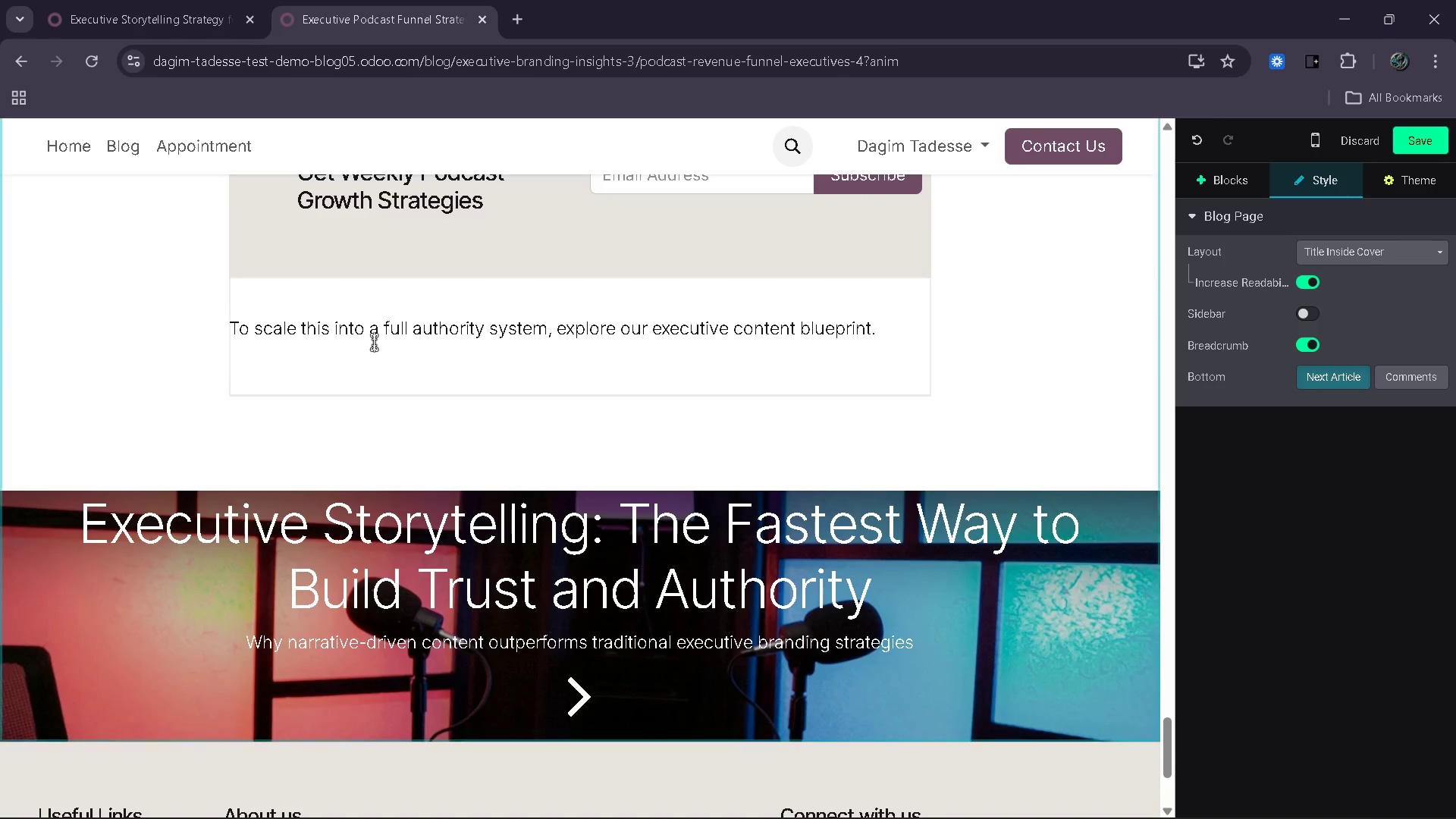 
wait(5.98)
 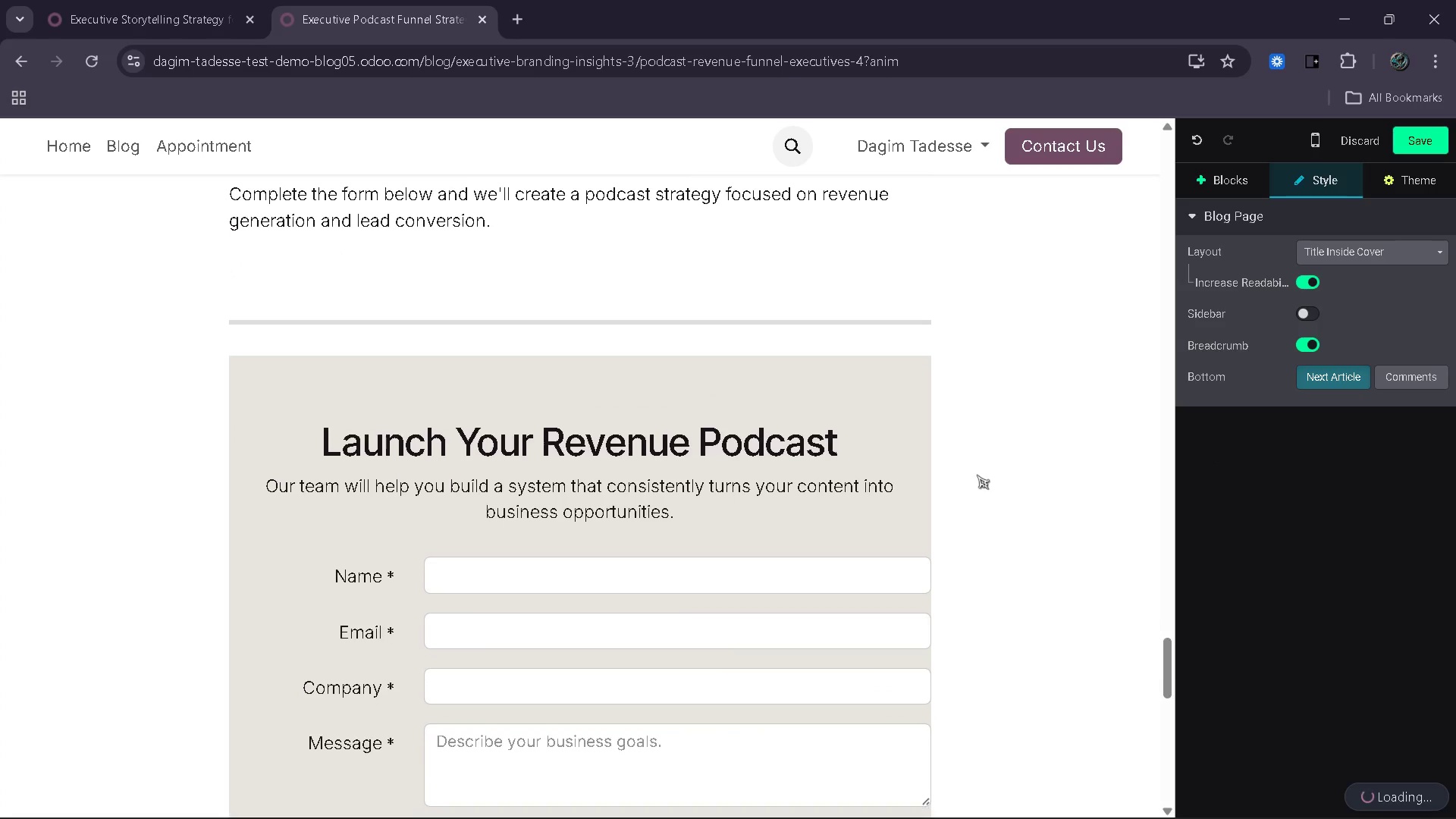 
left_click_drag(start_coordinate=[232, 329], to_coordinate=[886, 331])
 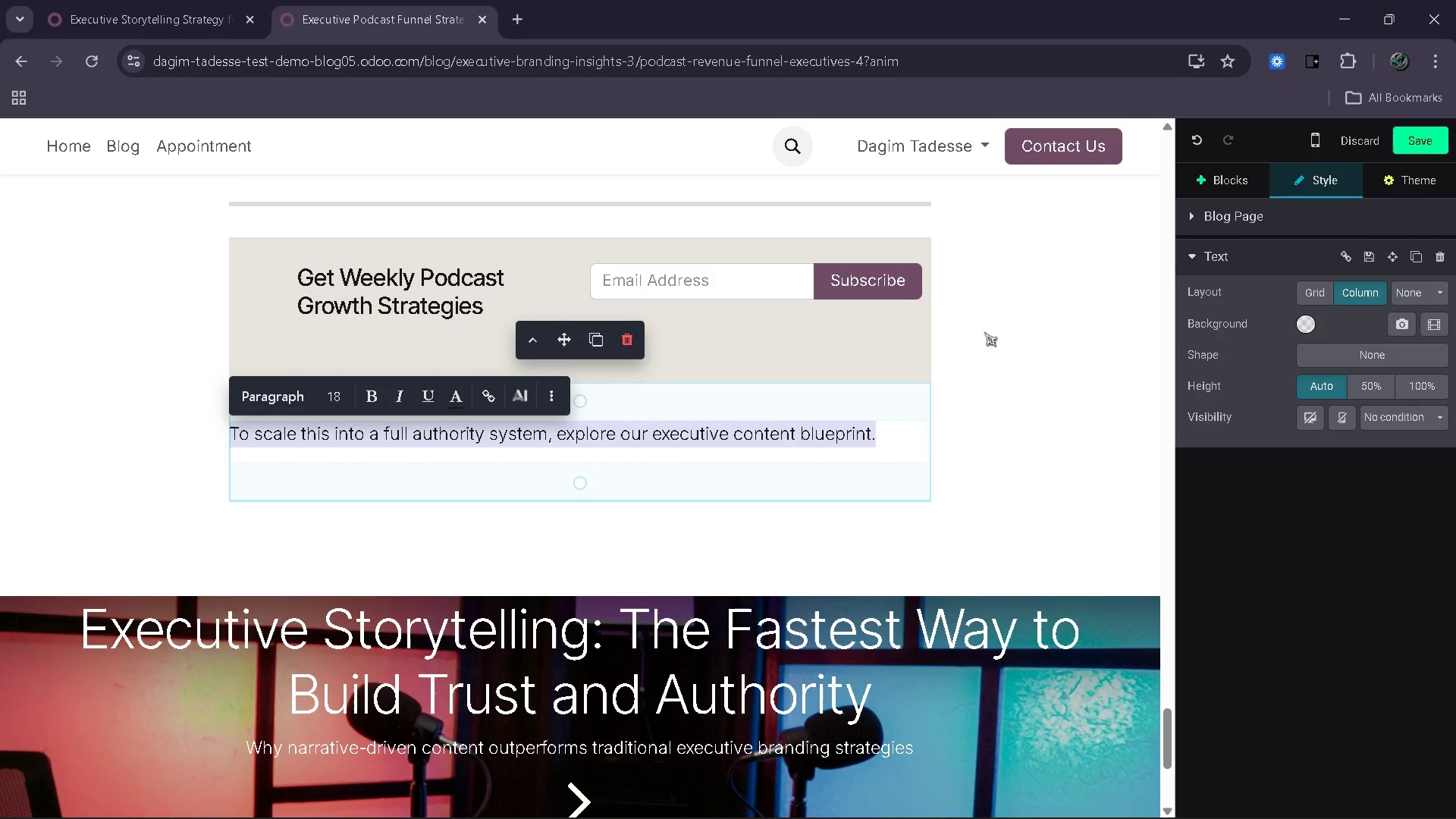 
left_click([476, 403])
 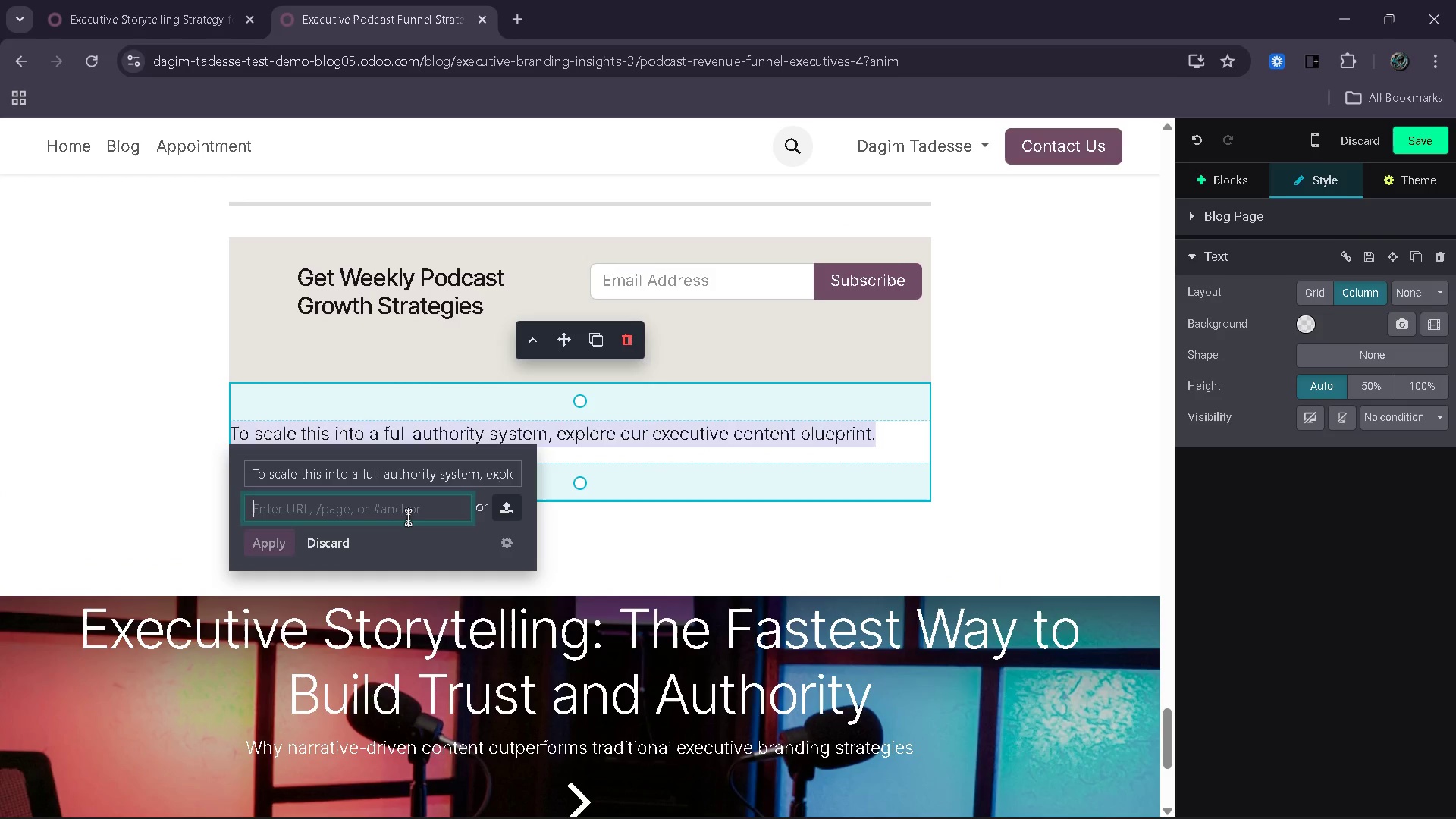 
key(Slash)
 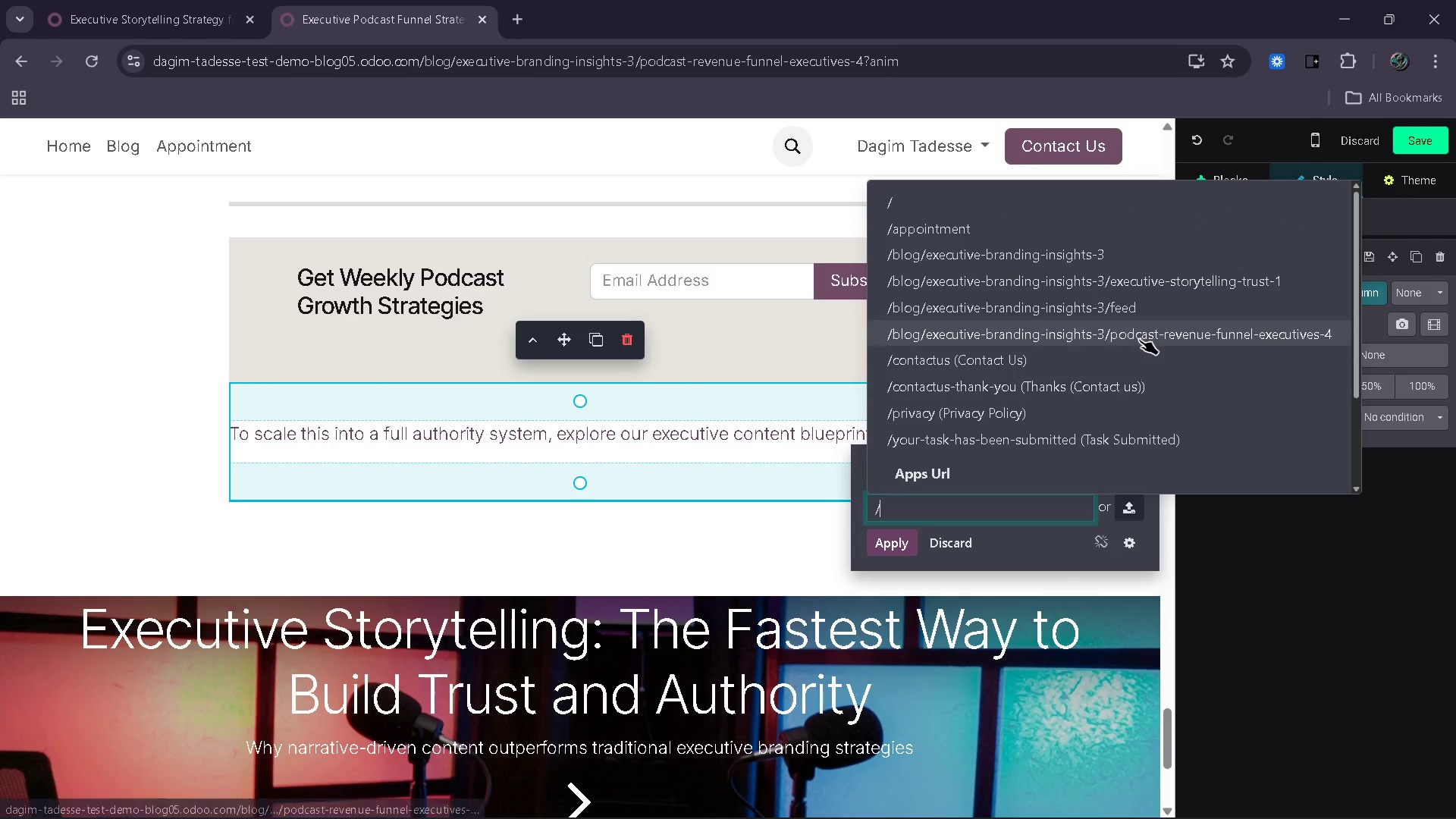 
wait(7.83)
 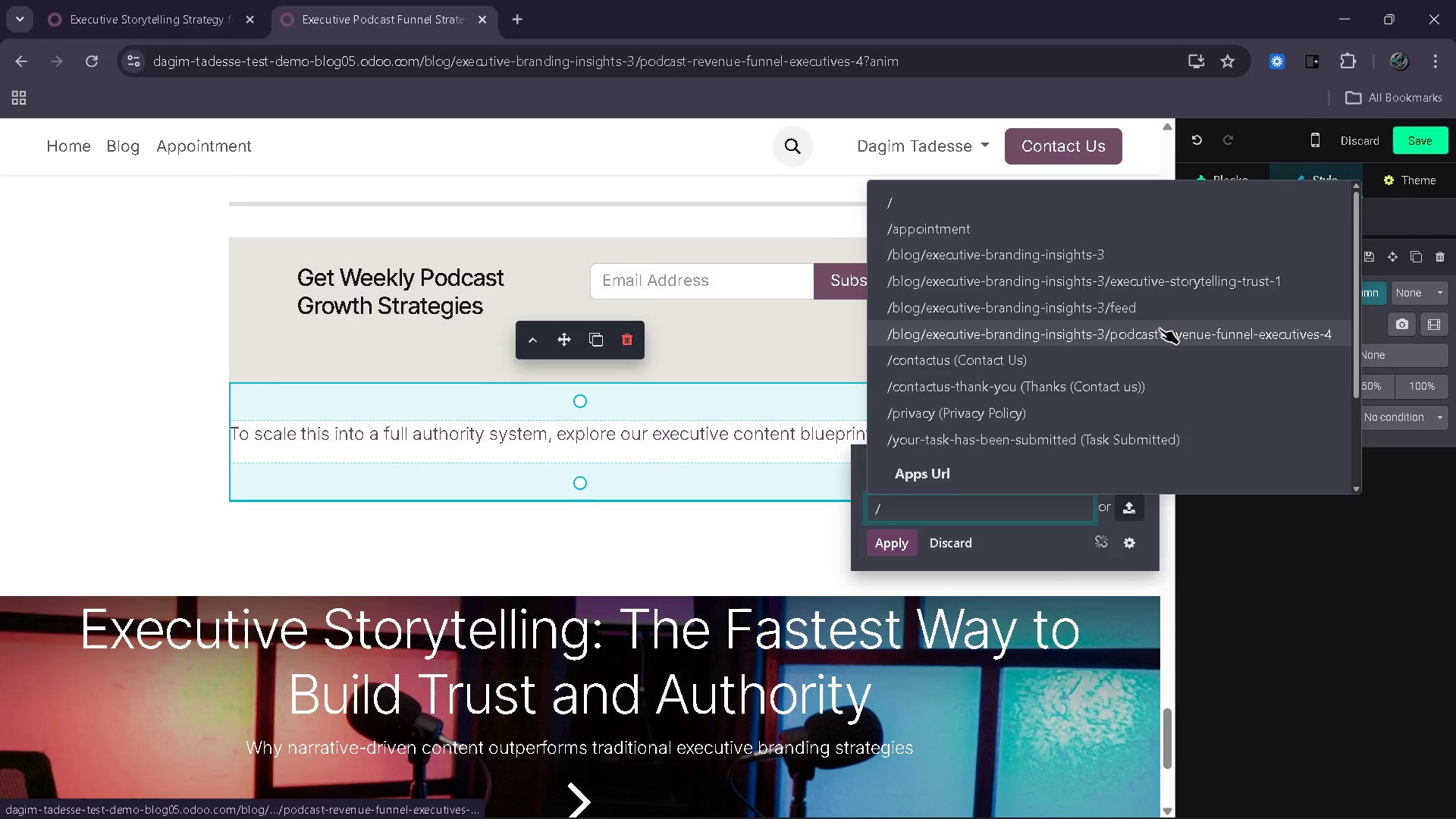 
left_click([733, 516])
 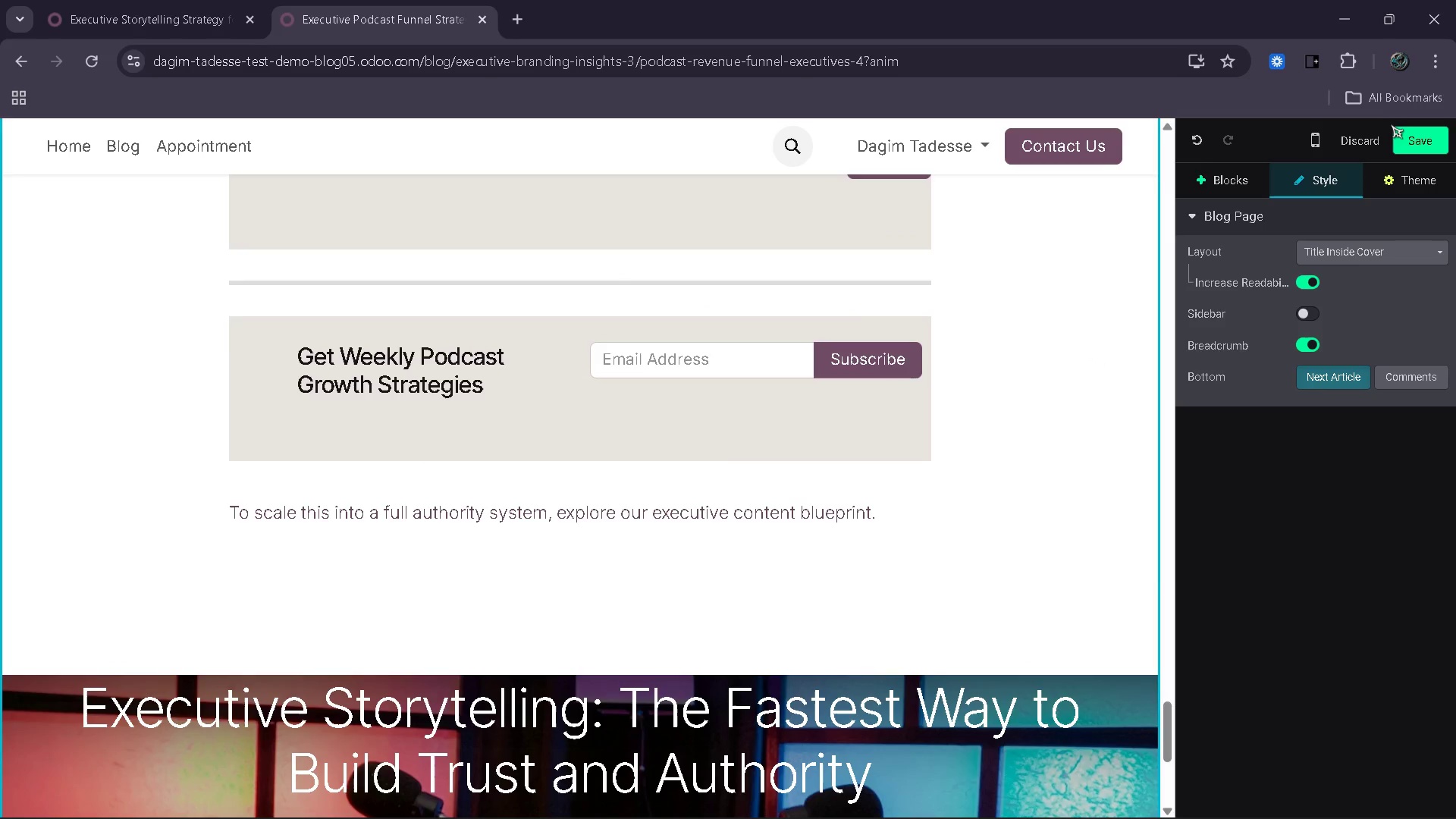 
left_click([1414, 139])
 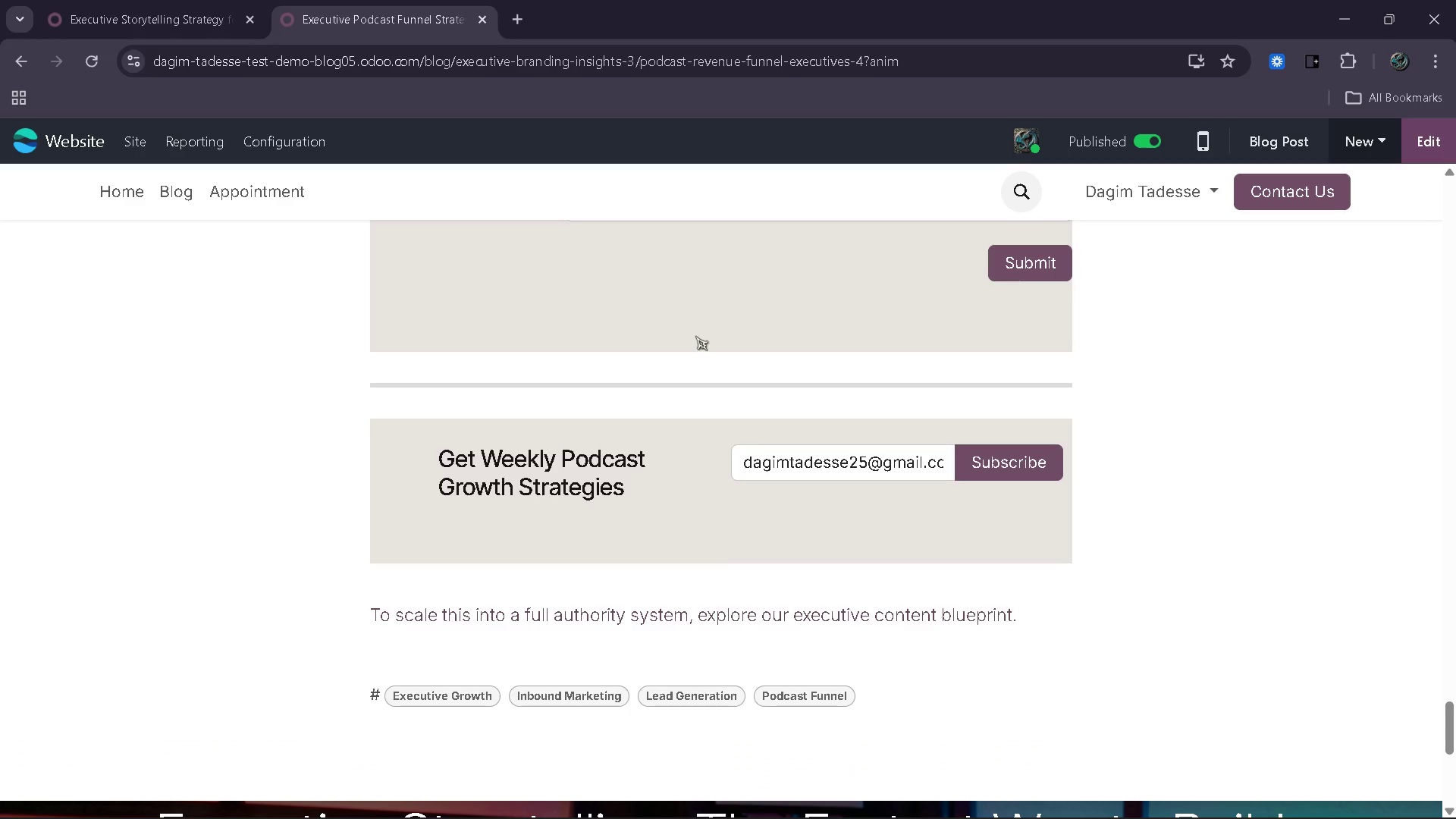 
wait(6.36)
 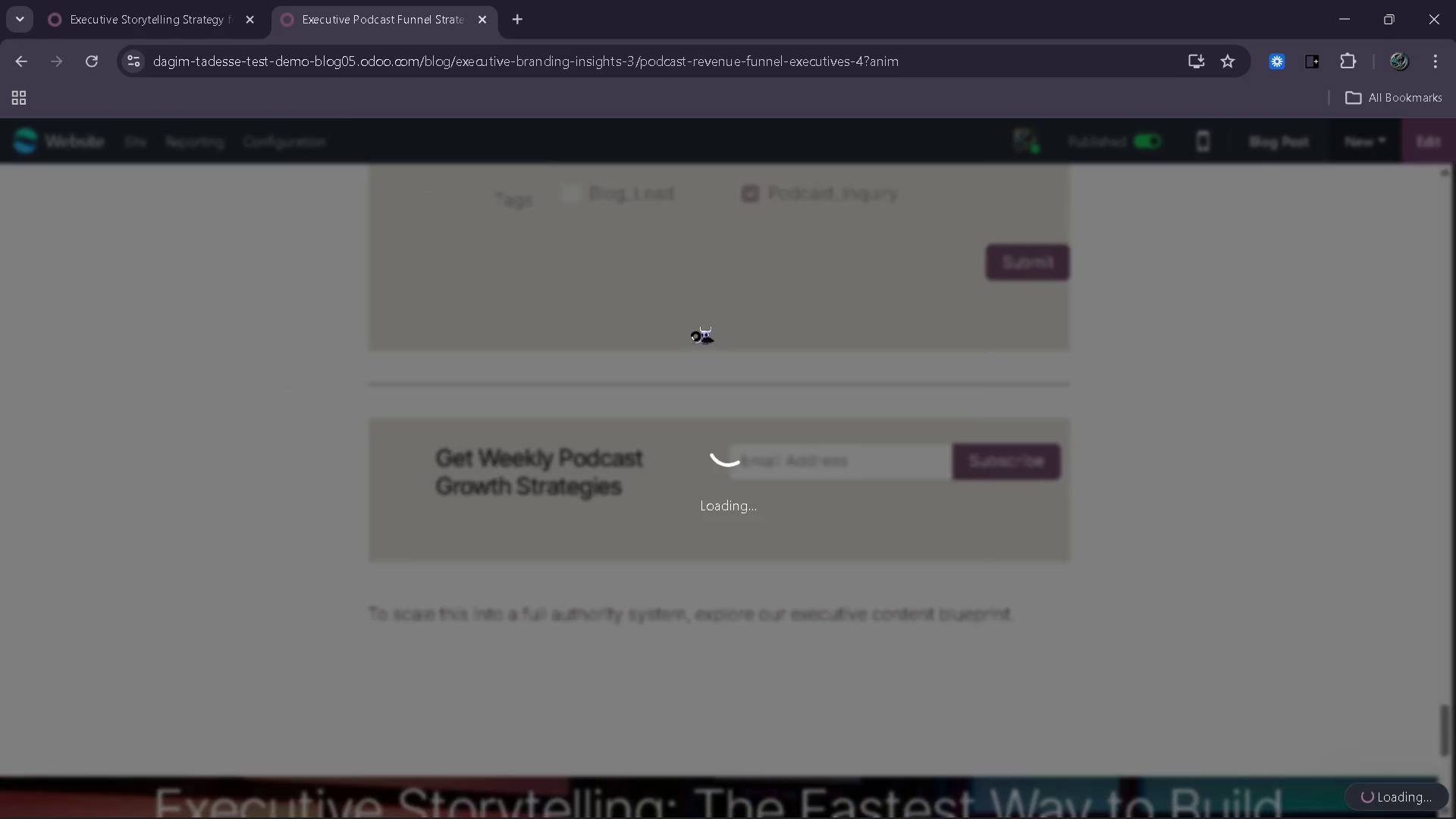 
left_click([118, 140])
 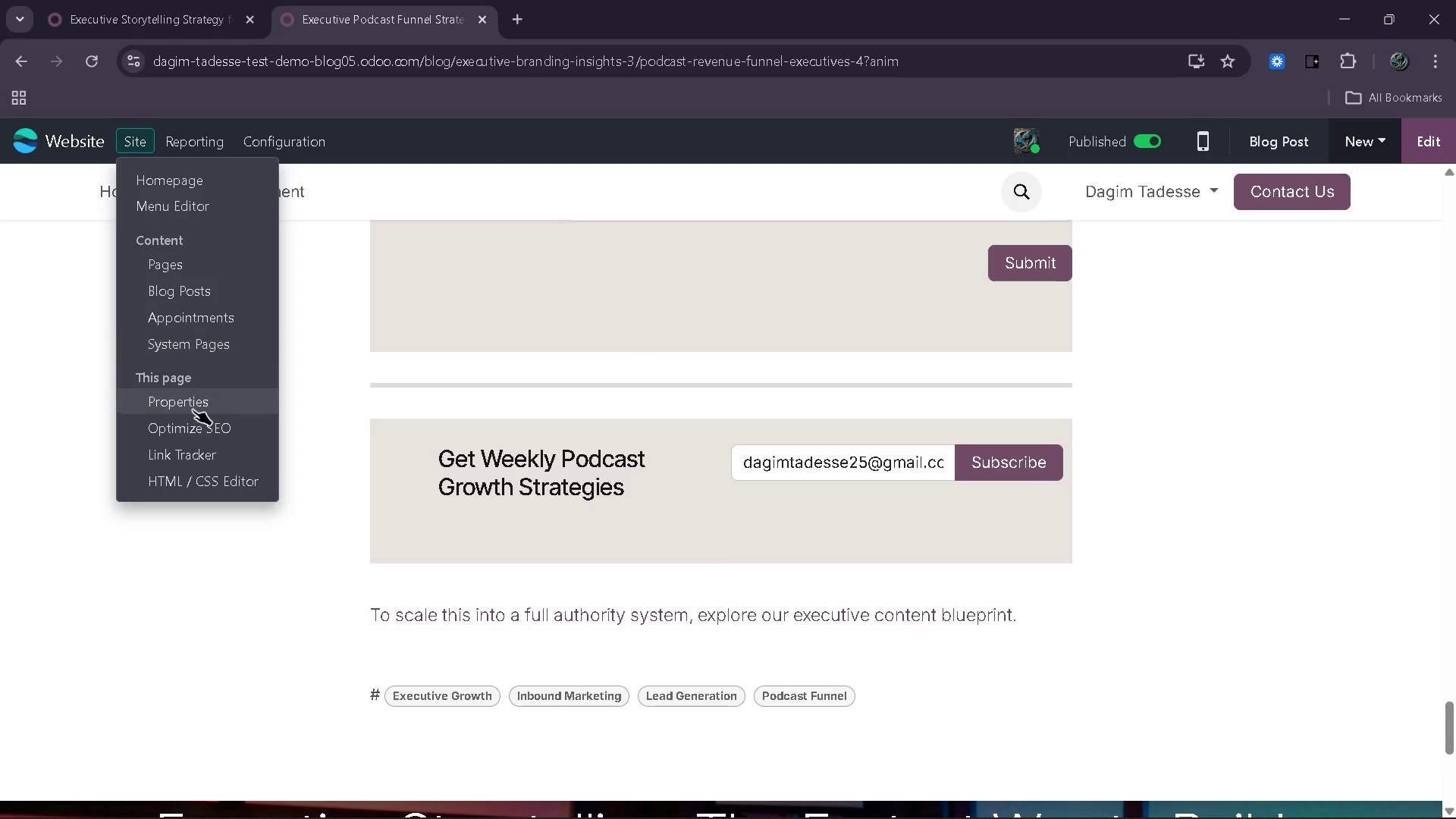 
left_click([193, 436])
 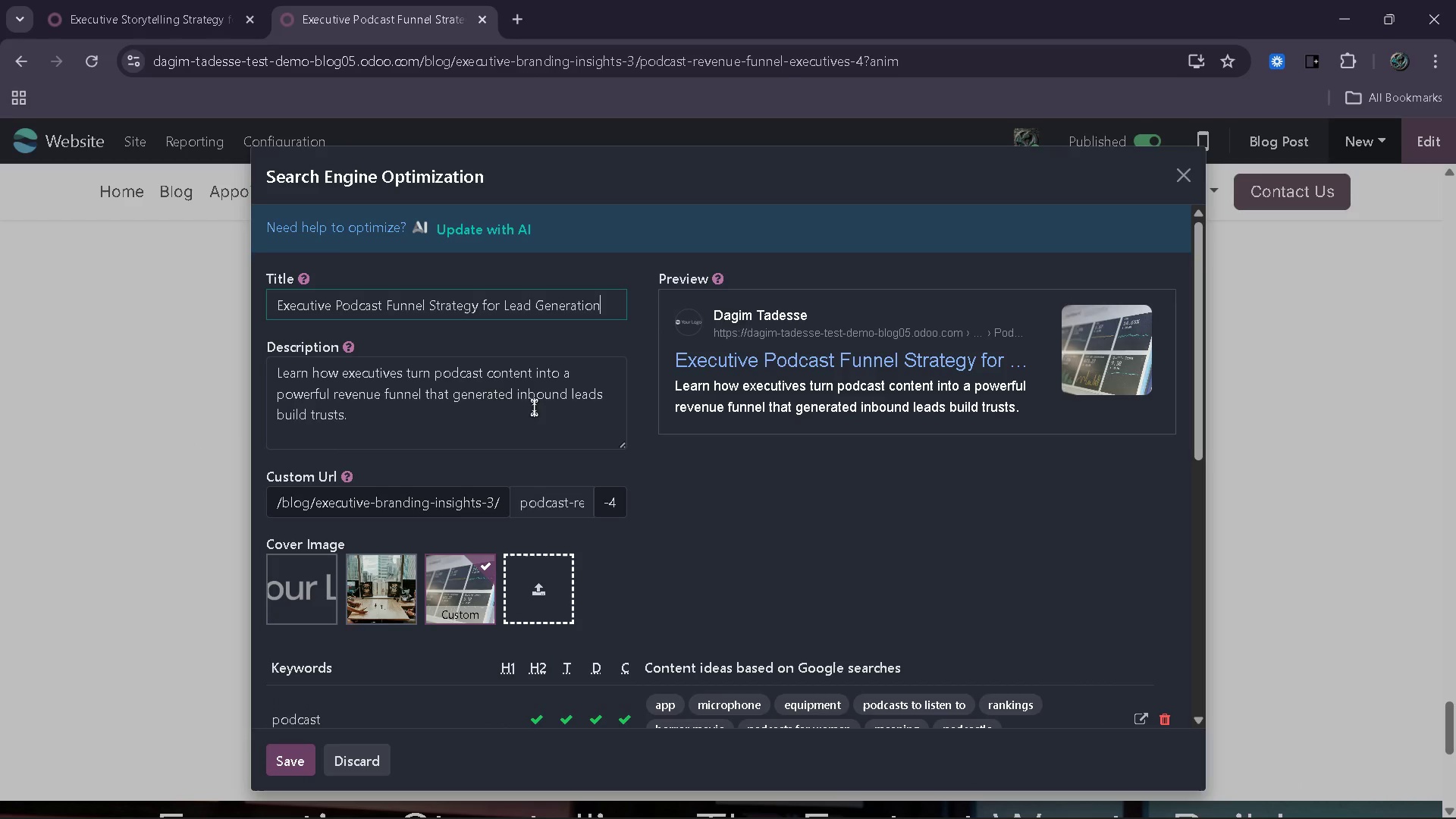 
wait(8.02)
 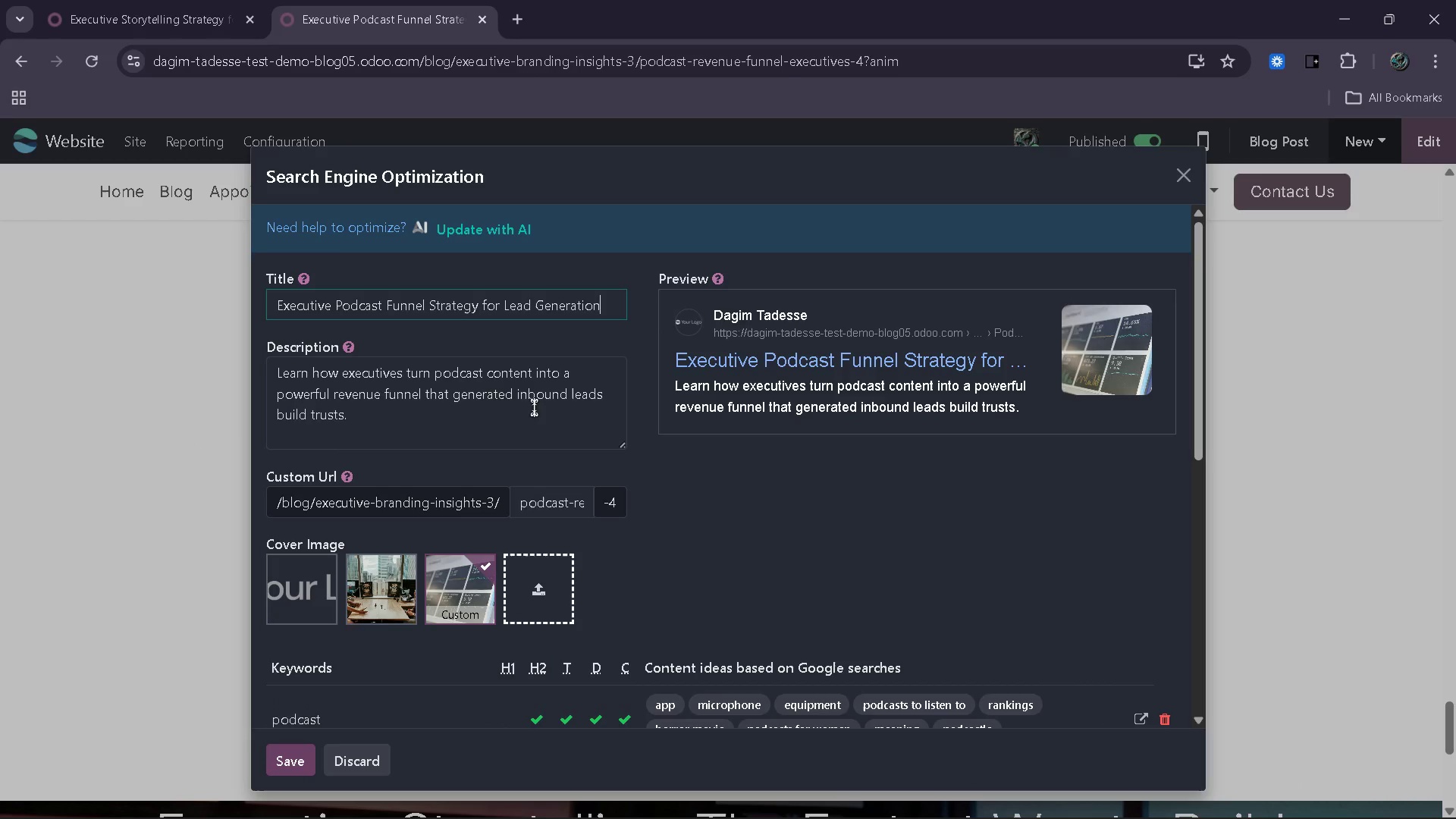 
left_click([1178, 185])
 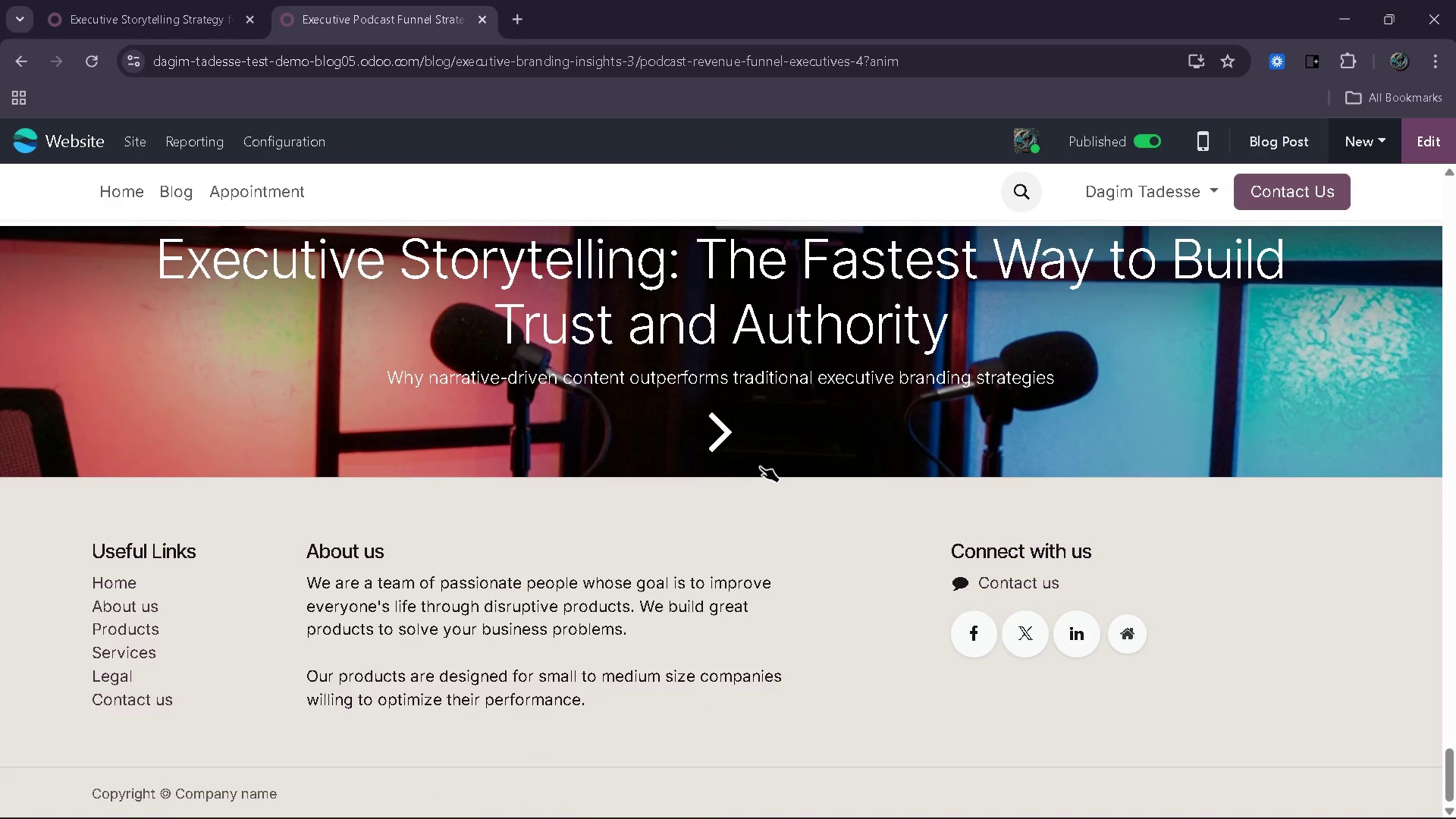 
left_click([731, 453])
 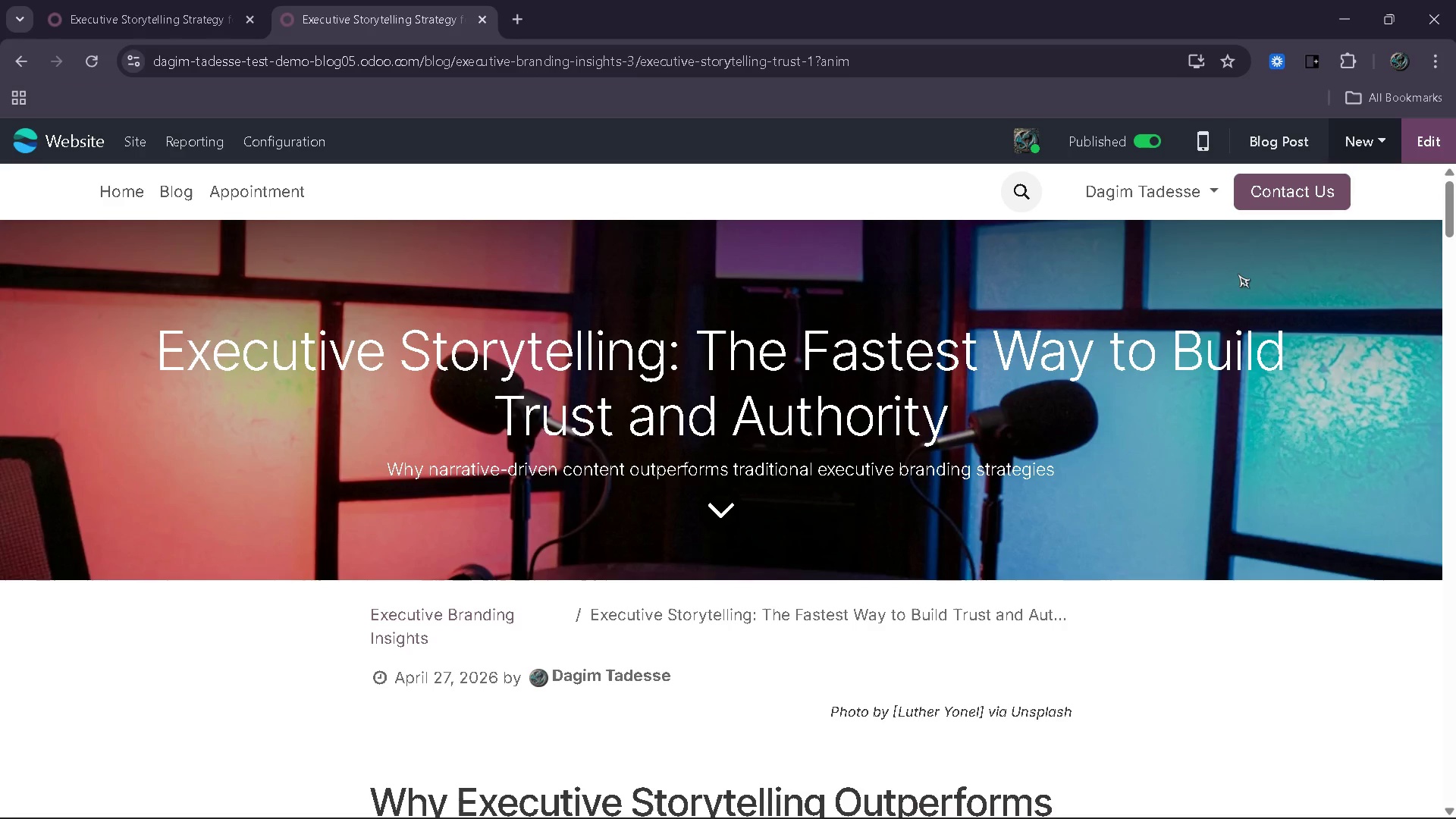 
left_click([1418, 136])
 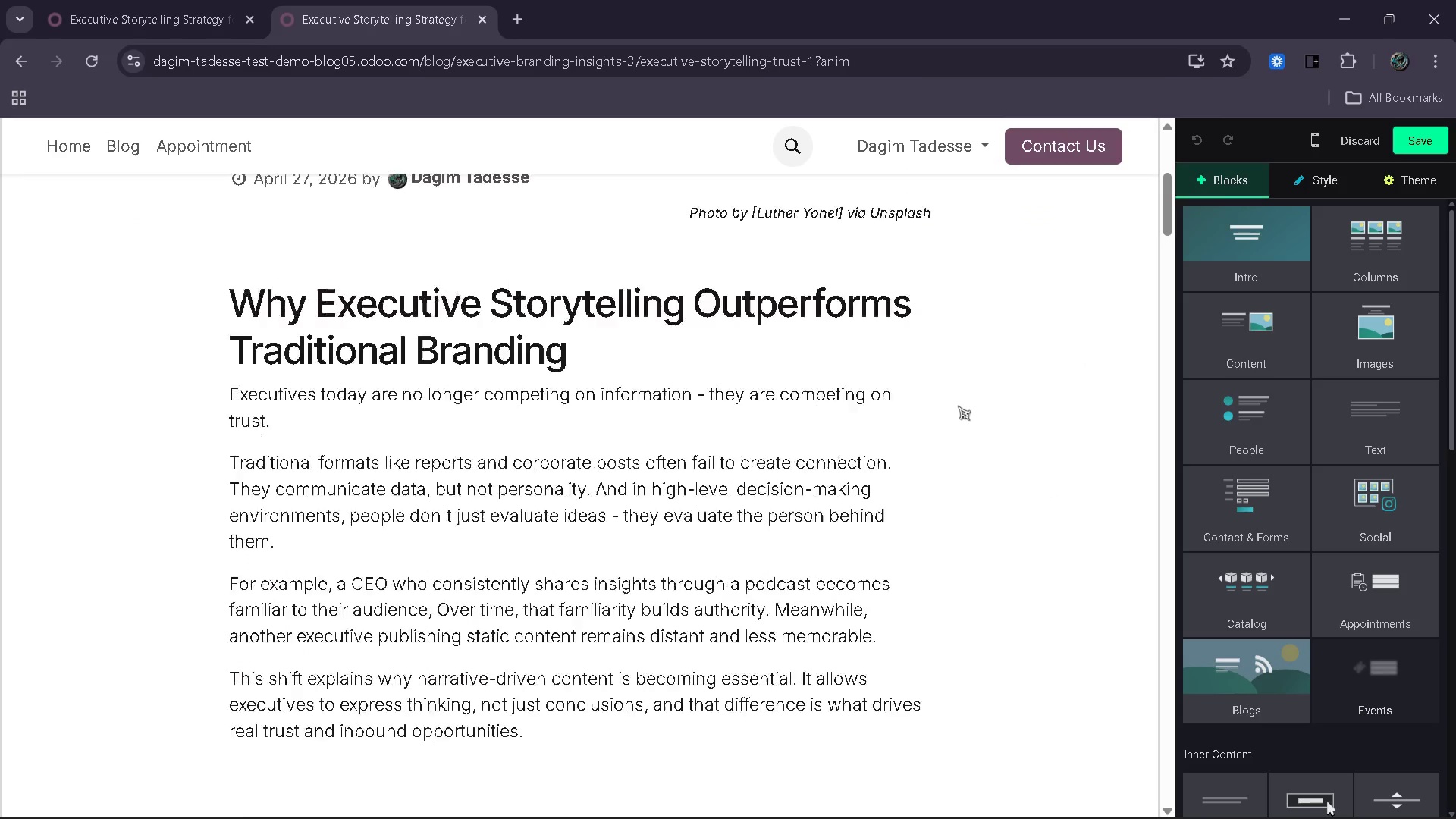 
wait(7.44)
 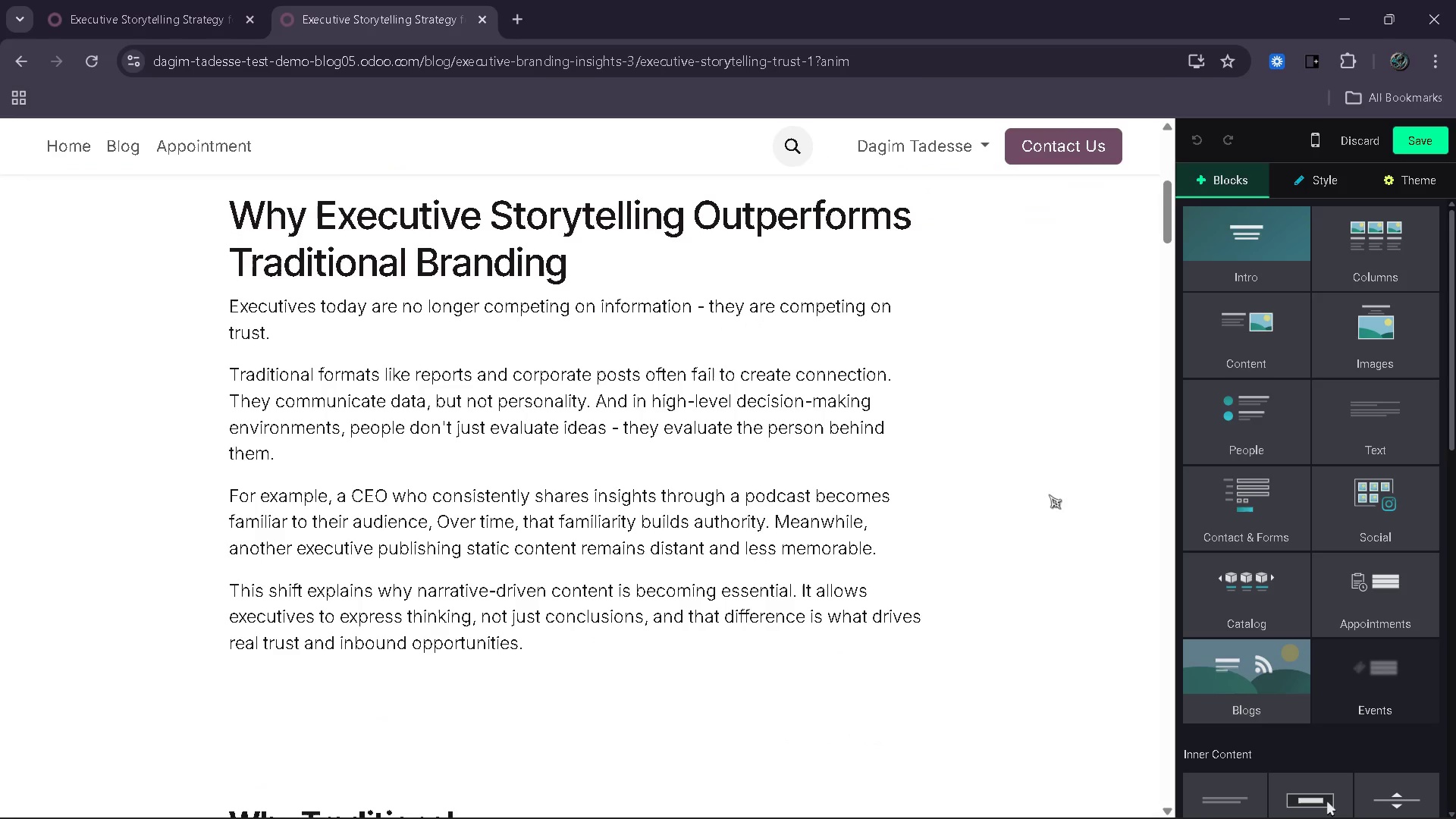 
left_click([689, 462])
 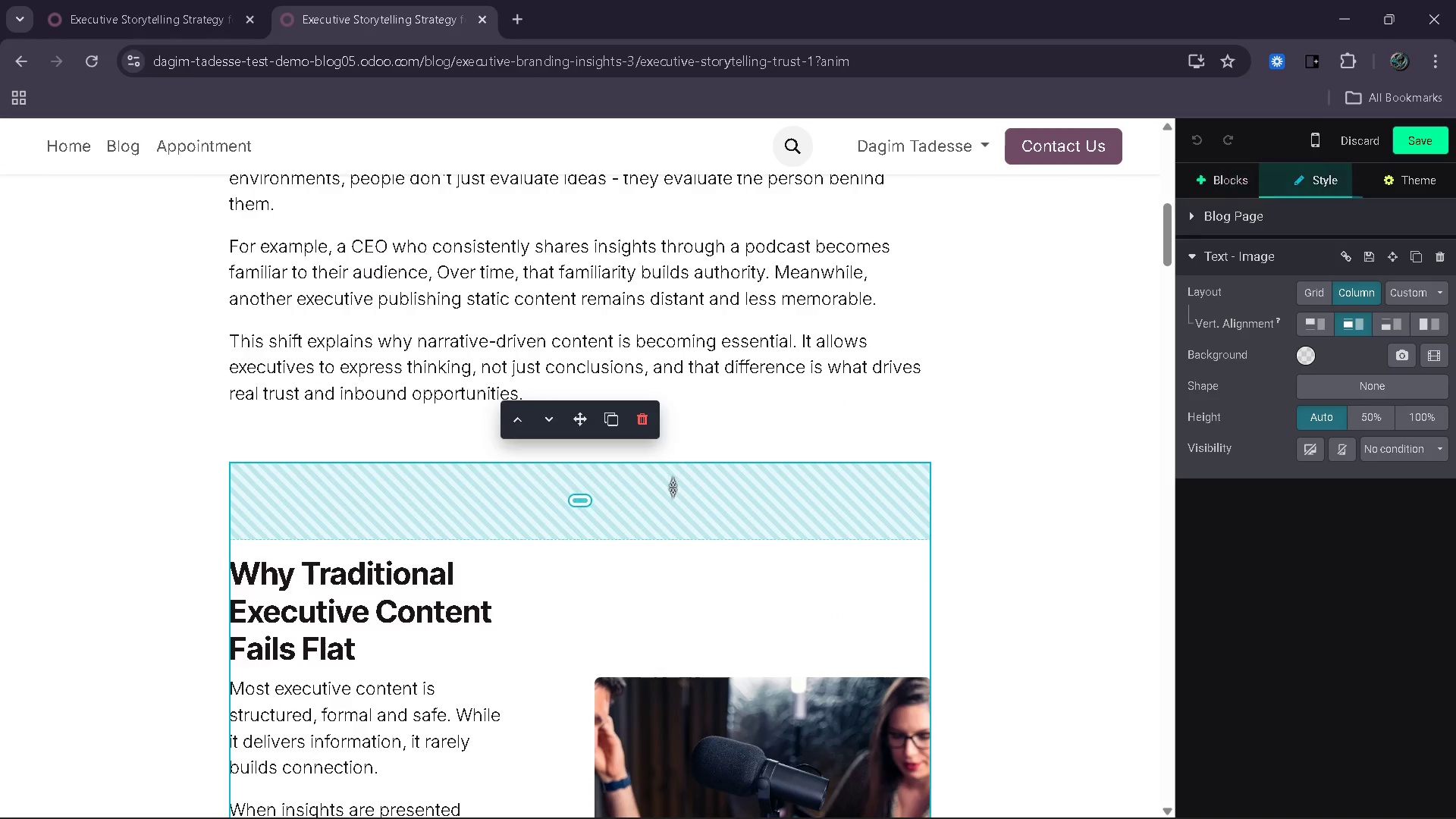 
left_click_drag(start_coordinate=[673, 487], to_coordinate=[689, 429])
 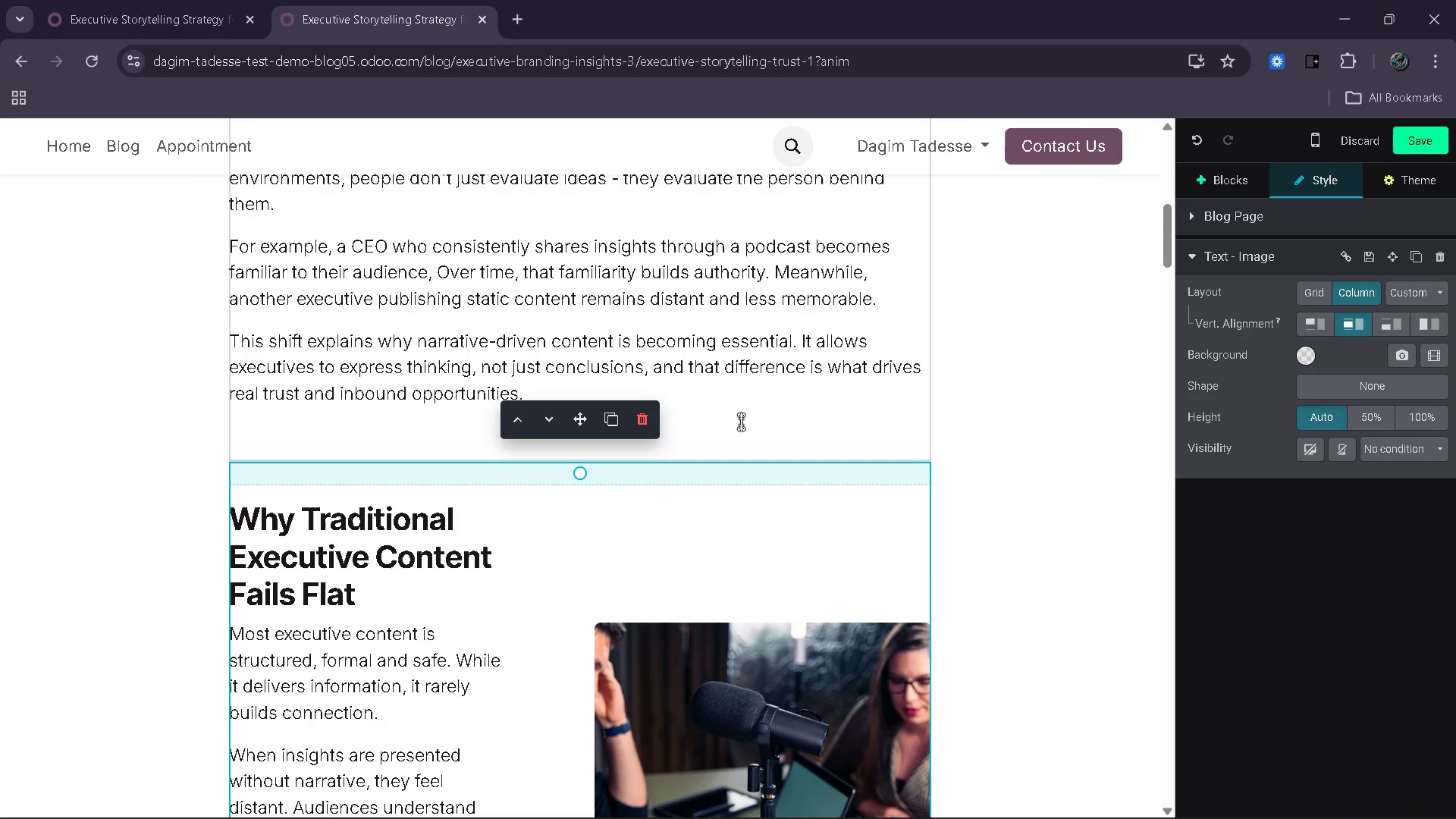 
left_click([741, 422])
 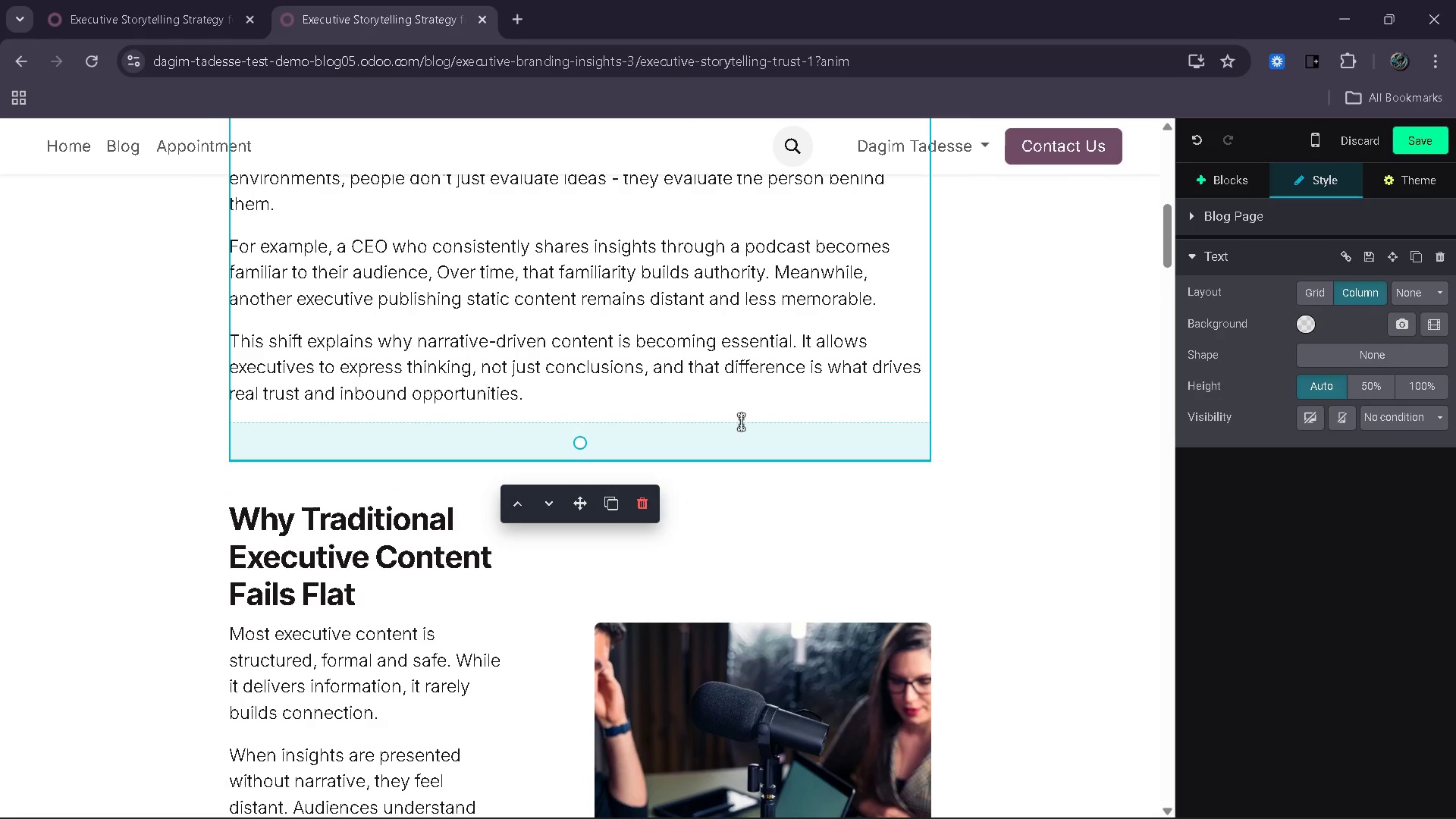 
left_click_drag(start_coordinate=[741, 422], to_coordinate=[742, 413])
 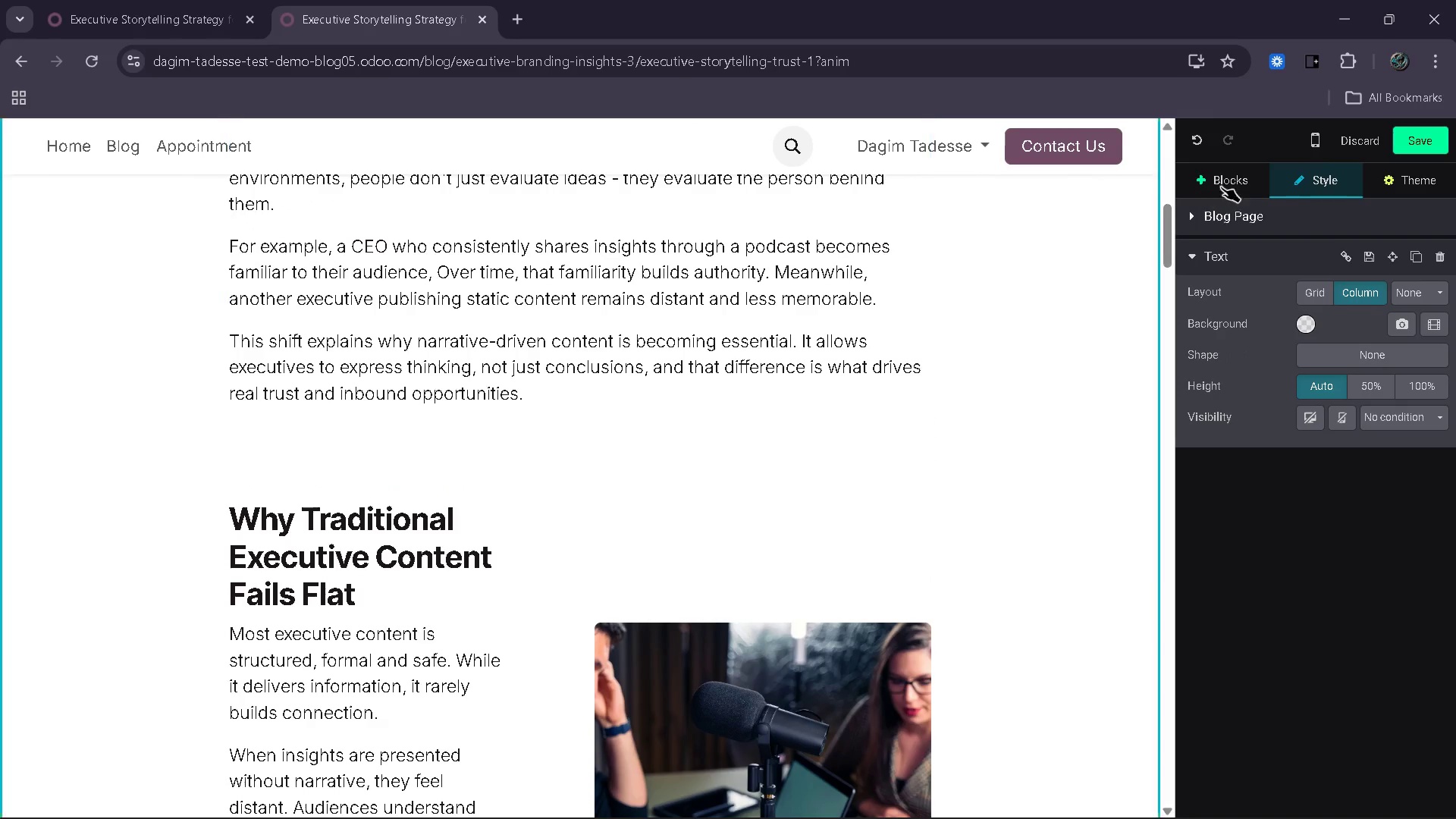 
left_click([1223, 187])
 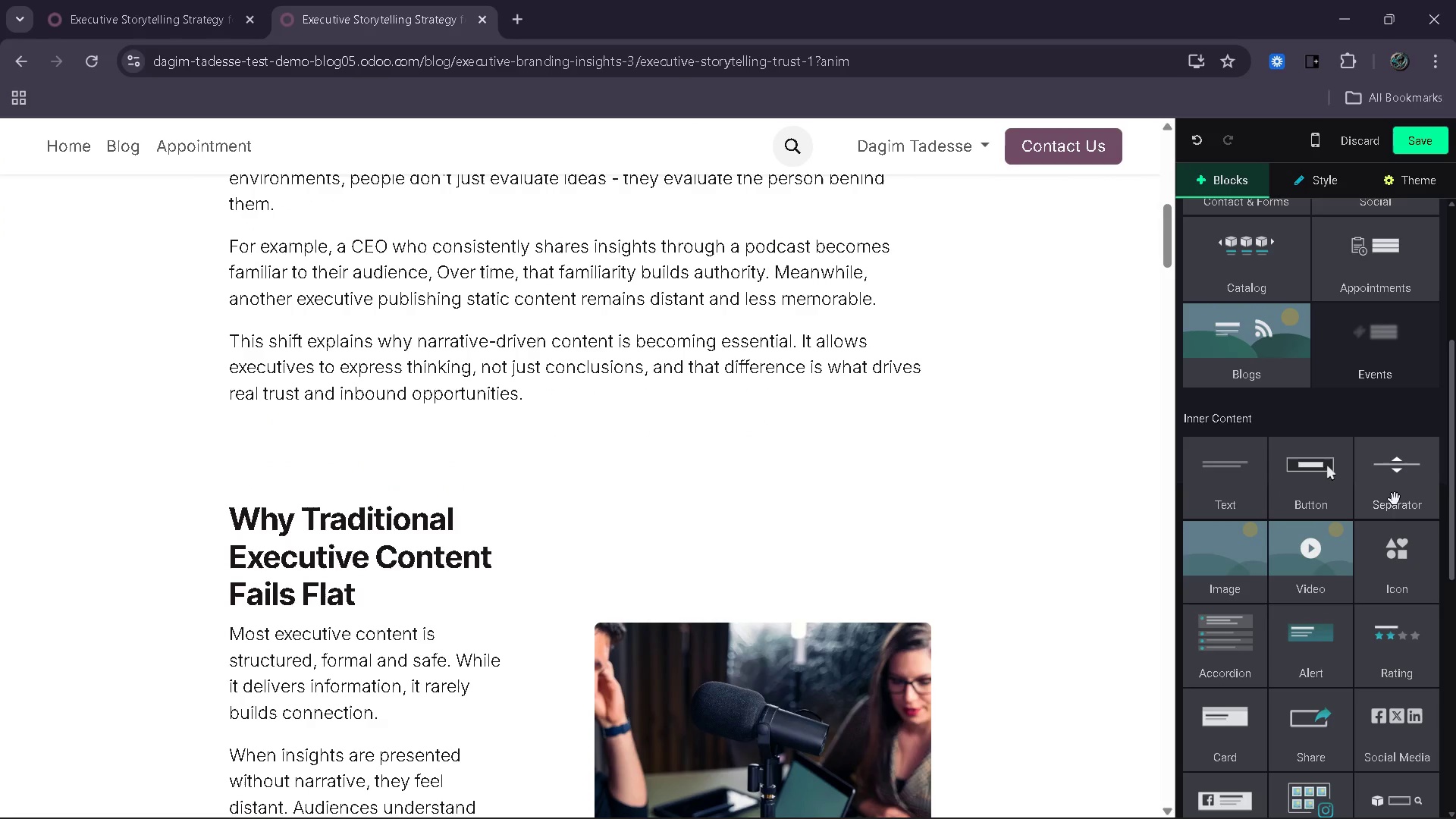 
left_click_drag(start_coordinate=[1395, 476], to_coordinate=[577, 486])
 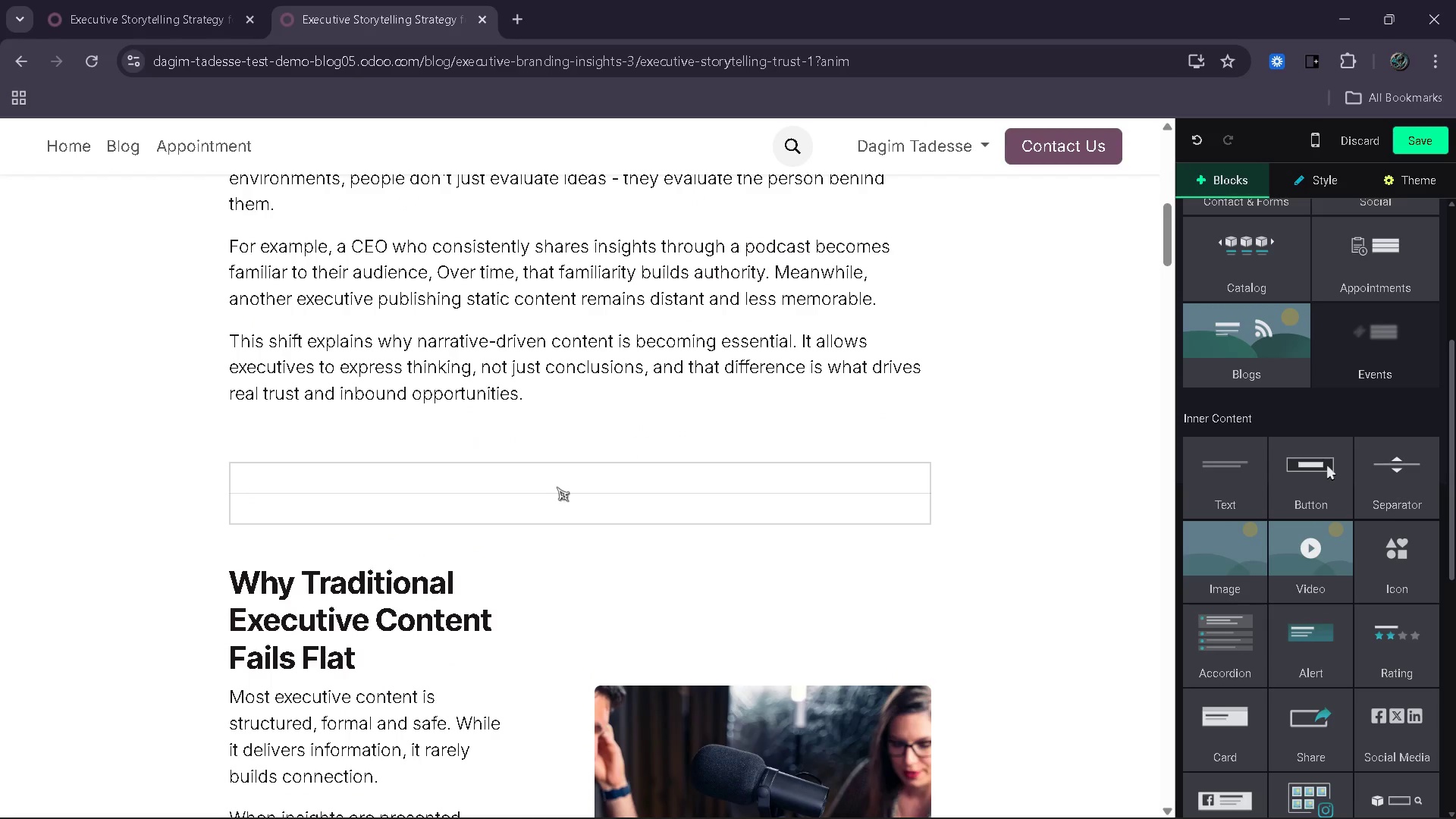 
left_click([557, 487])
 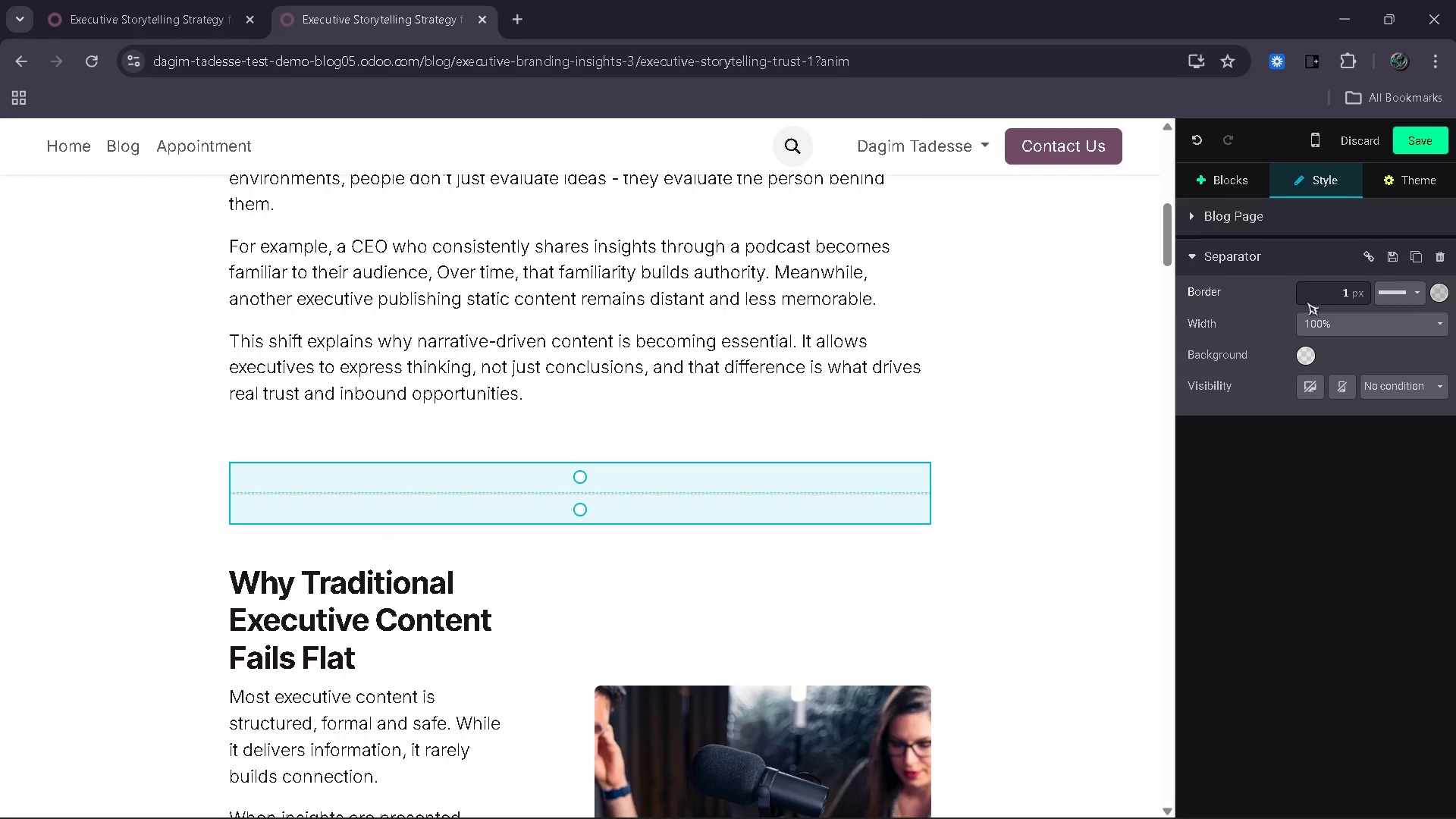 
left_click_drag(start_coordinate=[1324, 293], to_coordinate=[1392, 293])
 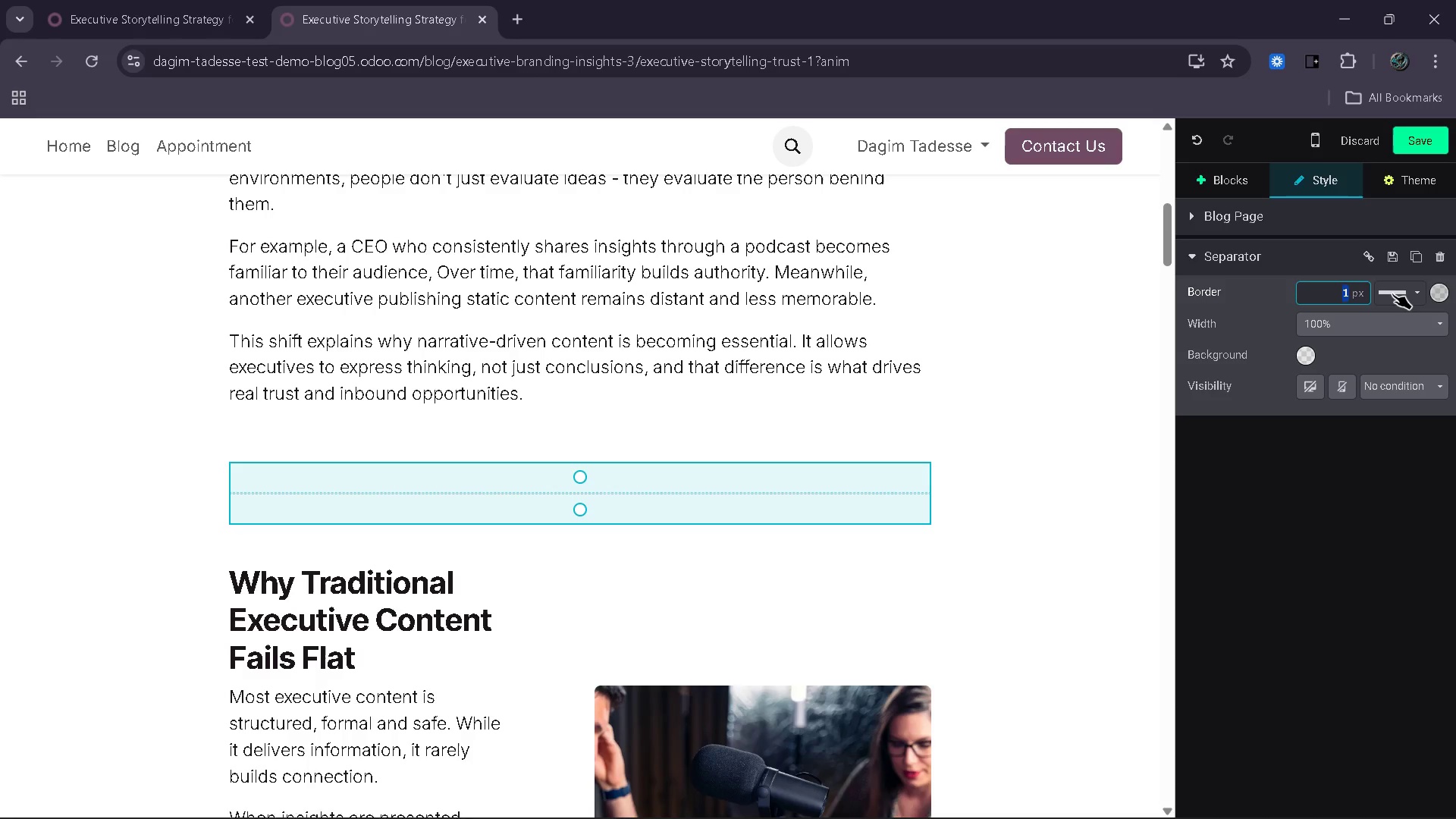 
key(5)
 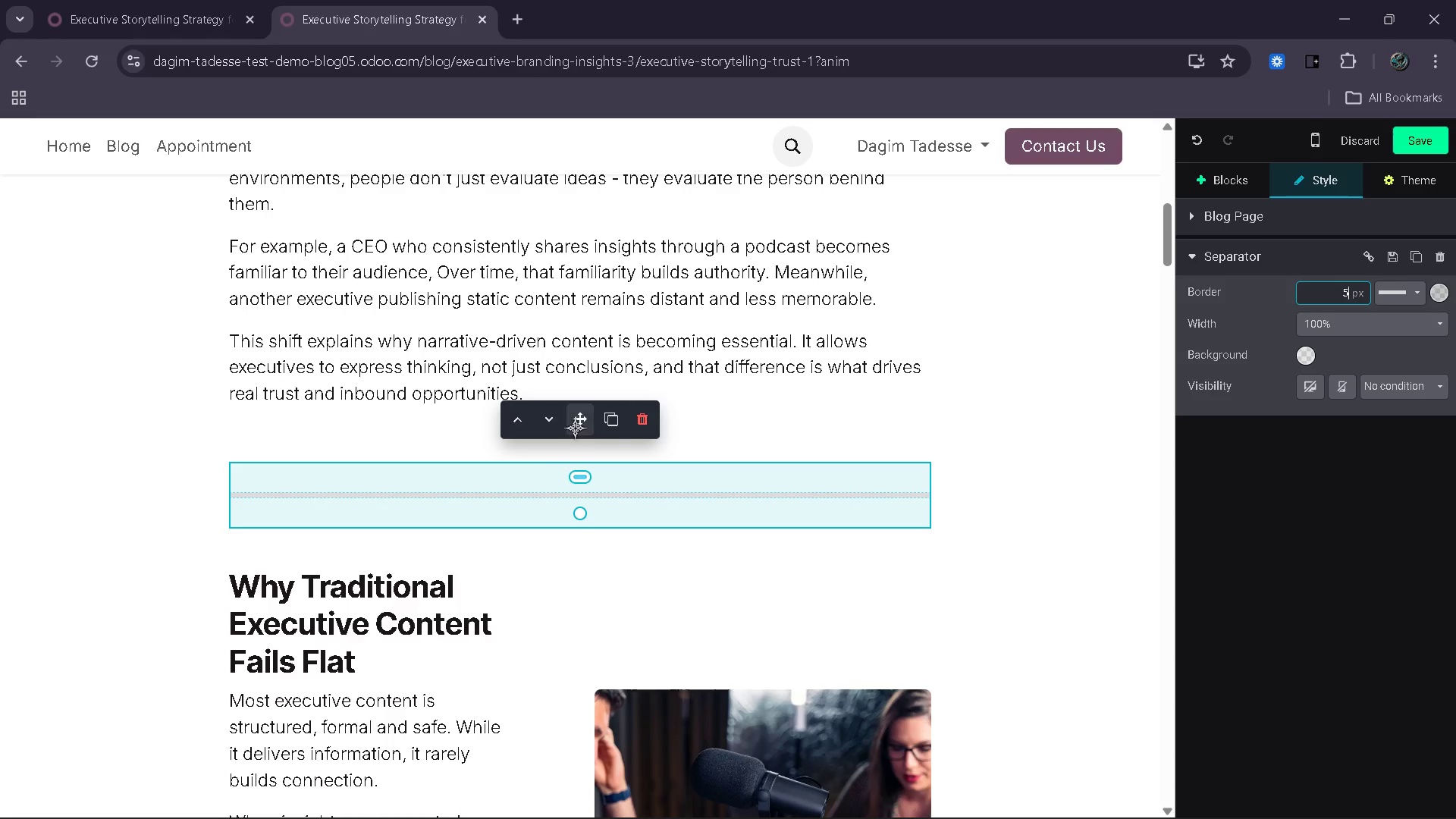 
left_click([615, 426])
 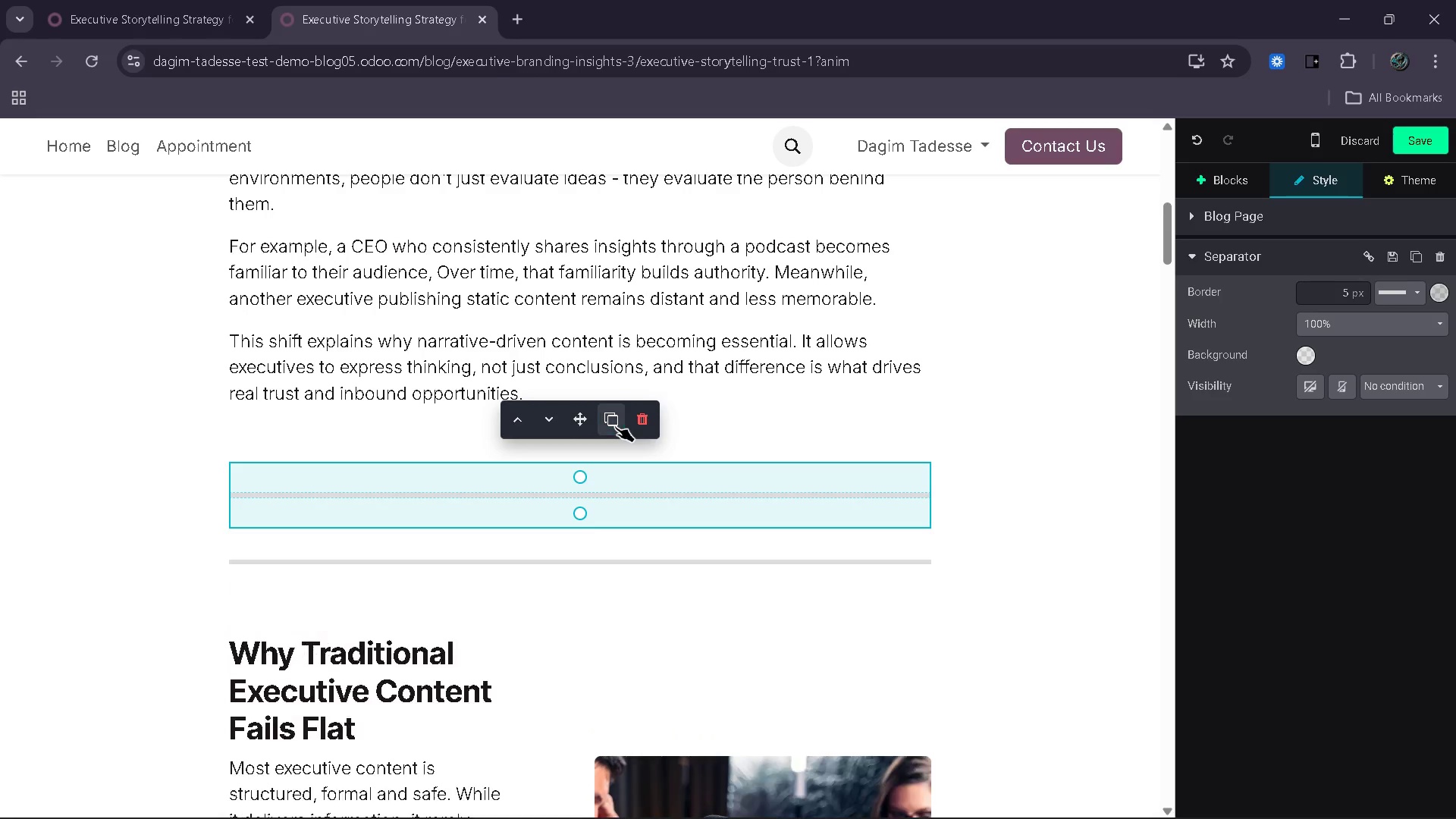 
left_click([615, 426])
 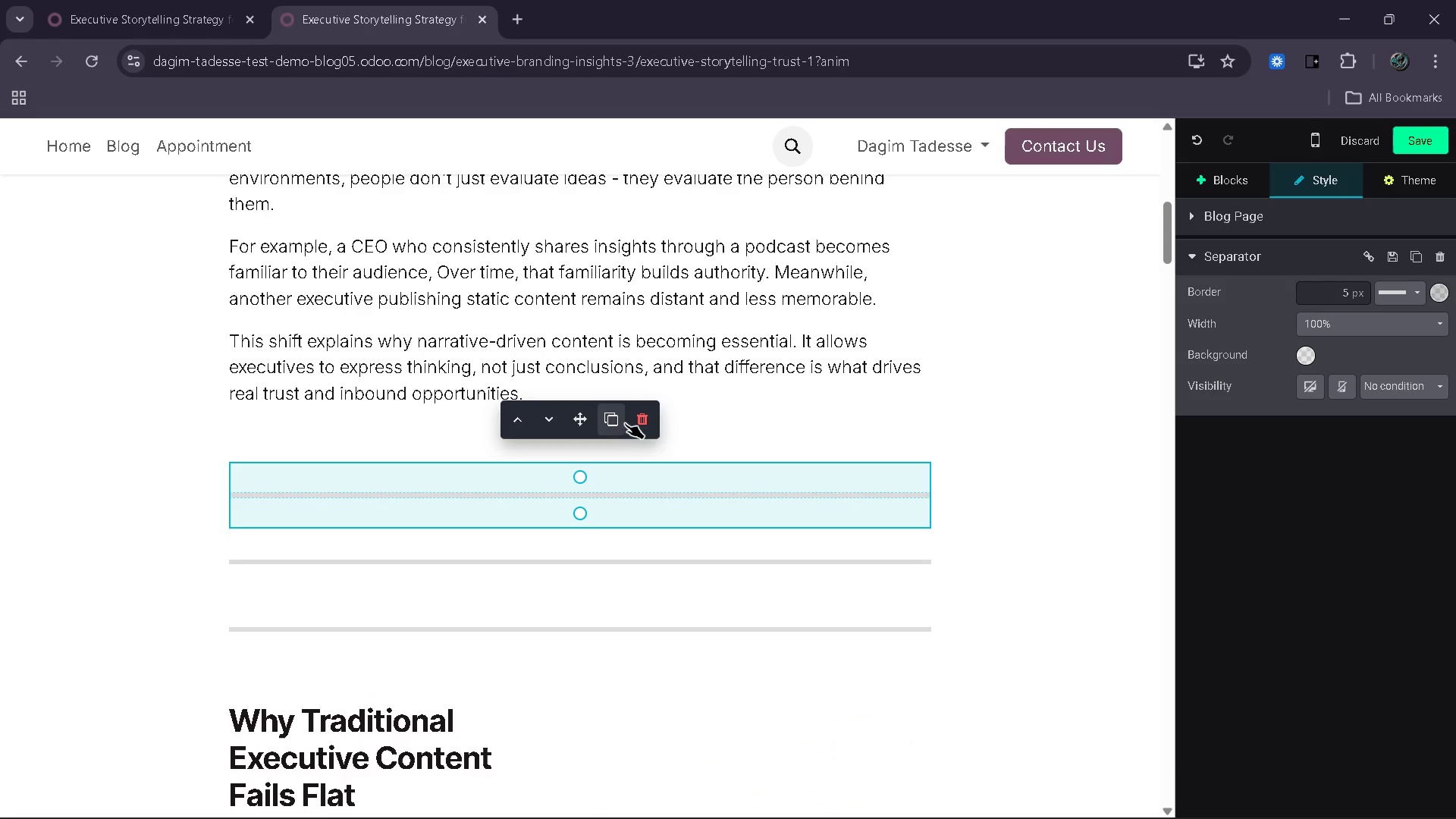 
left_click([640, 423])
 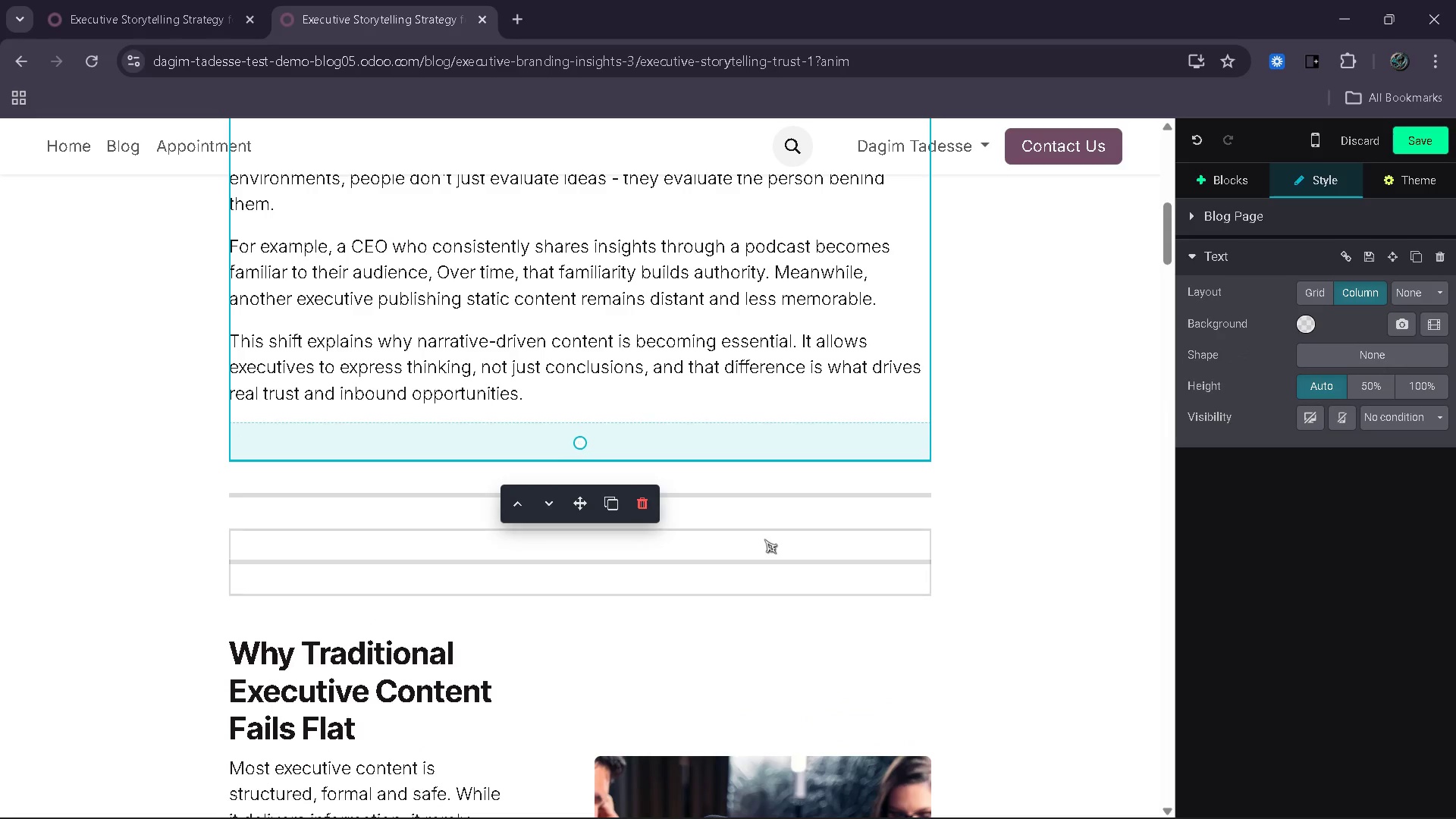 
left_click([650, 547])
 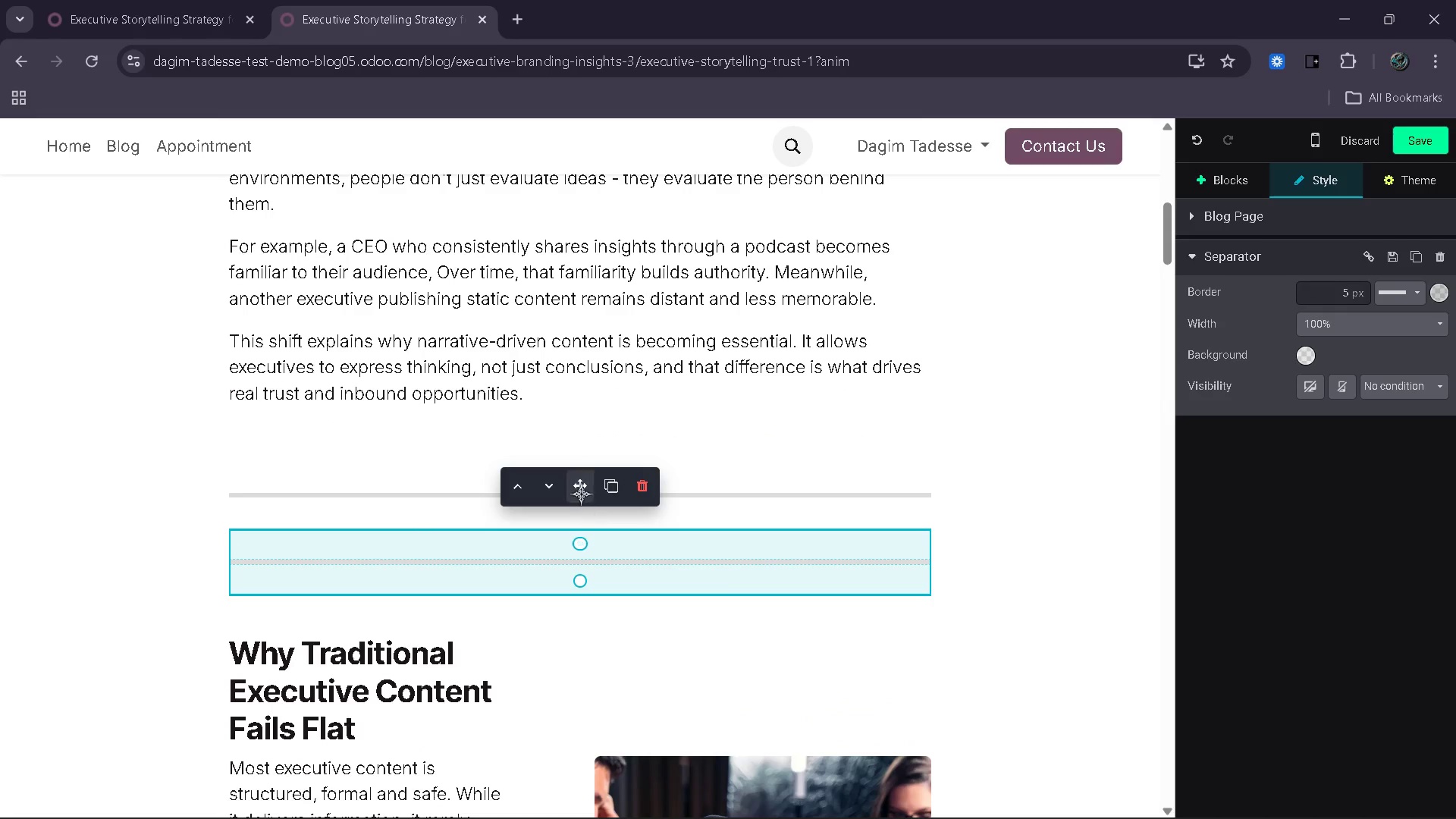 
left_click_drag(start_coordinate=[579, 491], to_coordinate=[548, 672])
 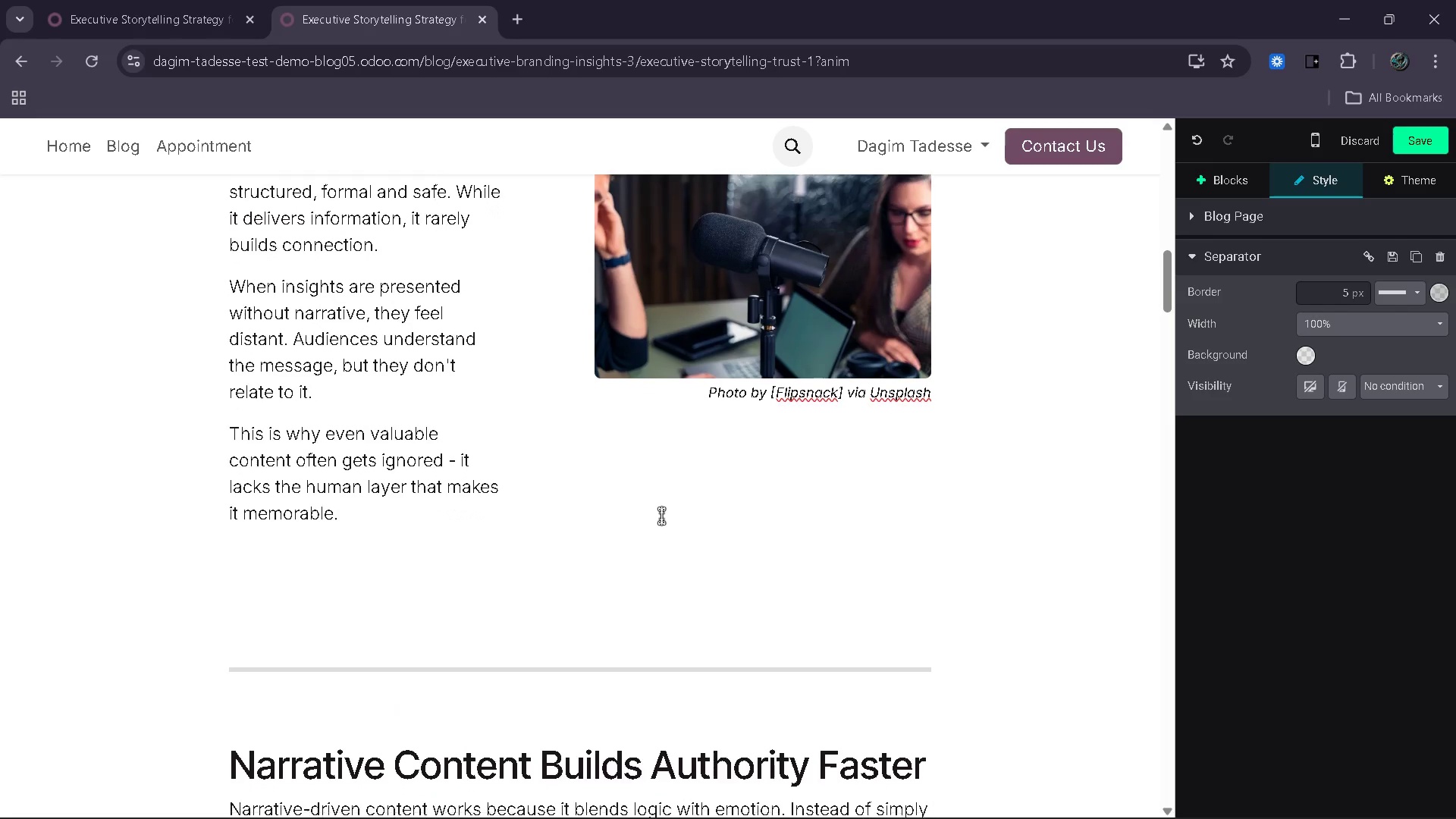 
left_click([588, 595])
 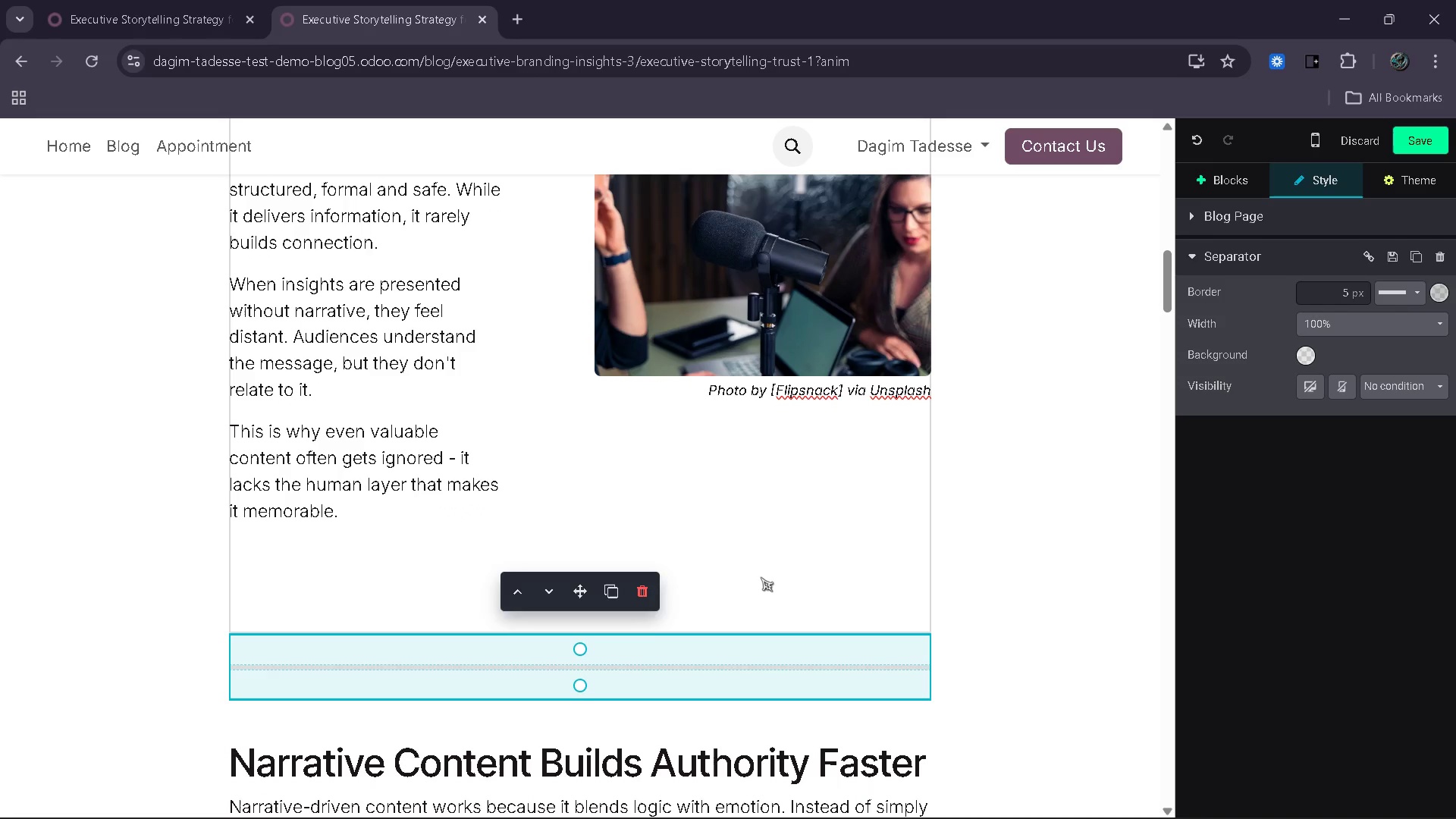 
left_click([762, 577])
 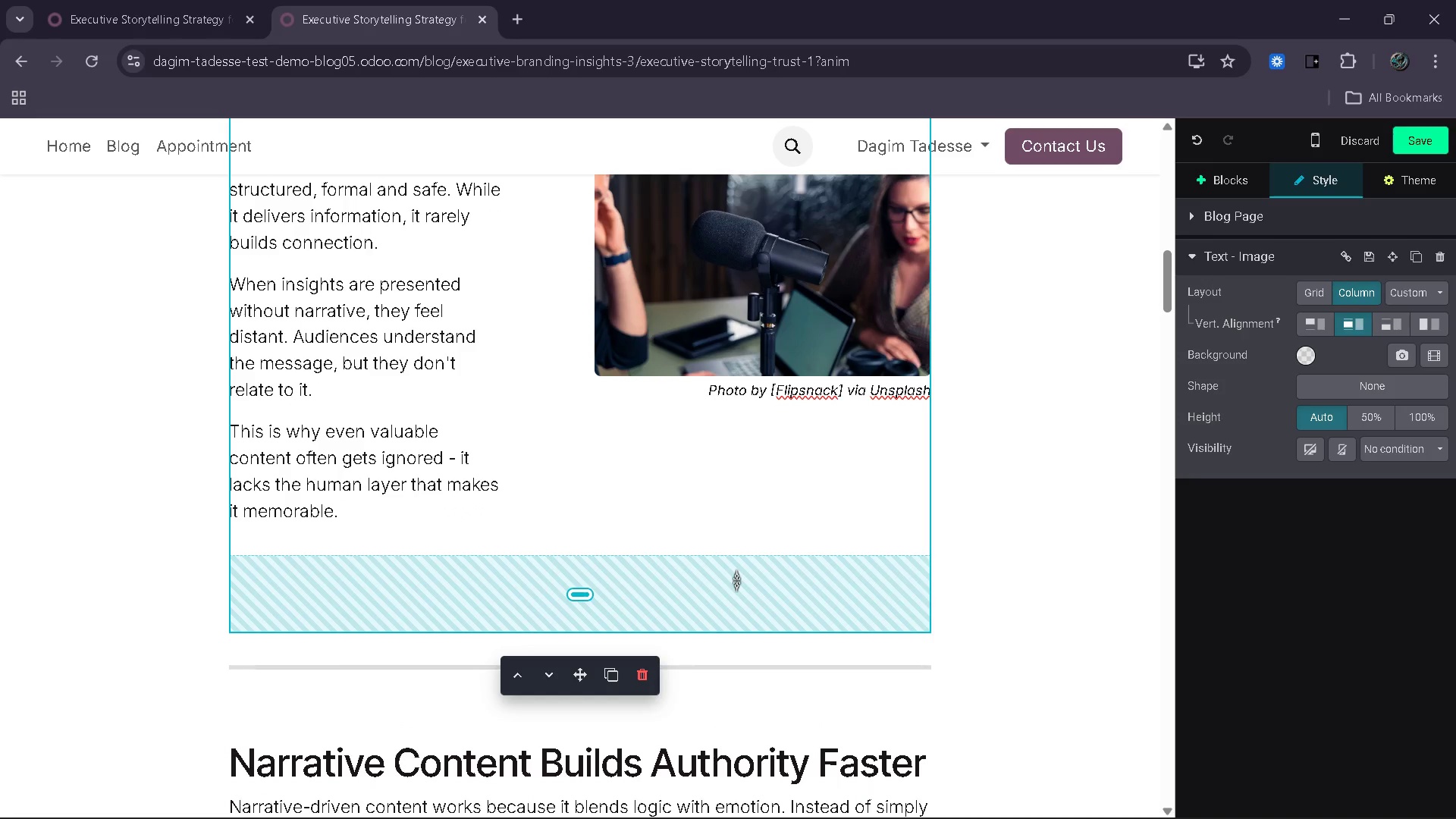 
left_click_drag(start_coordinate=[736, 580], to_coordinate=[761, 510])
 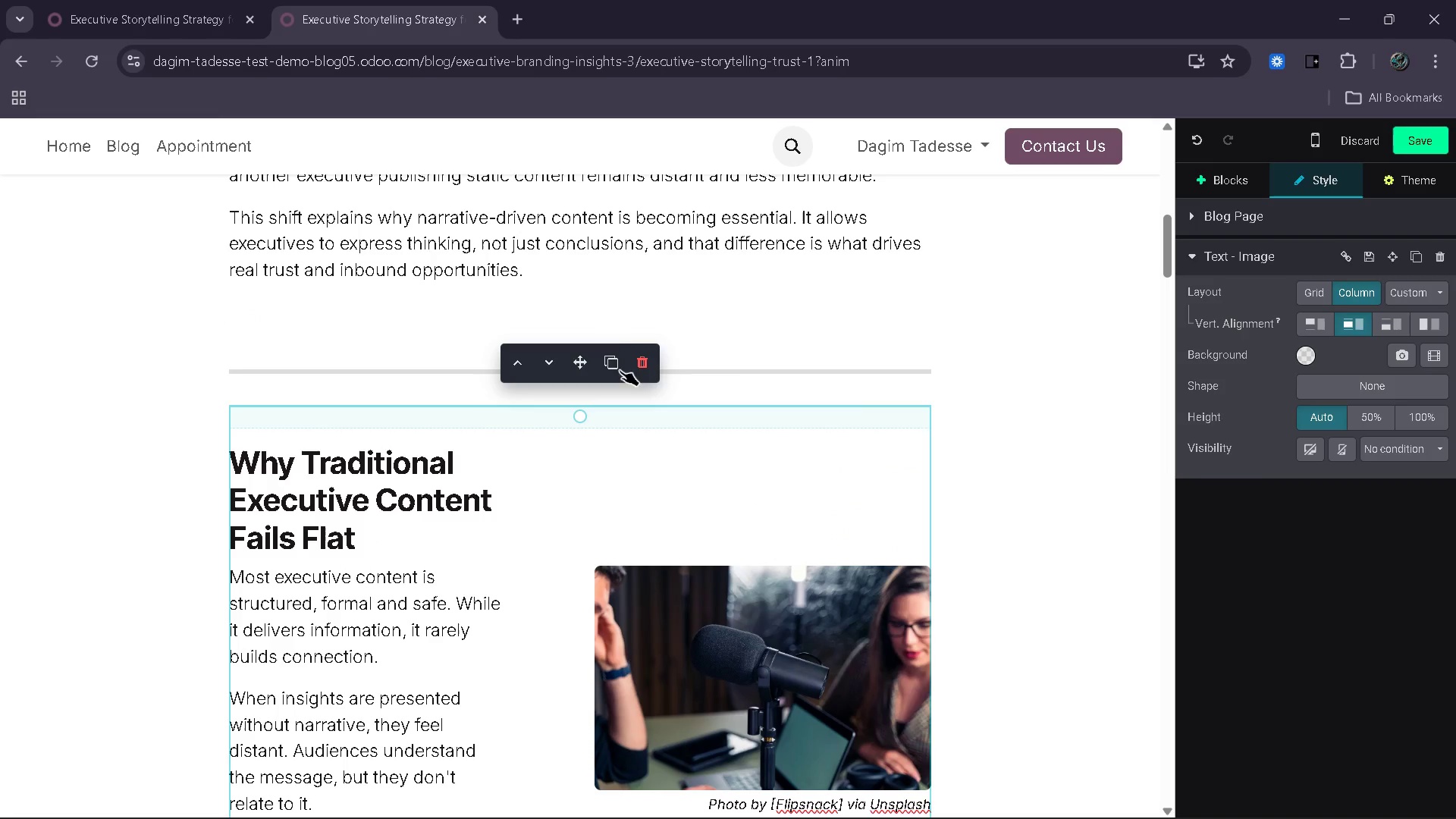 
left_click([617, 300])
 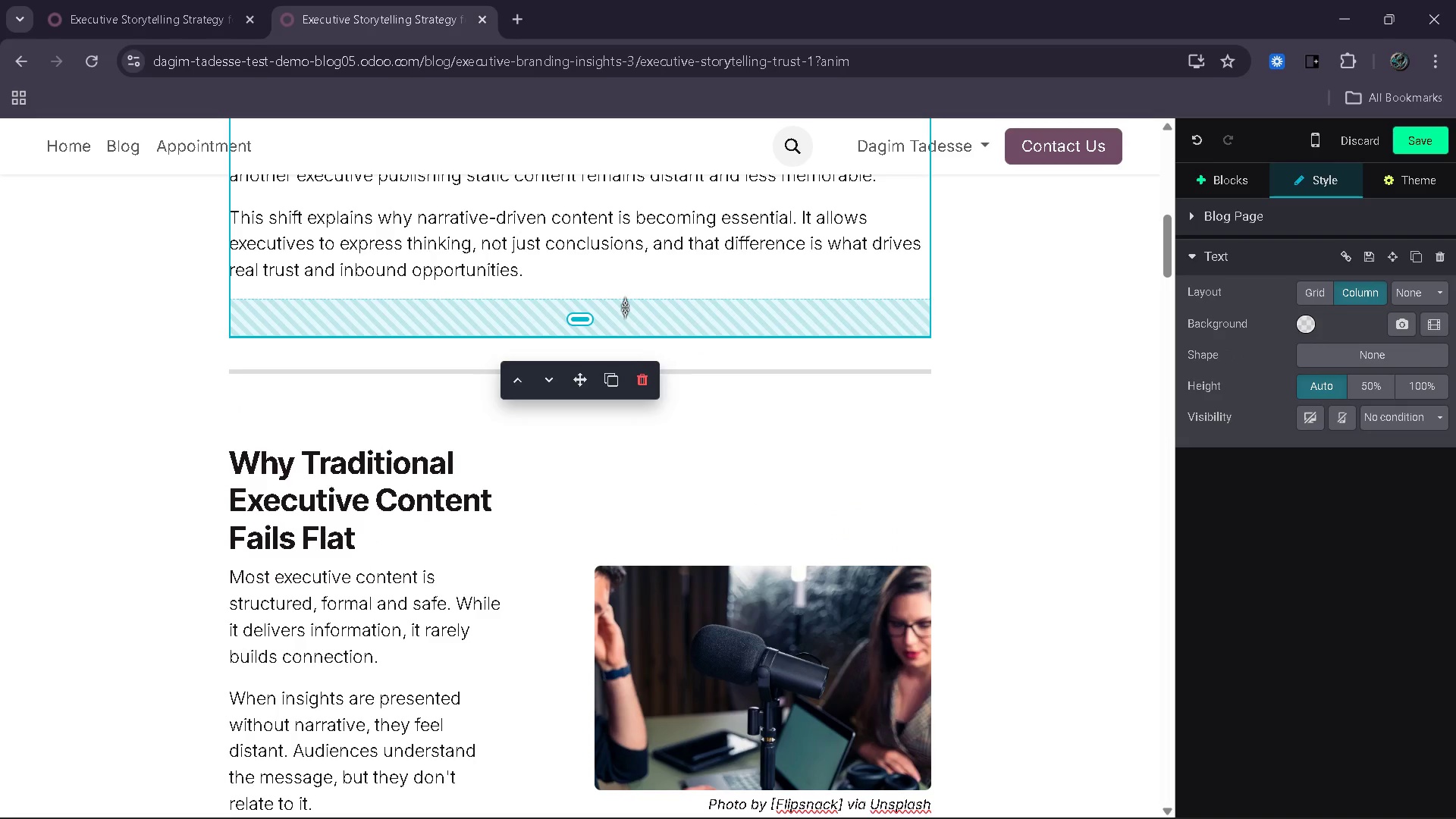 
left_click_drag(start_coordinate=[625, 307], to_coordinate=[629, 287])
 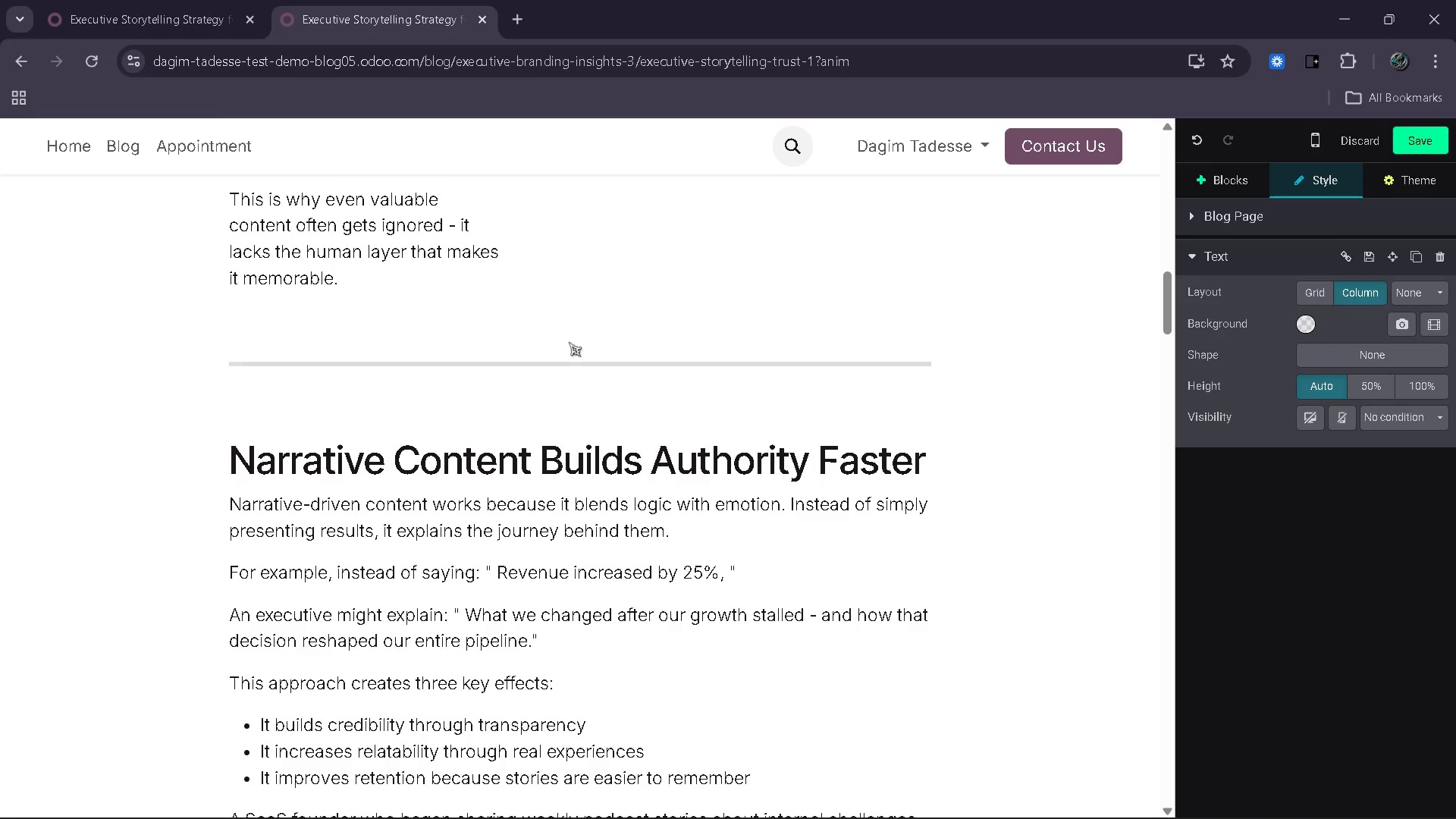 
left_click([563, 380])
 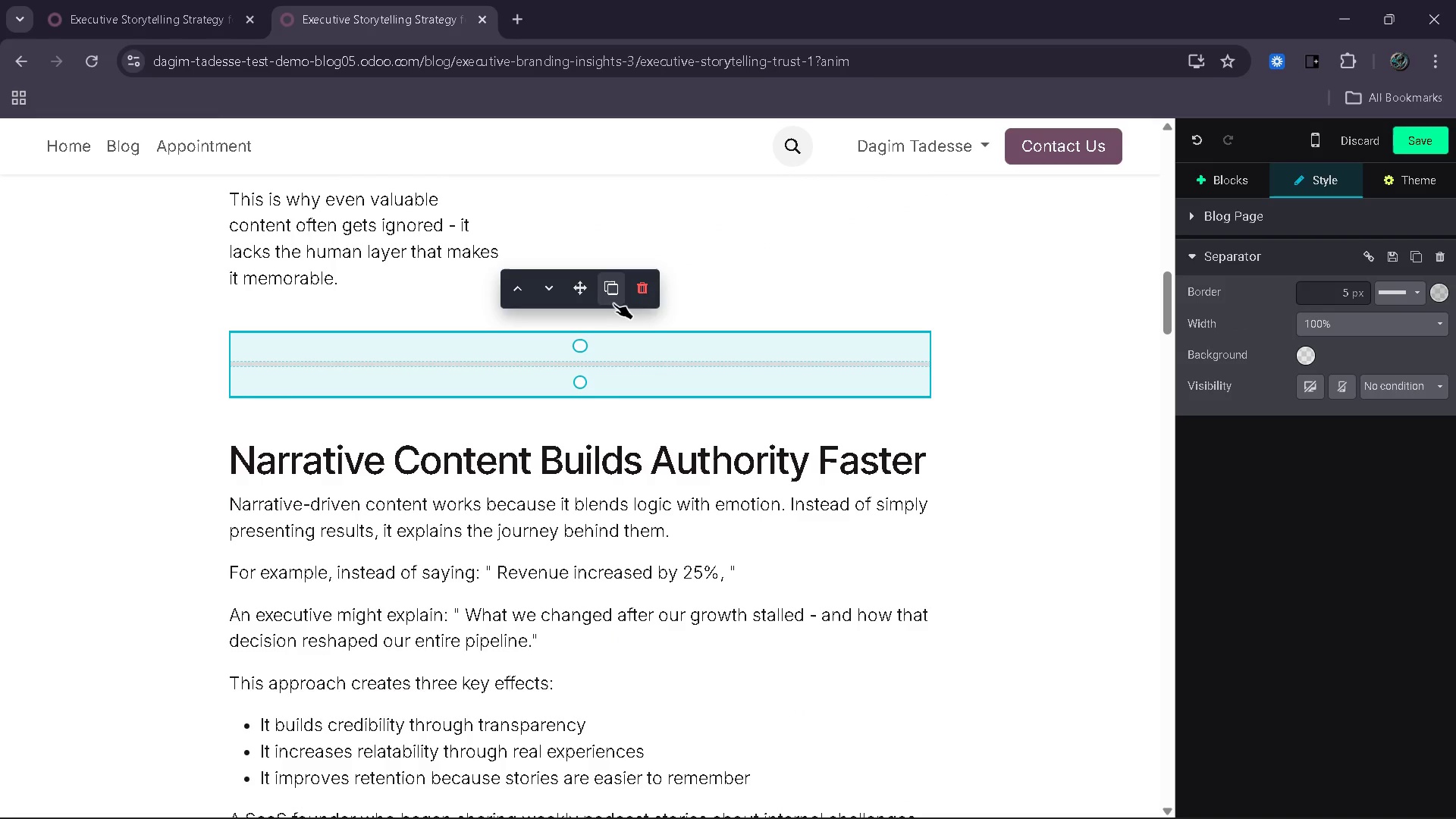 
left_click([613, 302])
 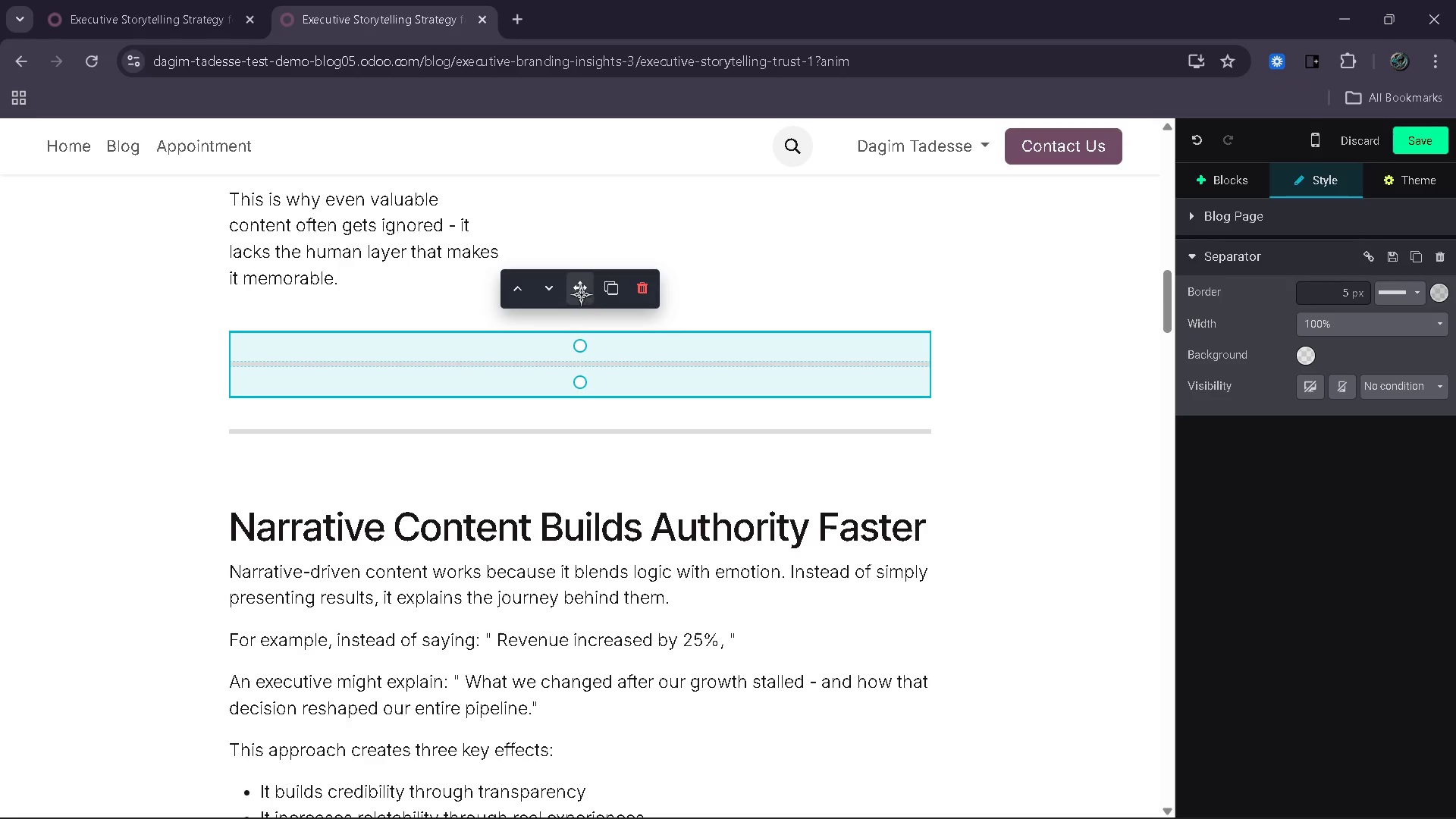 
left_click_drag(start_coordinate=[581, 294], to_coordinate=[595, 580])
 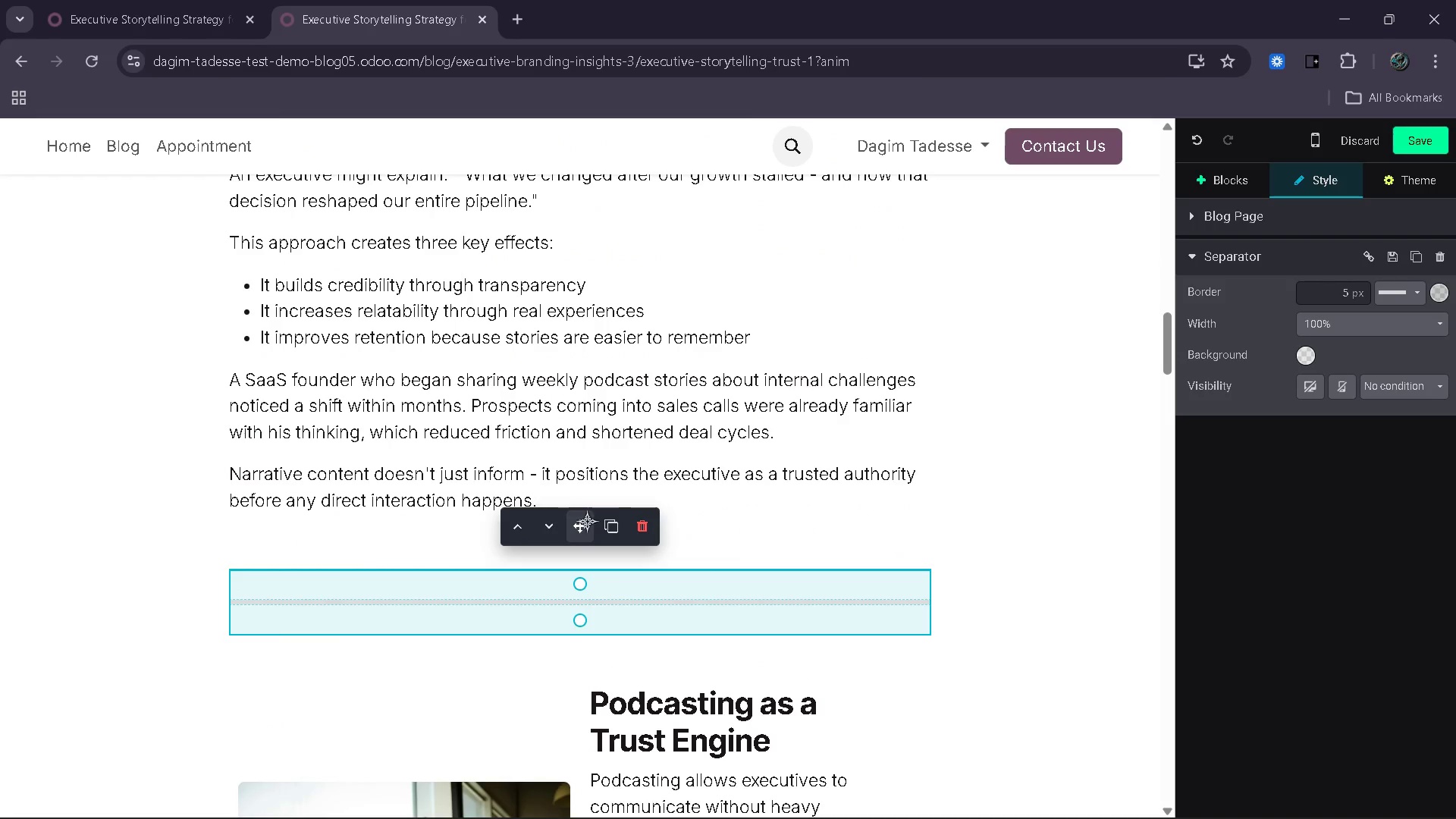 
left_click([594, 524])
 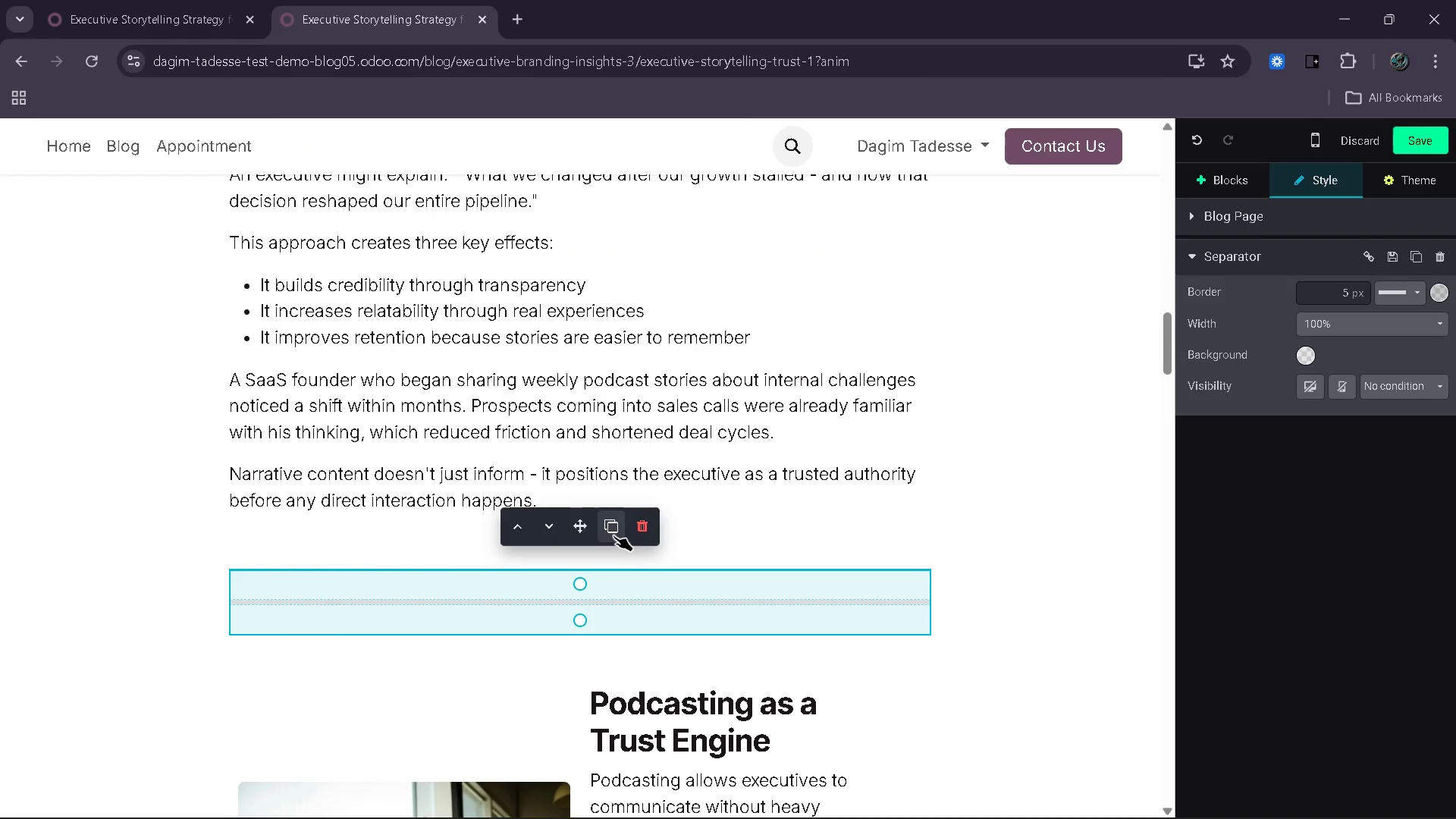 
left_click([613, 535])
 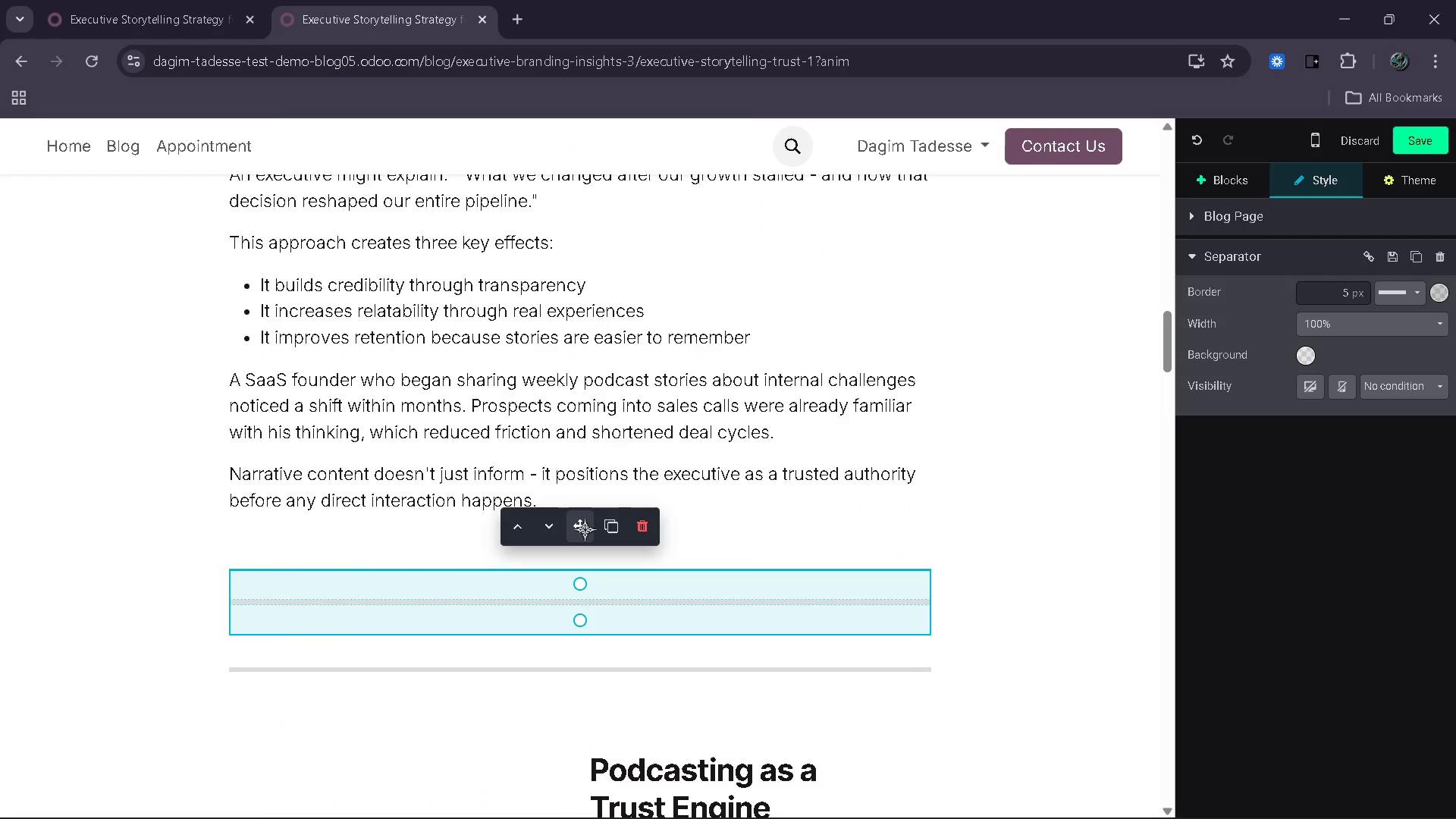 
left_click_drag(start_coordinate=[585, 529], to_coordinate=[588, 460])
 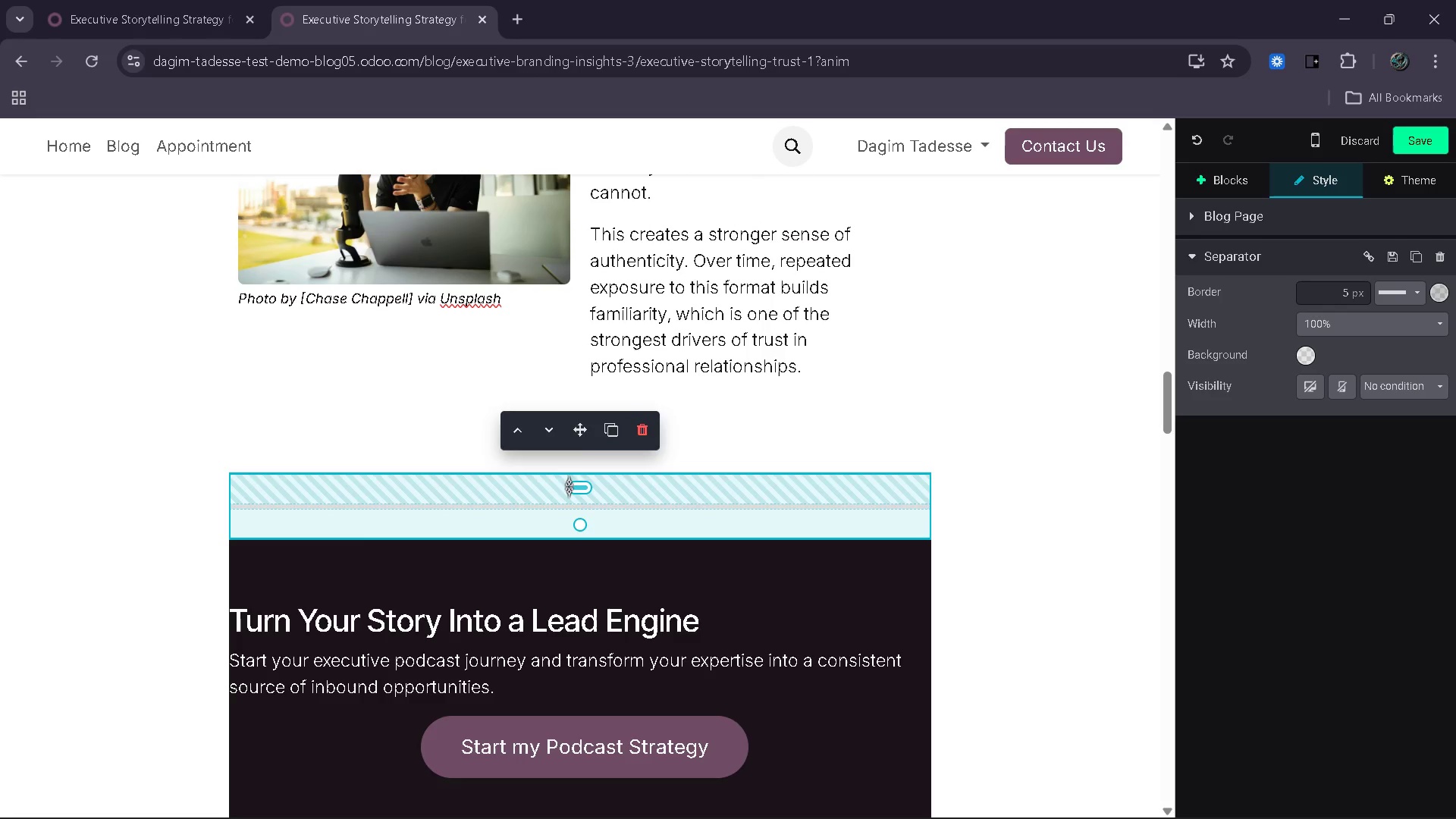 
left_click([601, 439])
 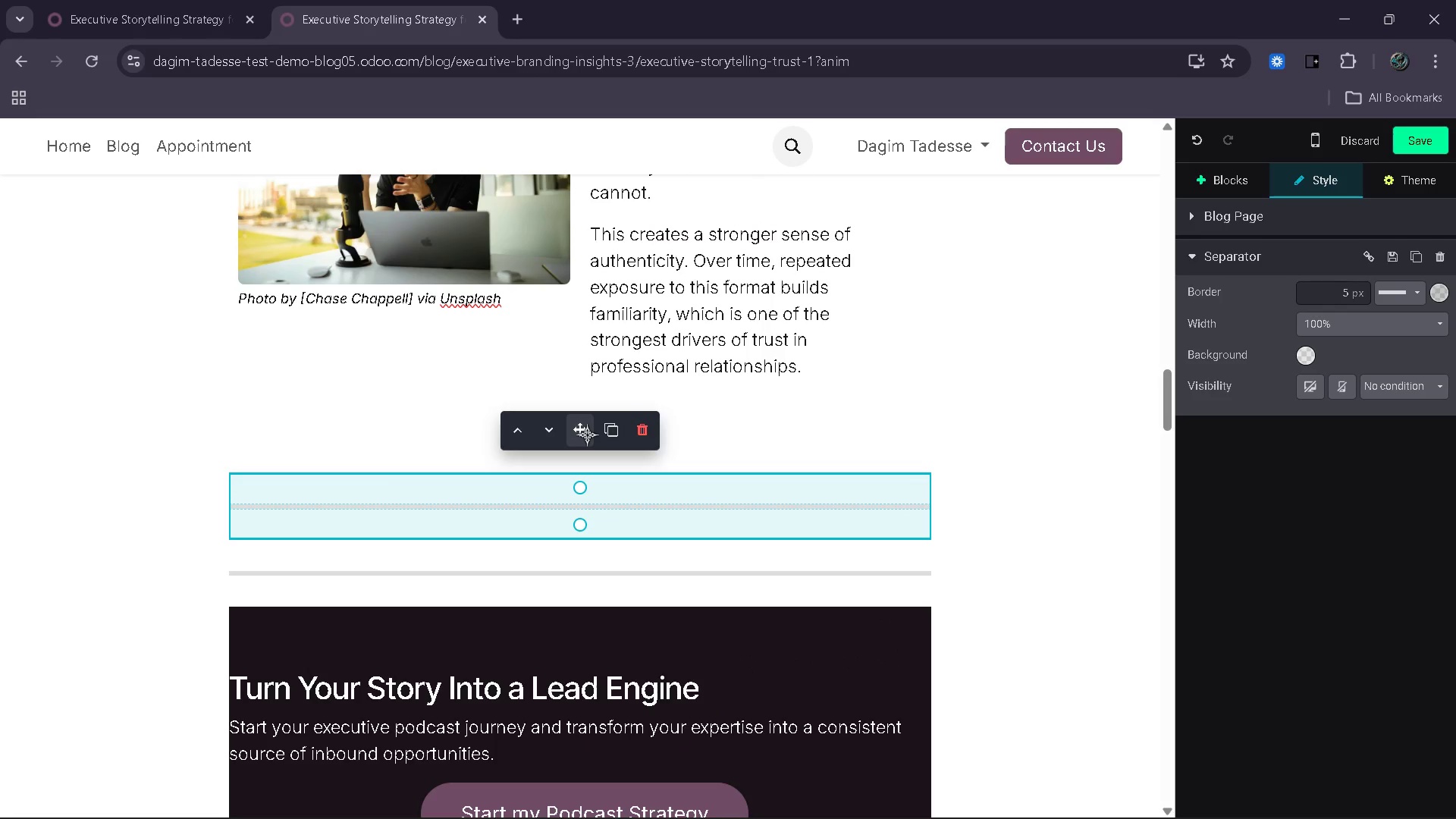 
left_click_drag(start_coordinate=[587, 435], to_coordinate=[583, 605])
 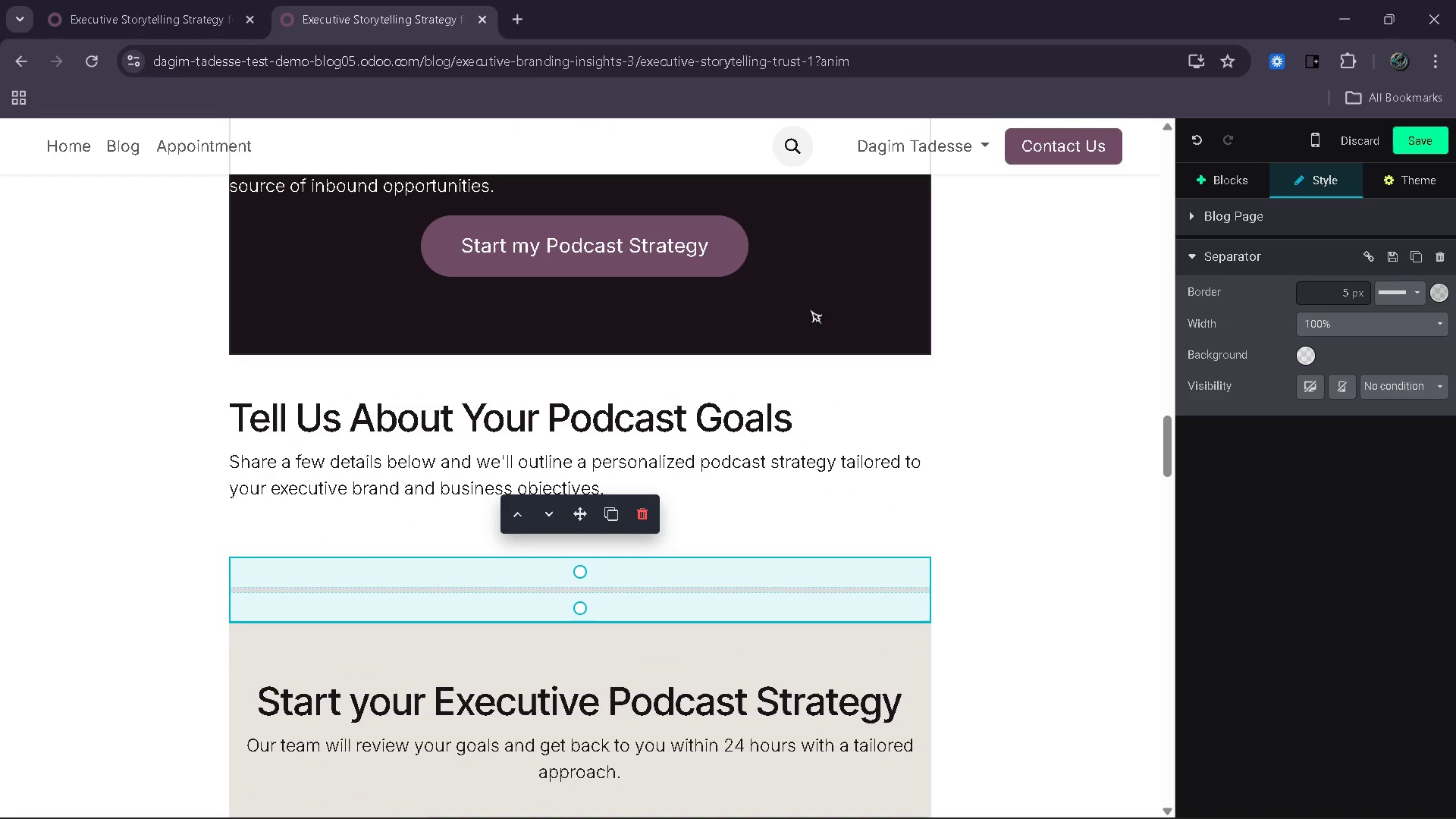 
left_click([810, 309])
 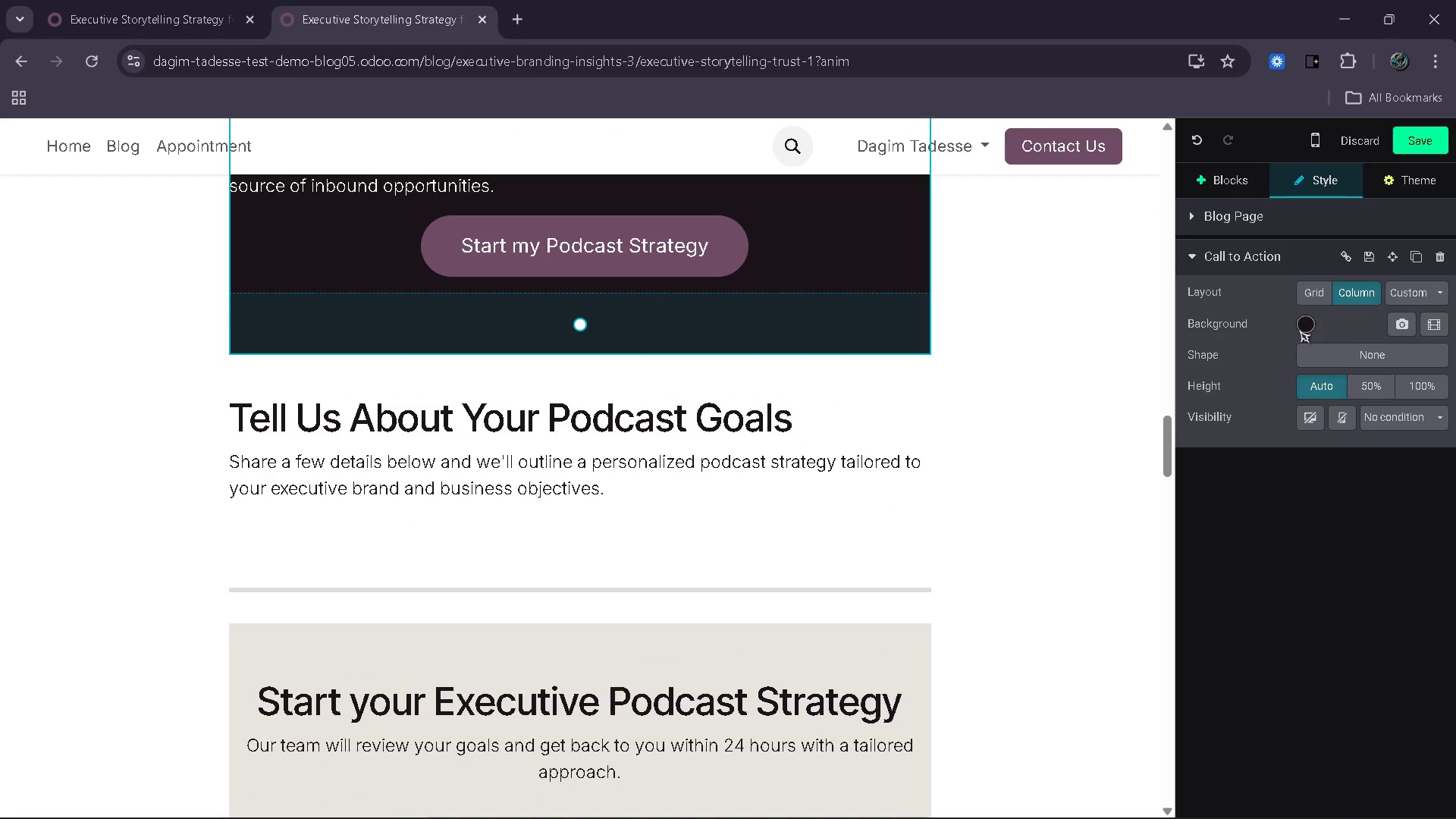 
left_click([1307, 324])
 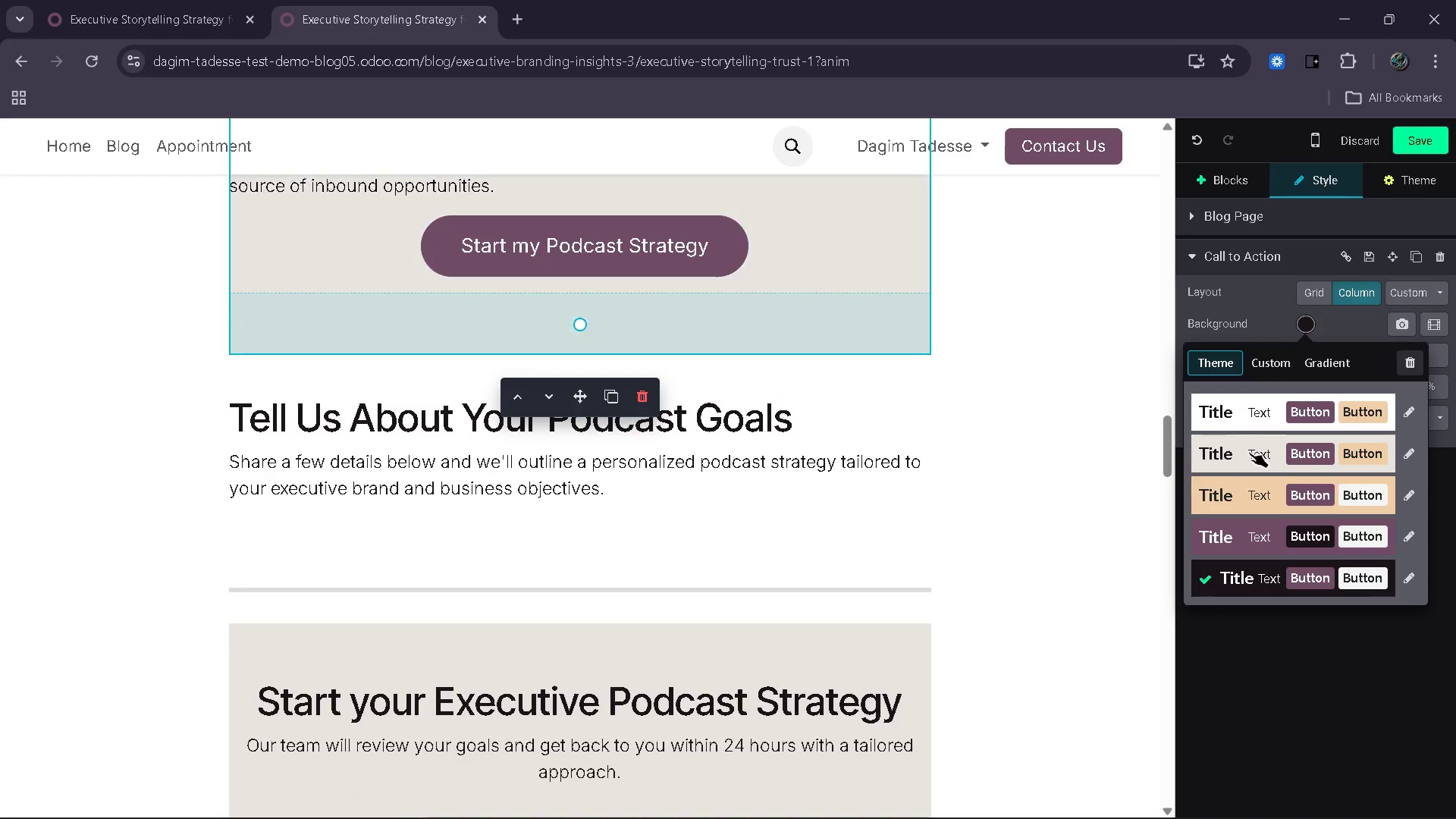 
left_click([1249, 452])
 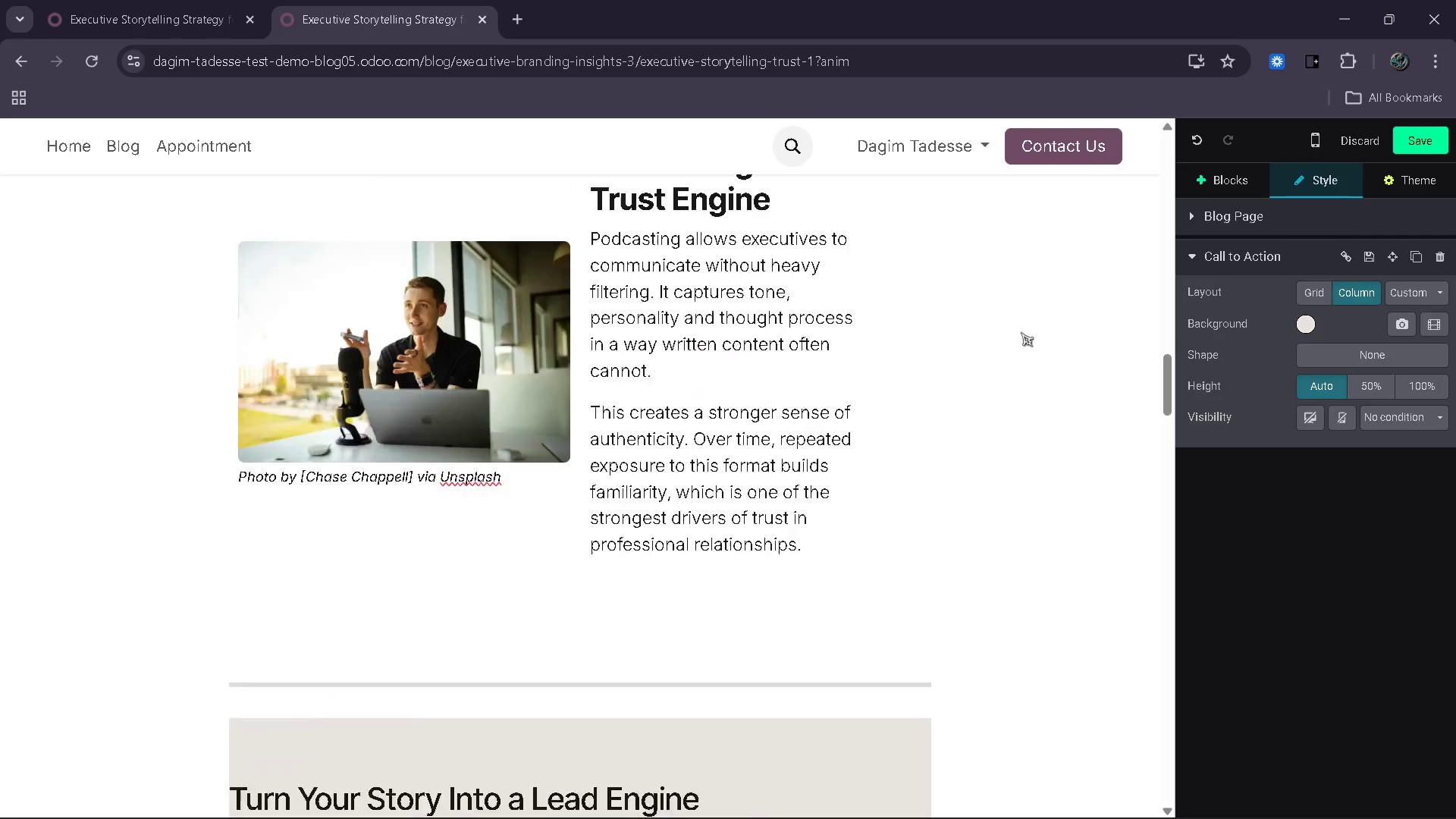 
left_click([632, 499])
 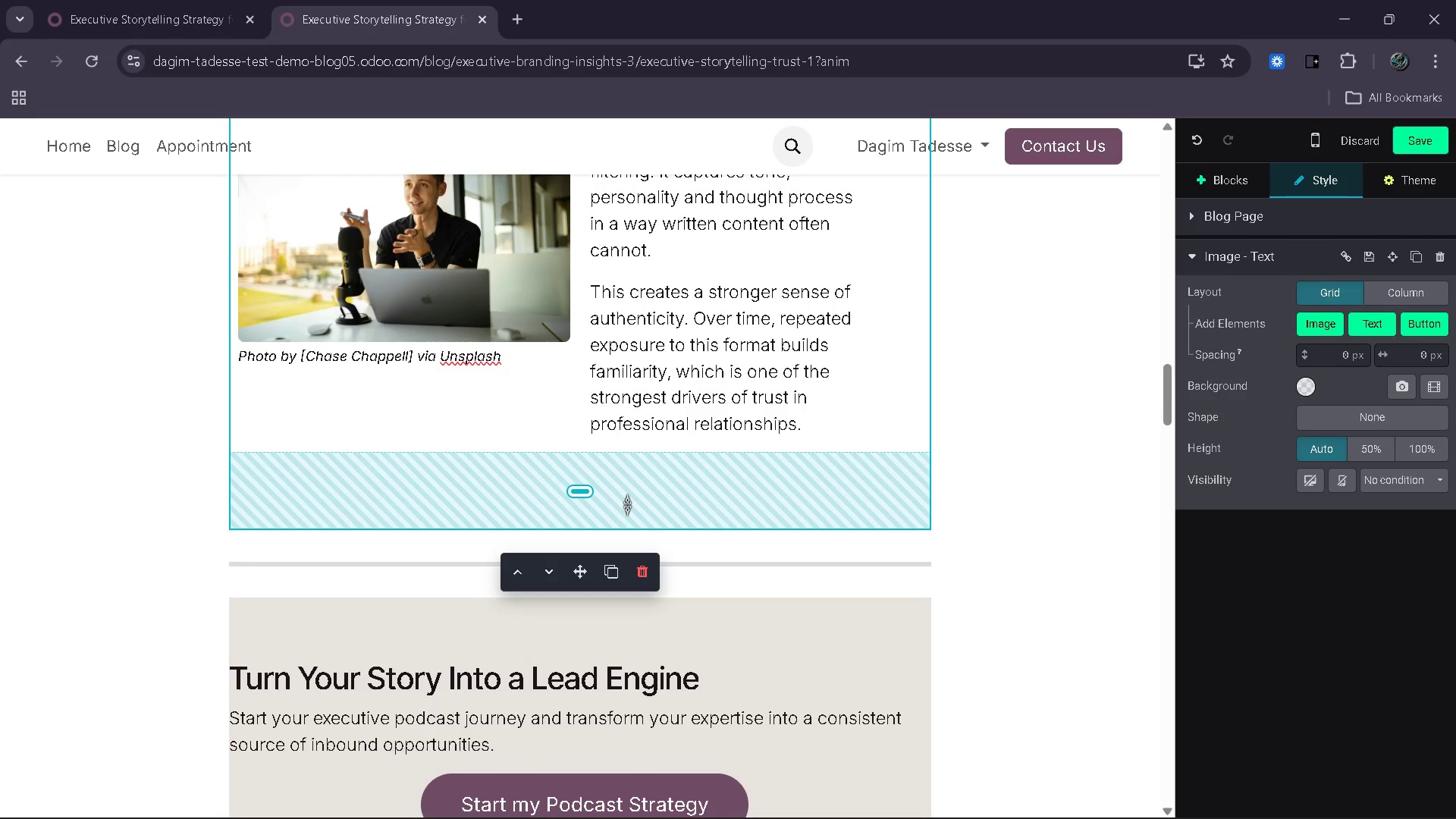 
left_click_drag(start_coordinate=[627, 504], to_coordinate=[651, 447])
 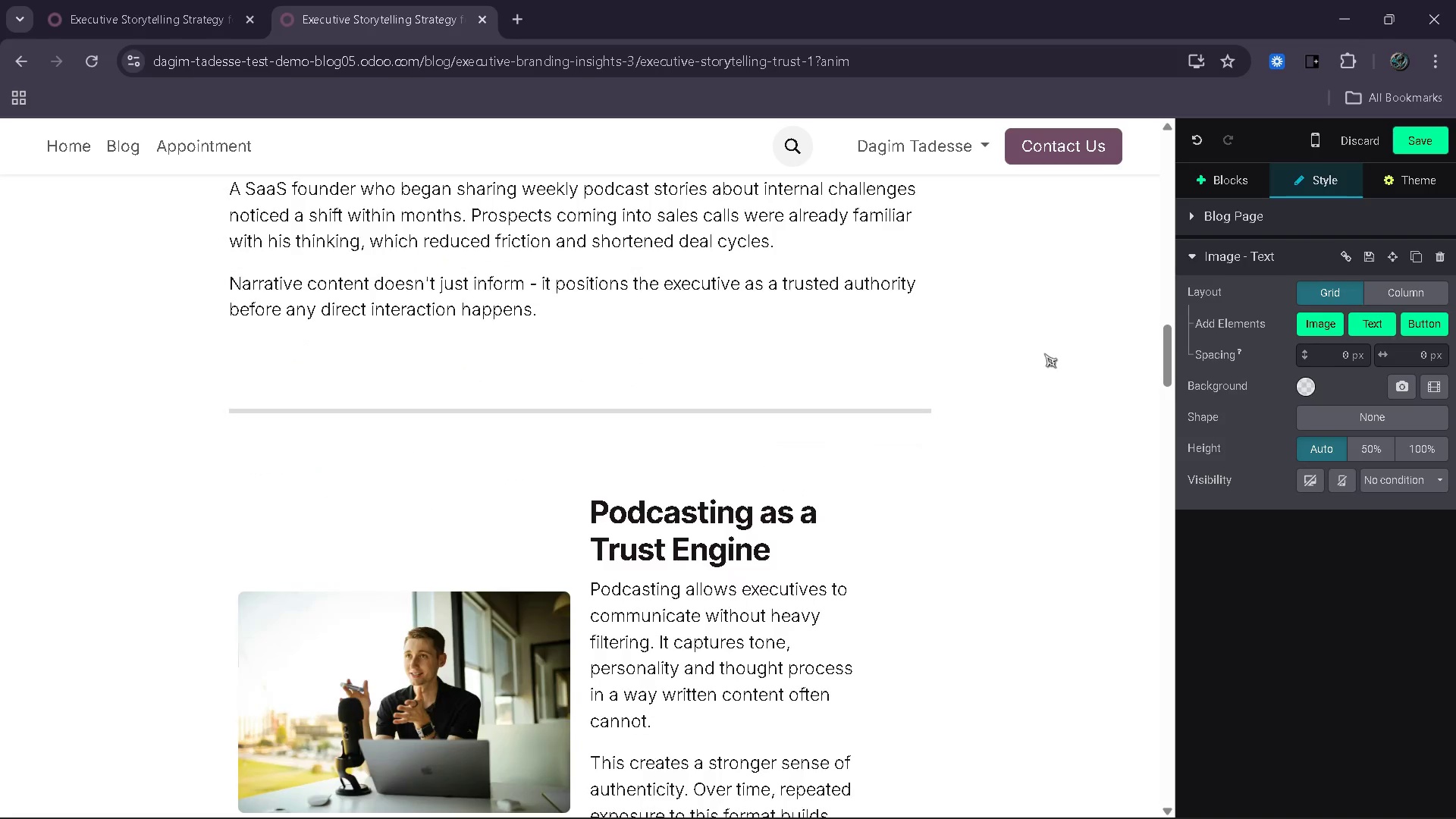 
left_click([627, 453])
 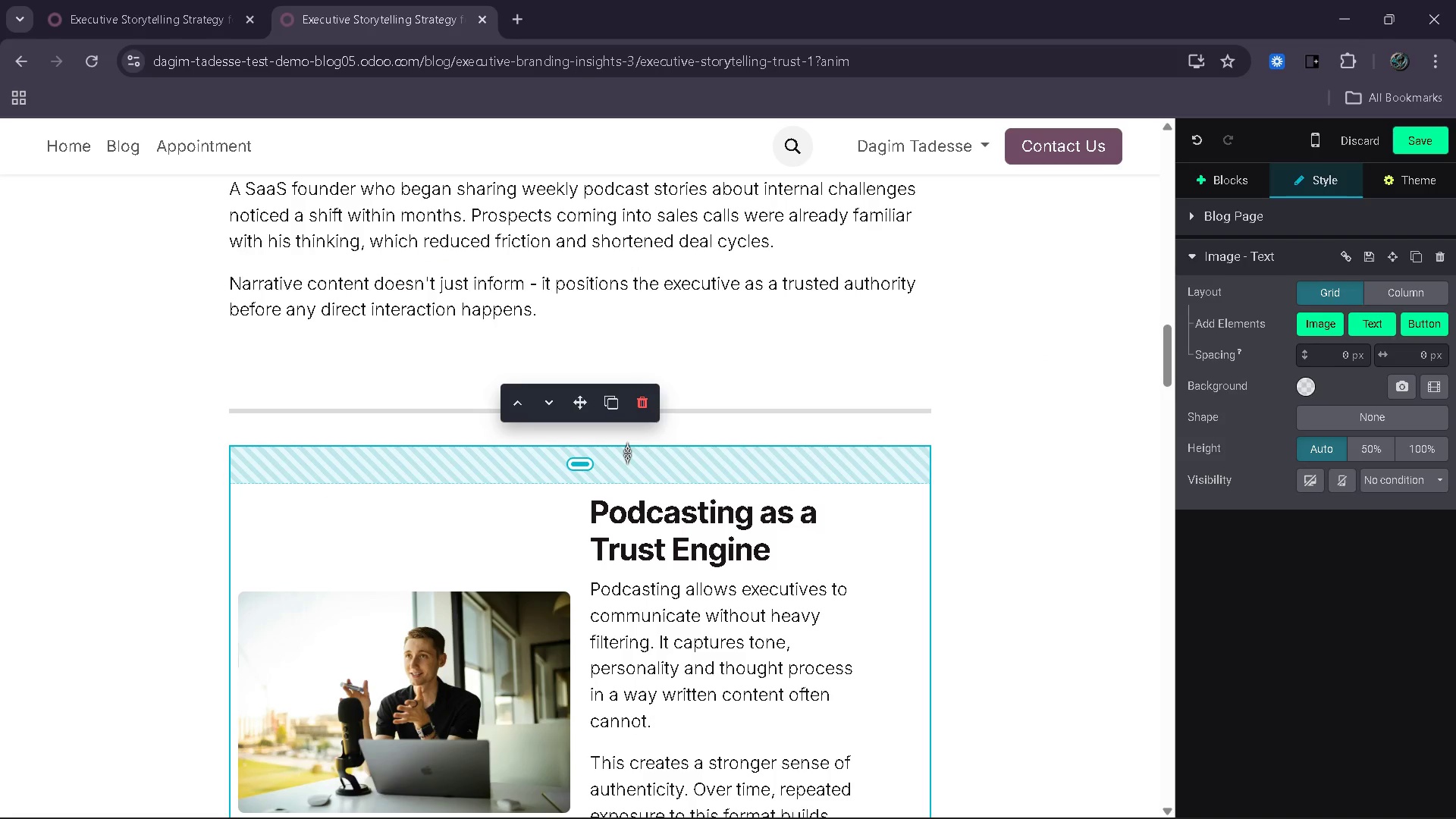 
left_click_drag(start_coordinate=[627, 453], to_coordinate=[635, 428])
 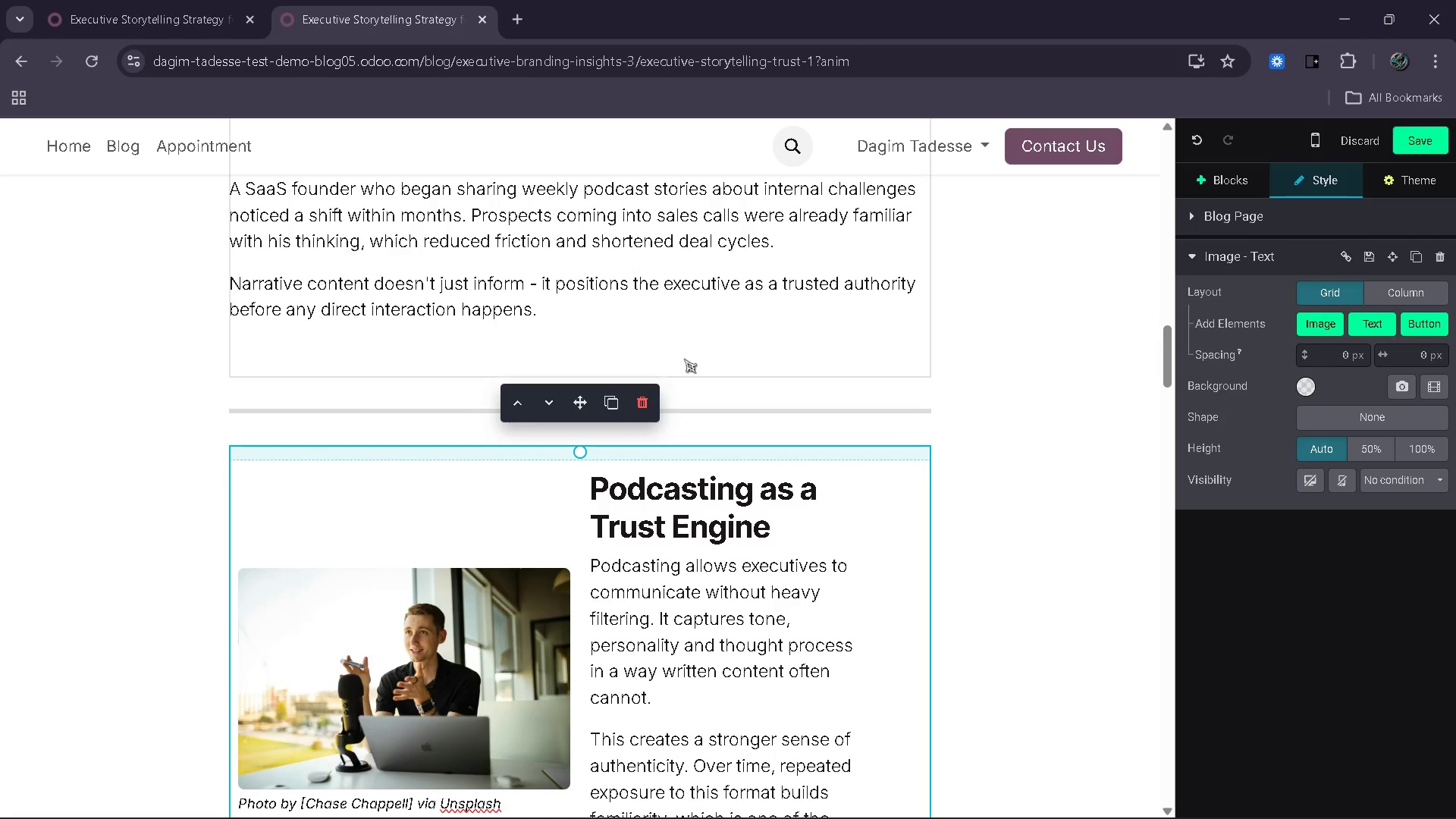 
left_click([684, 359])
 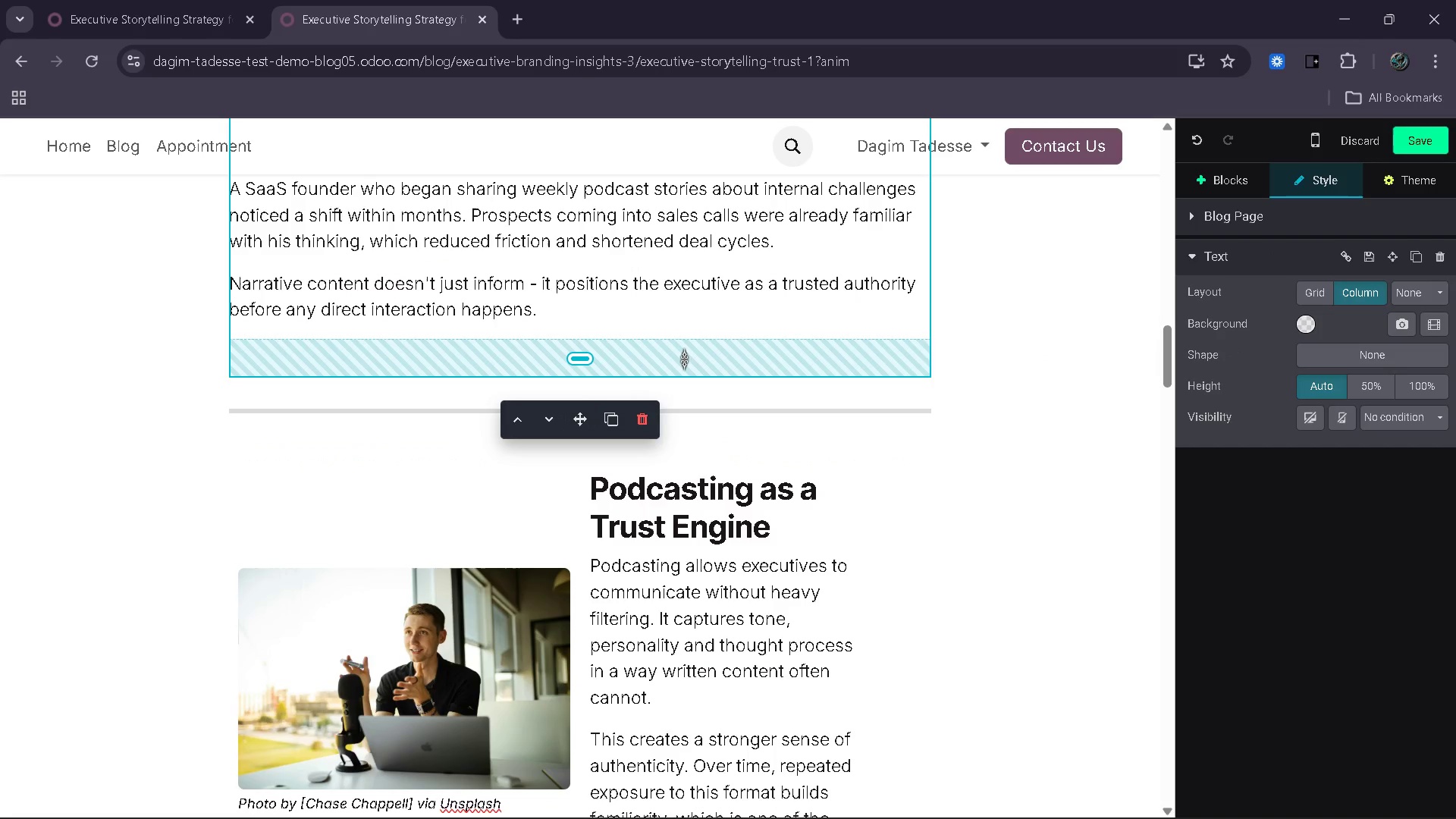 
left_click_drag(start_coordinate=[684, 359], to_coordinate=[693, 332])
 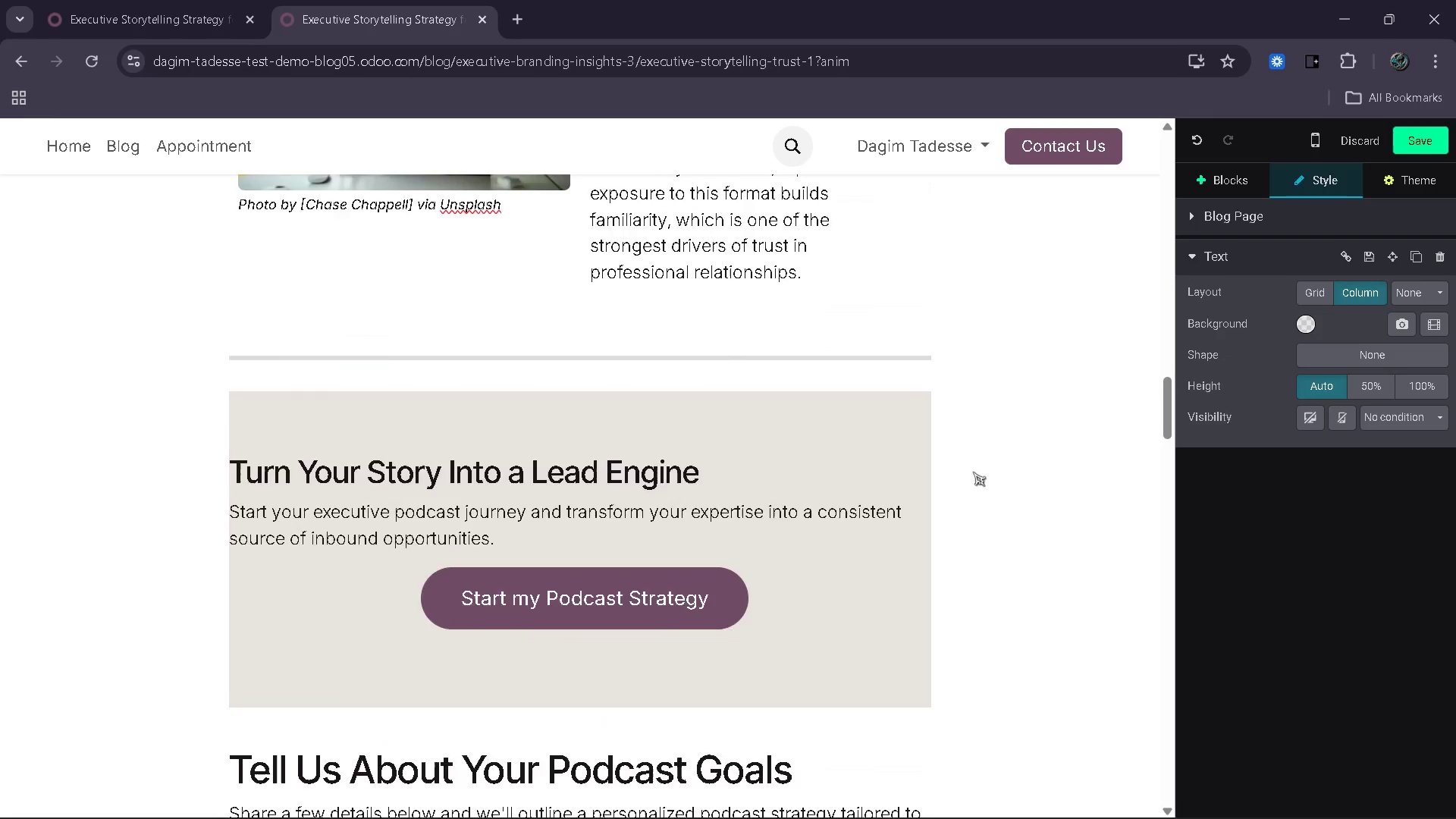 
left_click([868, 518])
 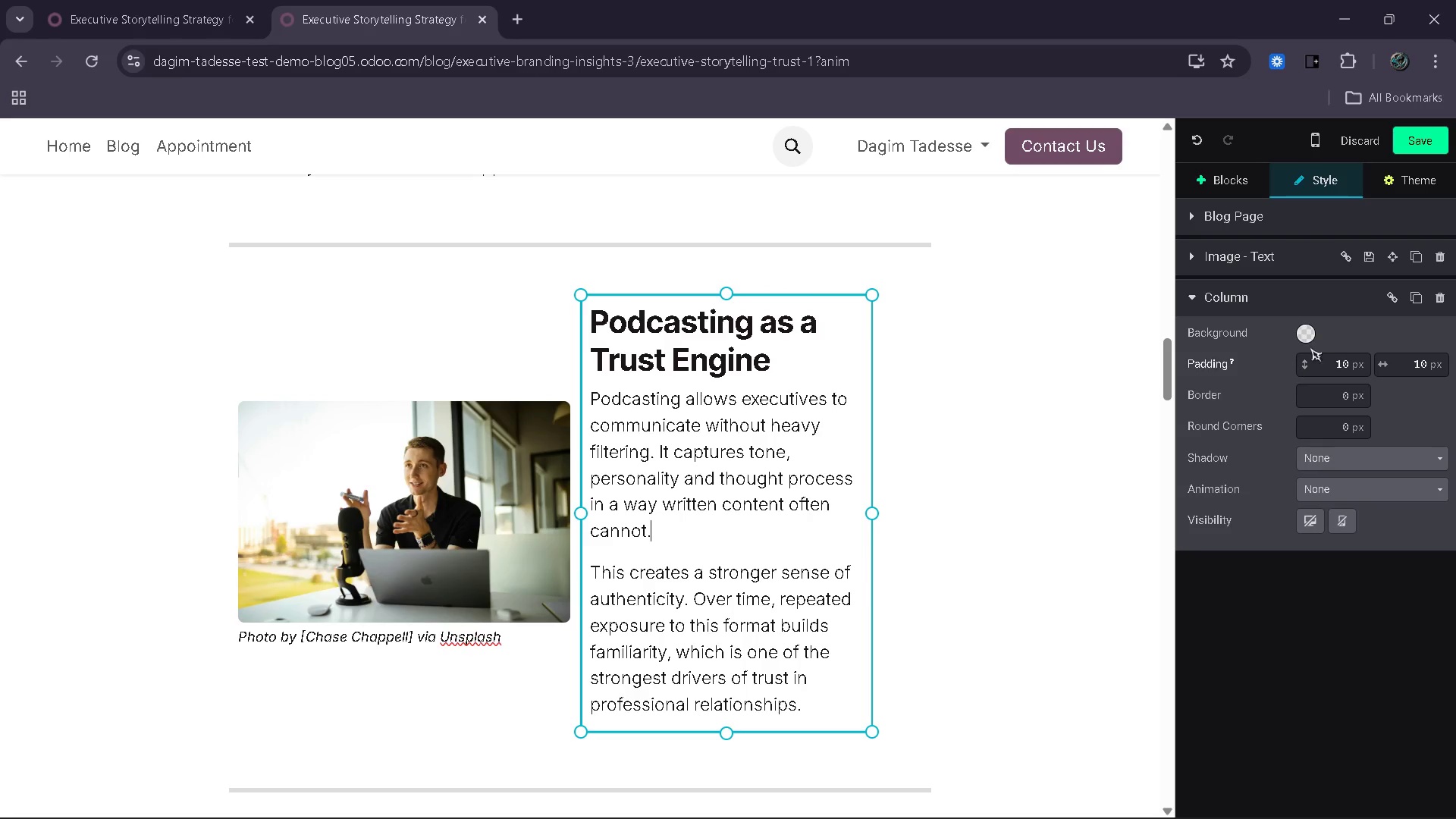 
left_click([1314, 337])
 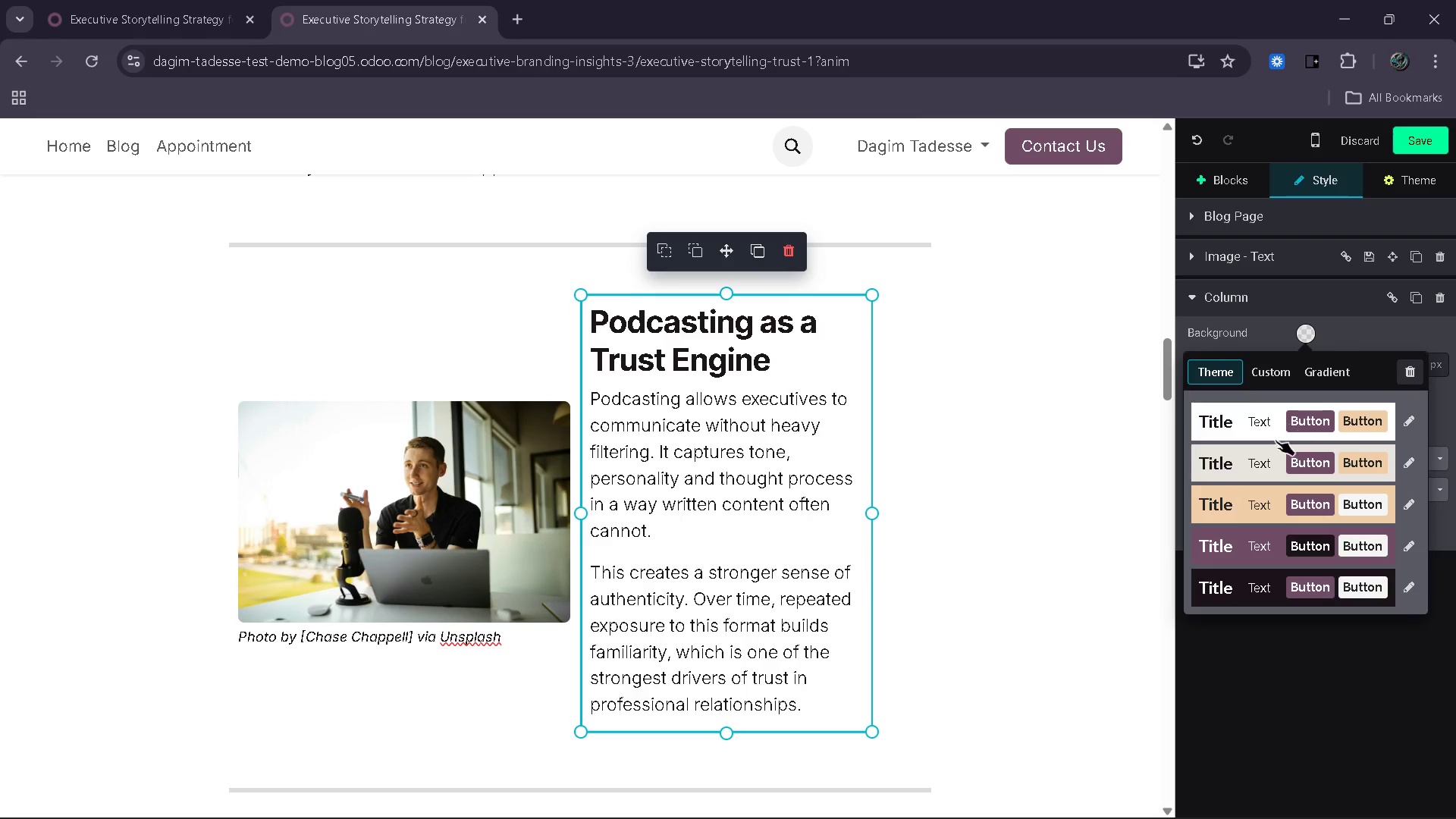 
left_click([1256, 459])
 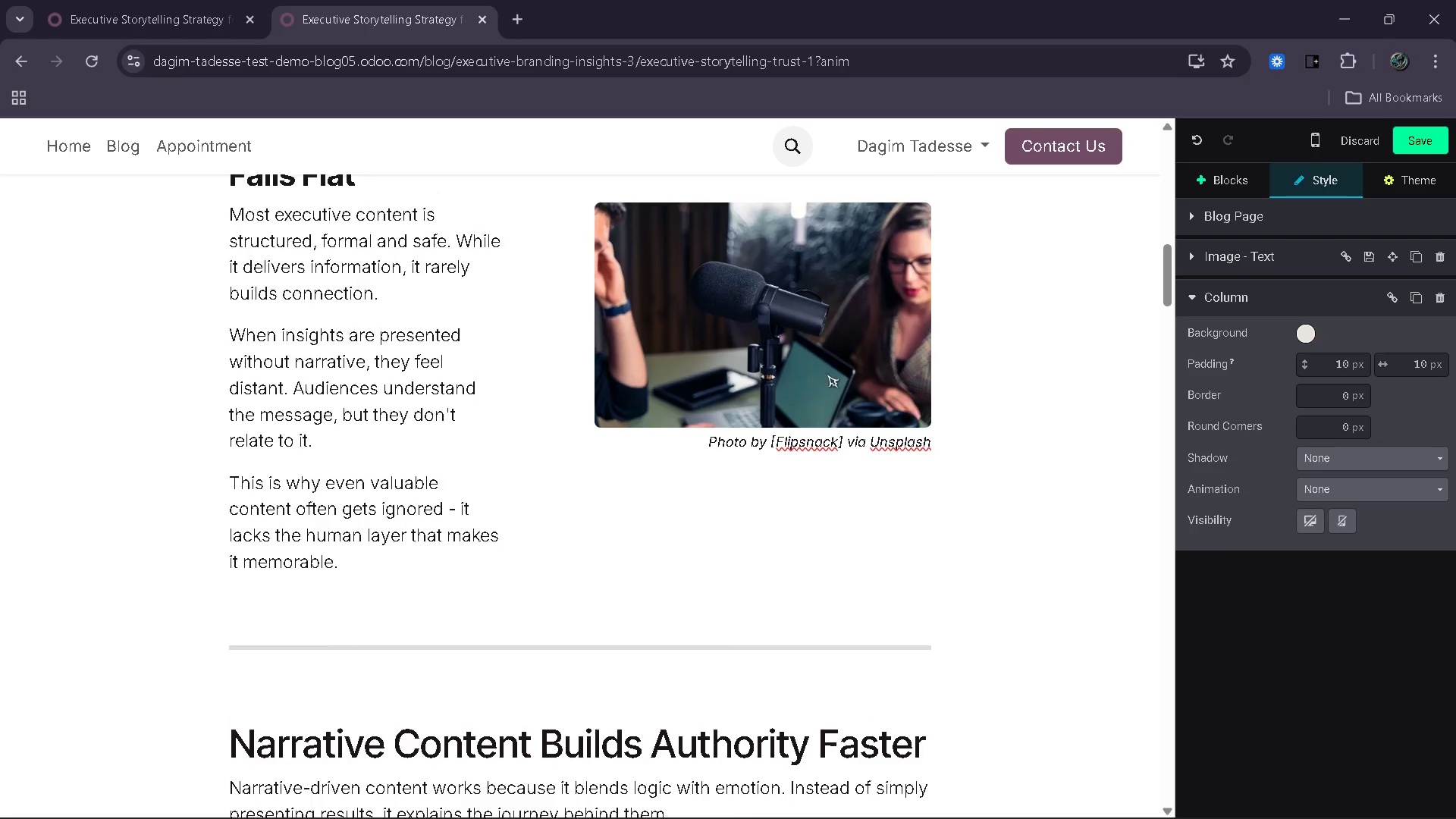 
left_click([479, 374])
 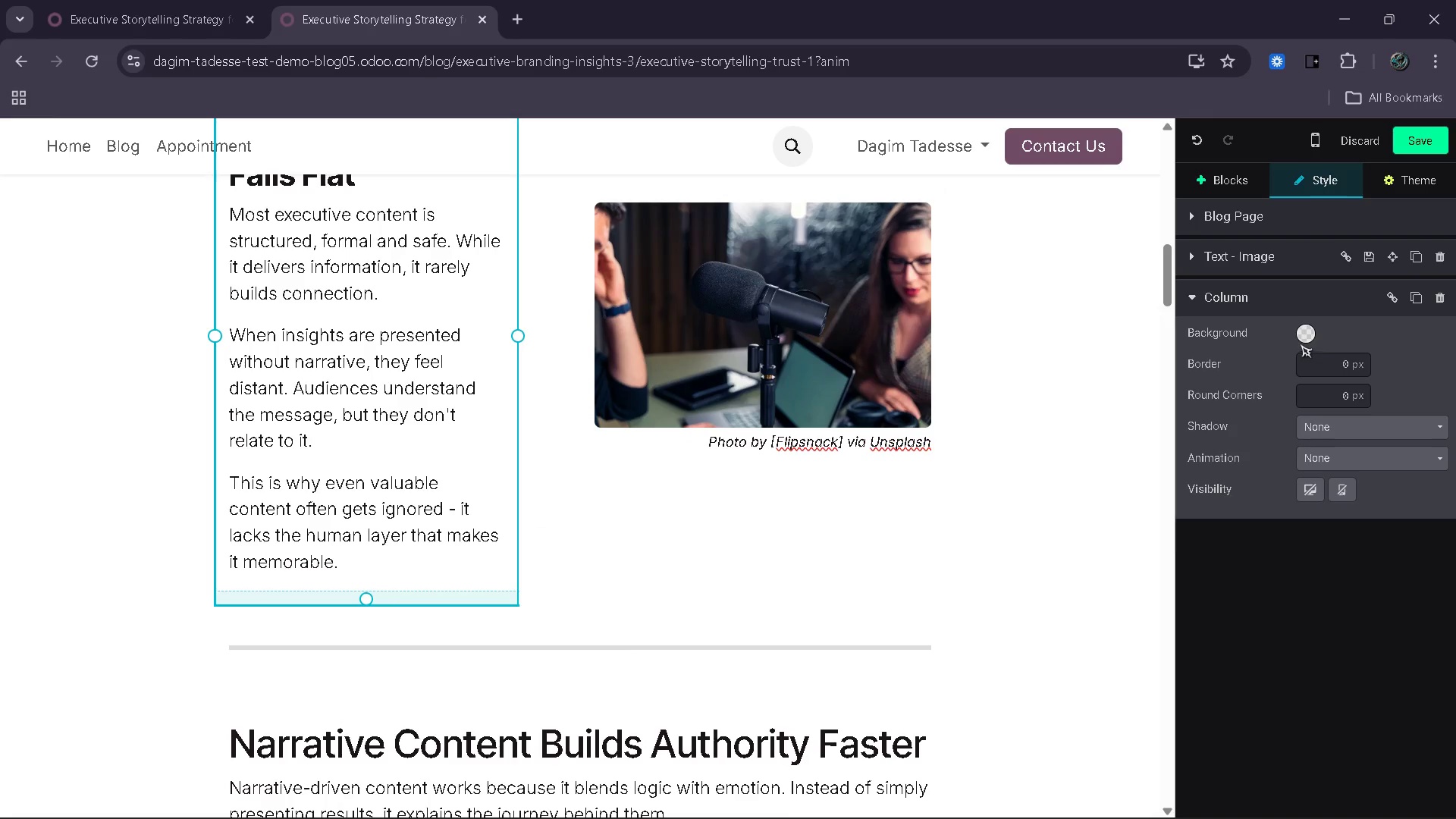 
left_click([1304, 333])
 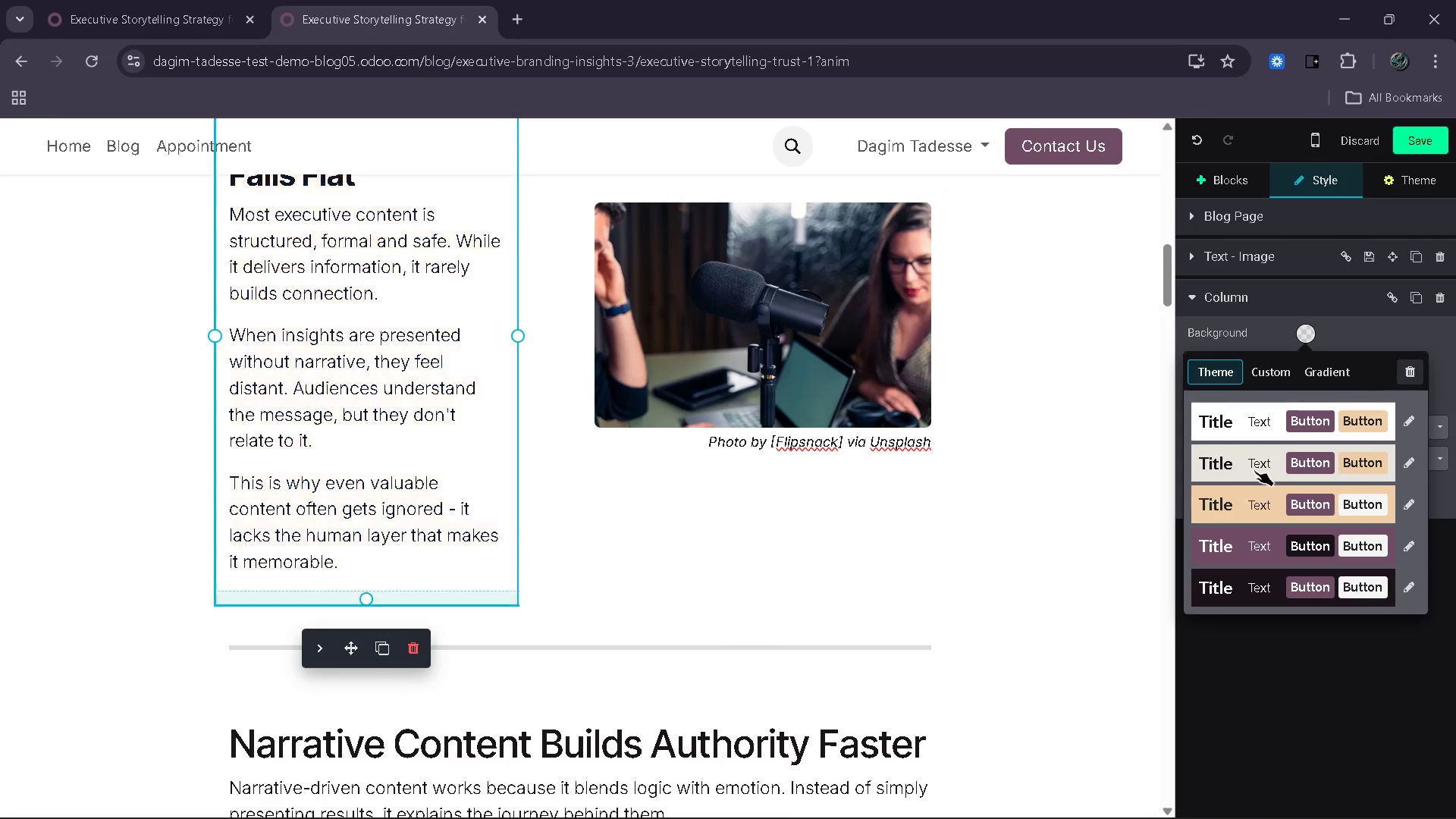 
left_click([1253, 464])
 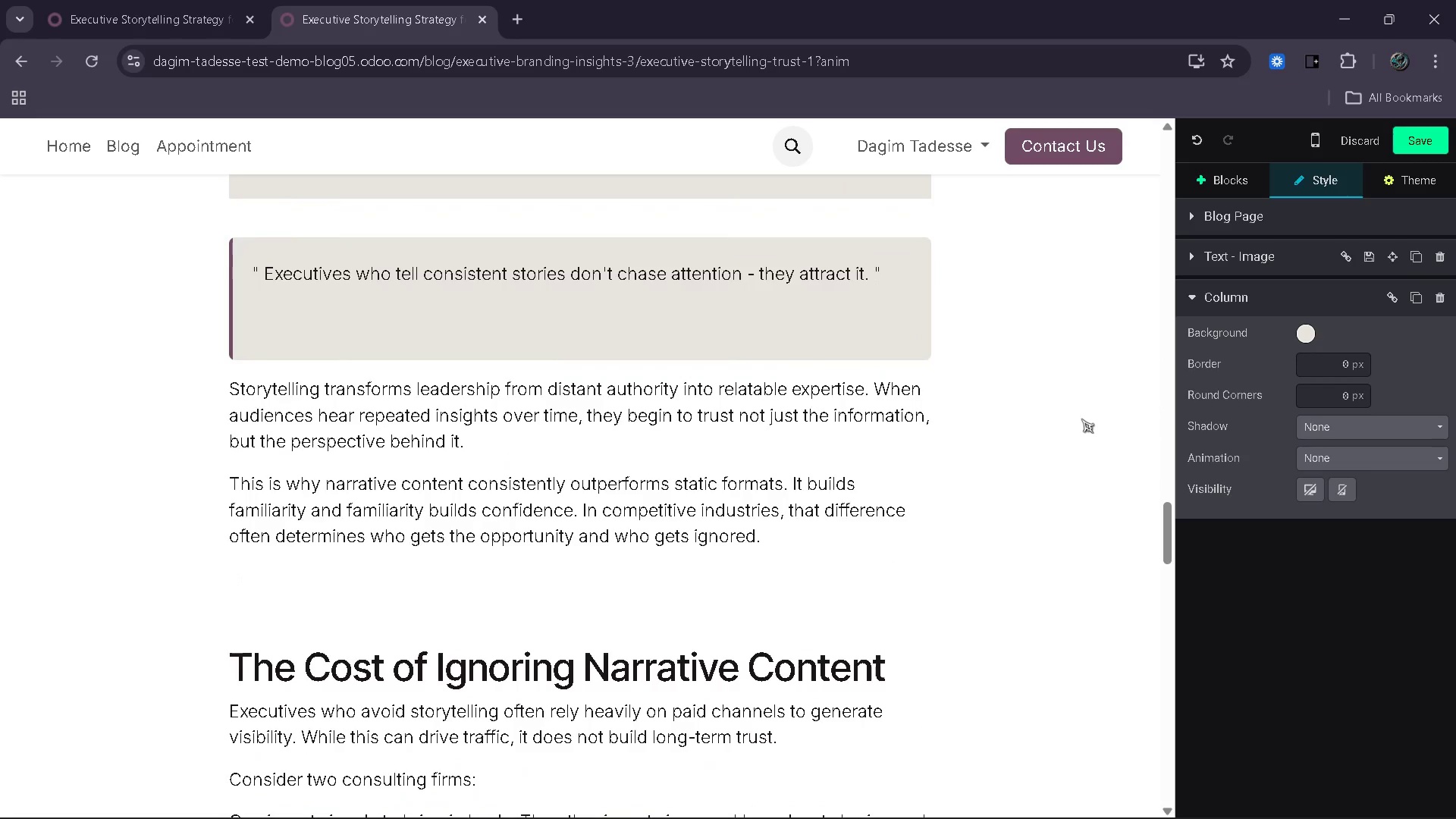 
wait(6.58)
 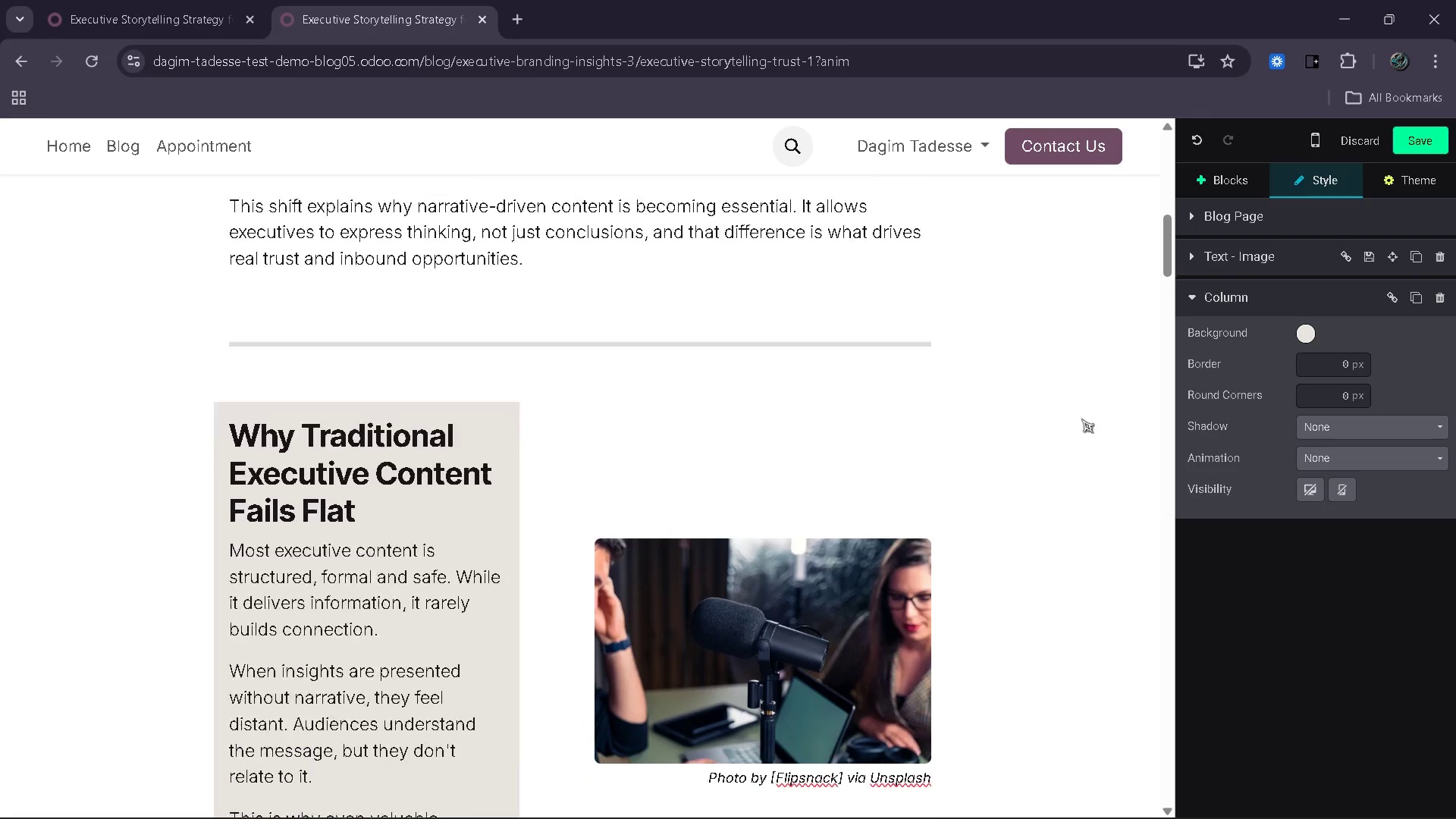 
left_click([579, 345])
 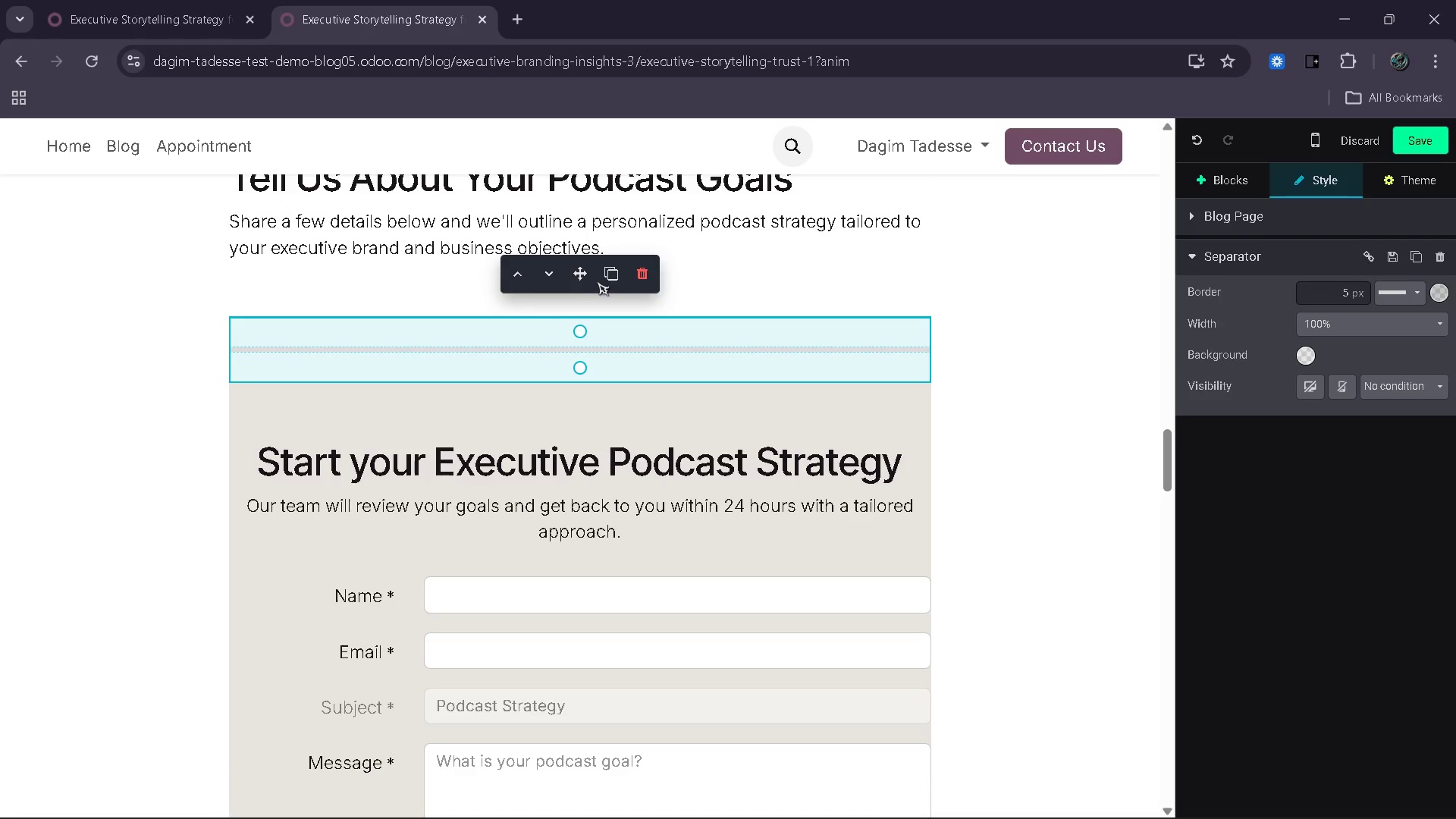 
left_click([598, 281])
 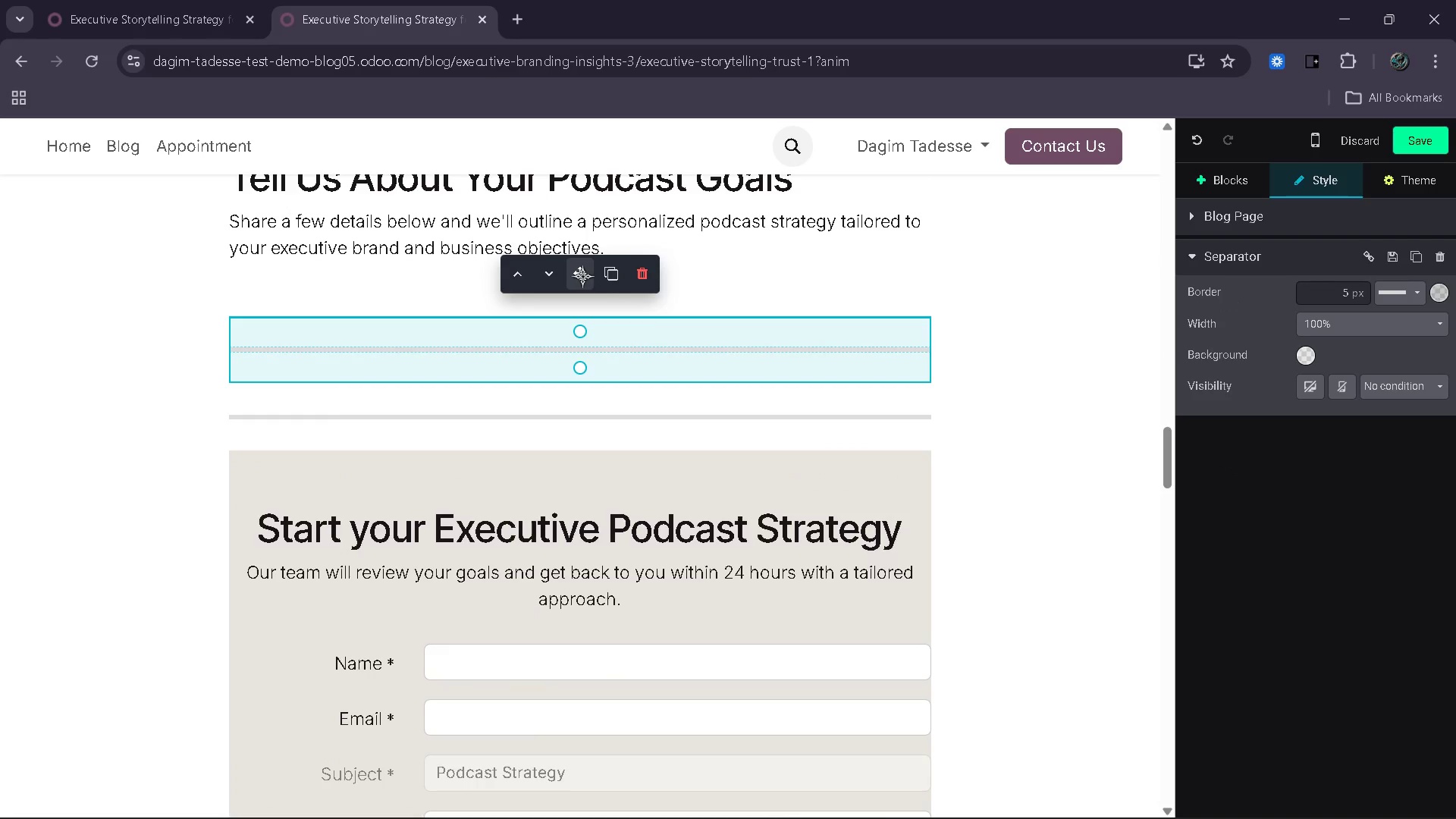 
left_click_drag(start_coordinate=[582, 276], to_coordinate=[583, 363])
 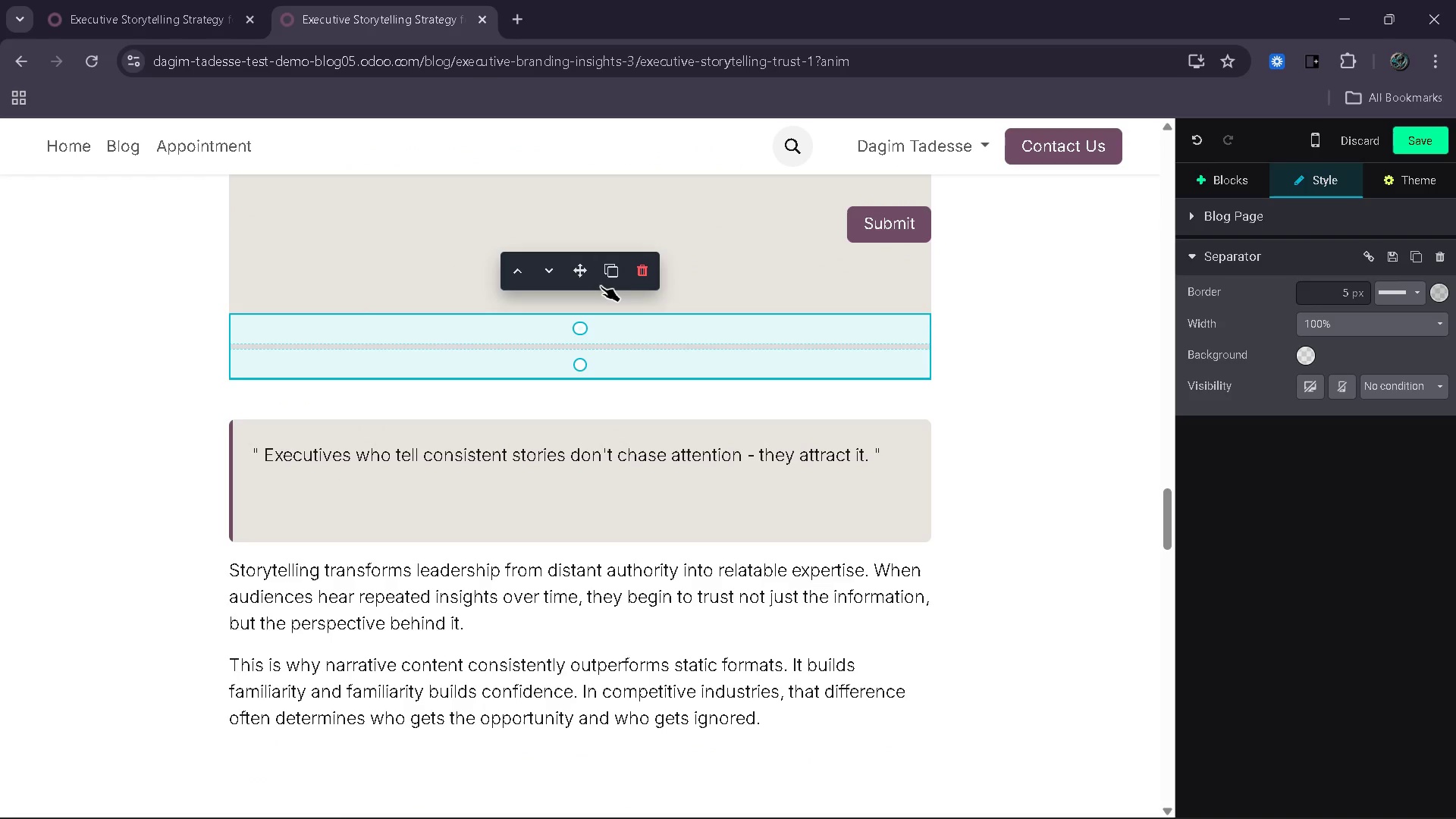 
left_click([610, 265])
 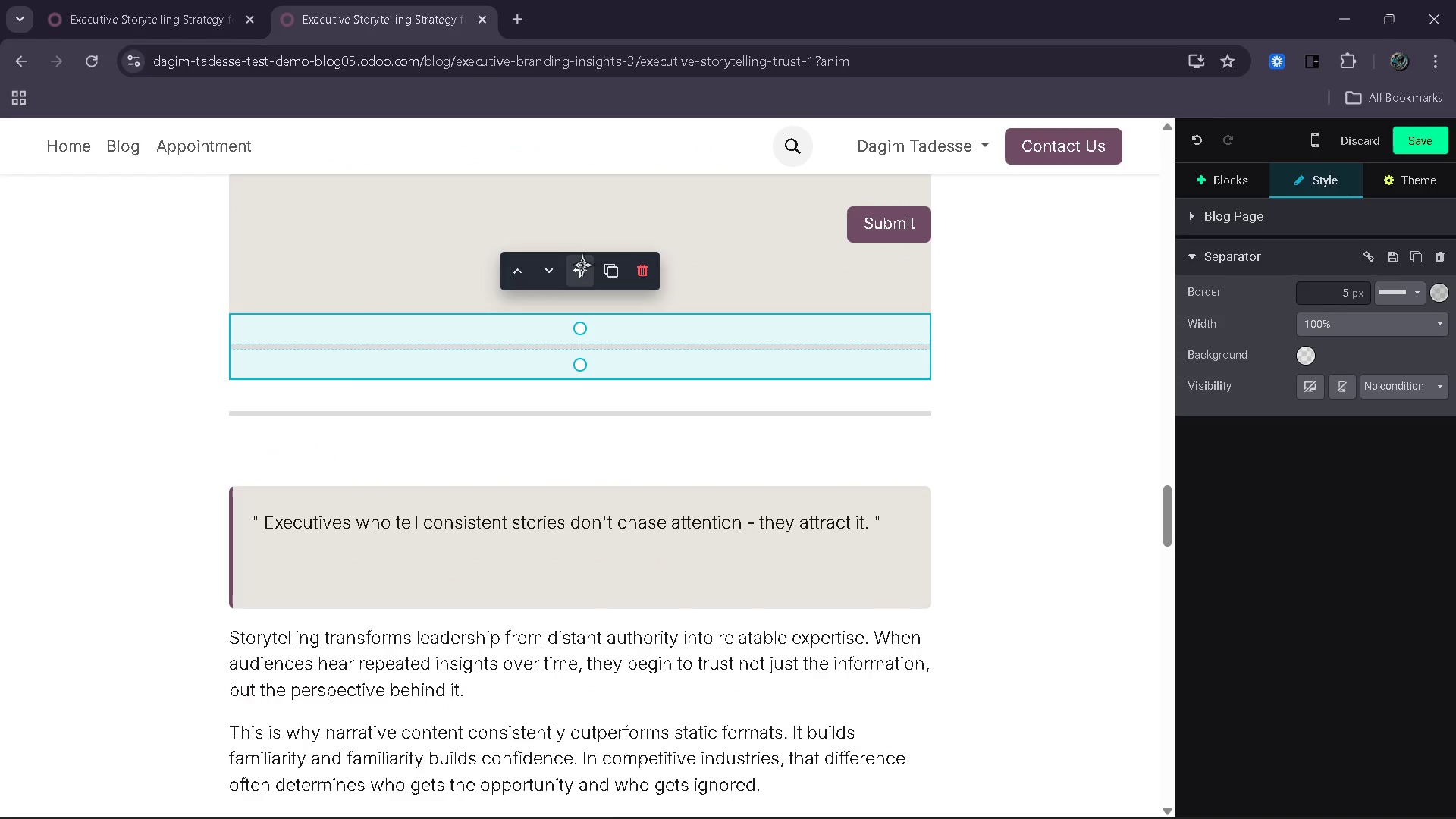 
left_click_drag(start_coordinate=[582, 265], to_coordinate=[589, 693])
 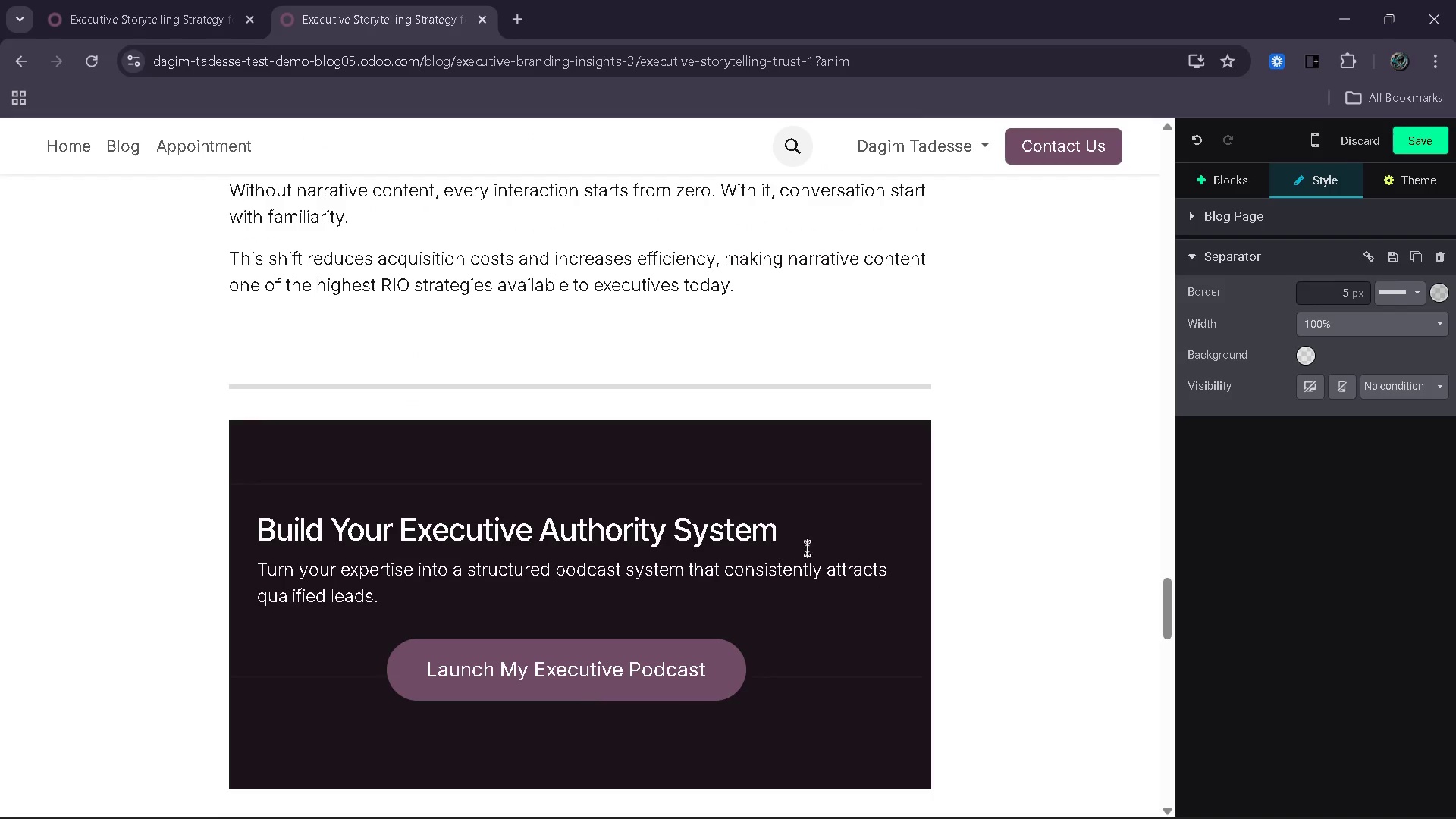 
left_click([831, 533])
 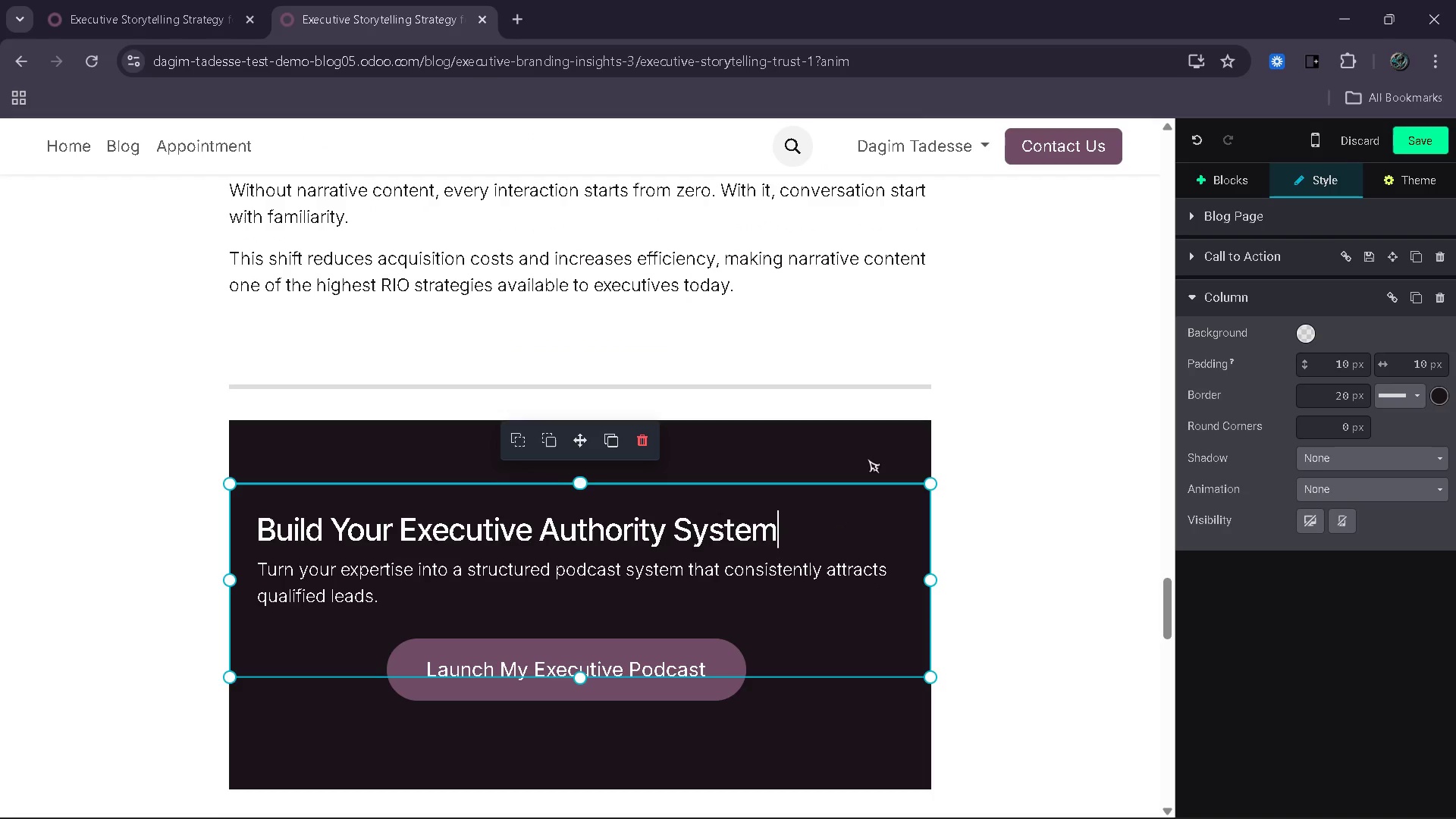 
left_click([868, 459])
 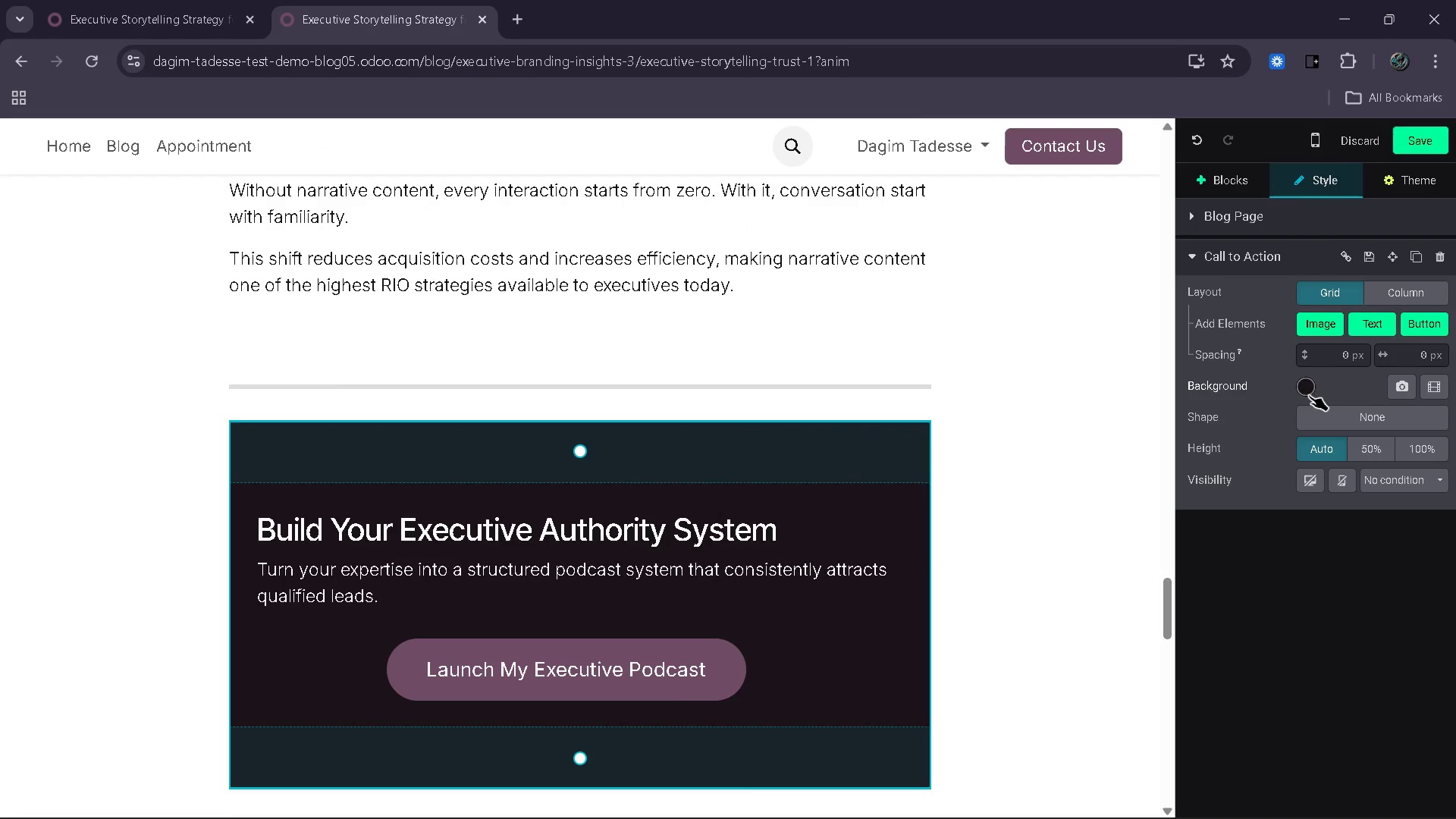 
left_click([1310, 393])
 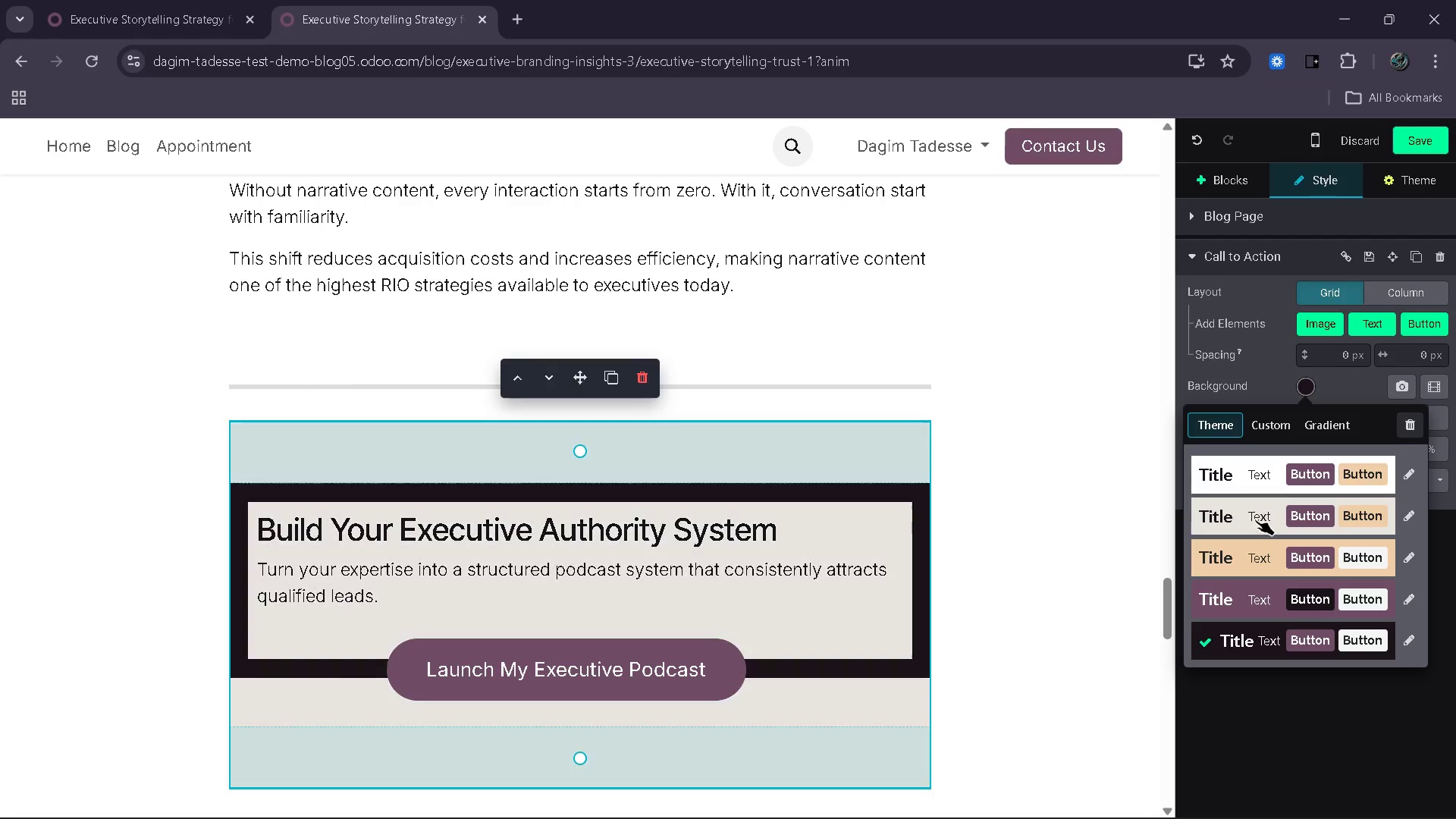 
left_click([1255, 521])
 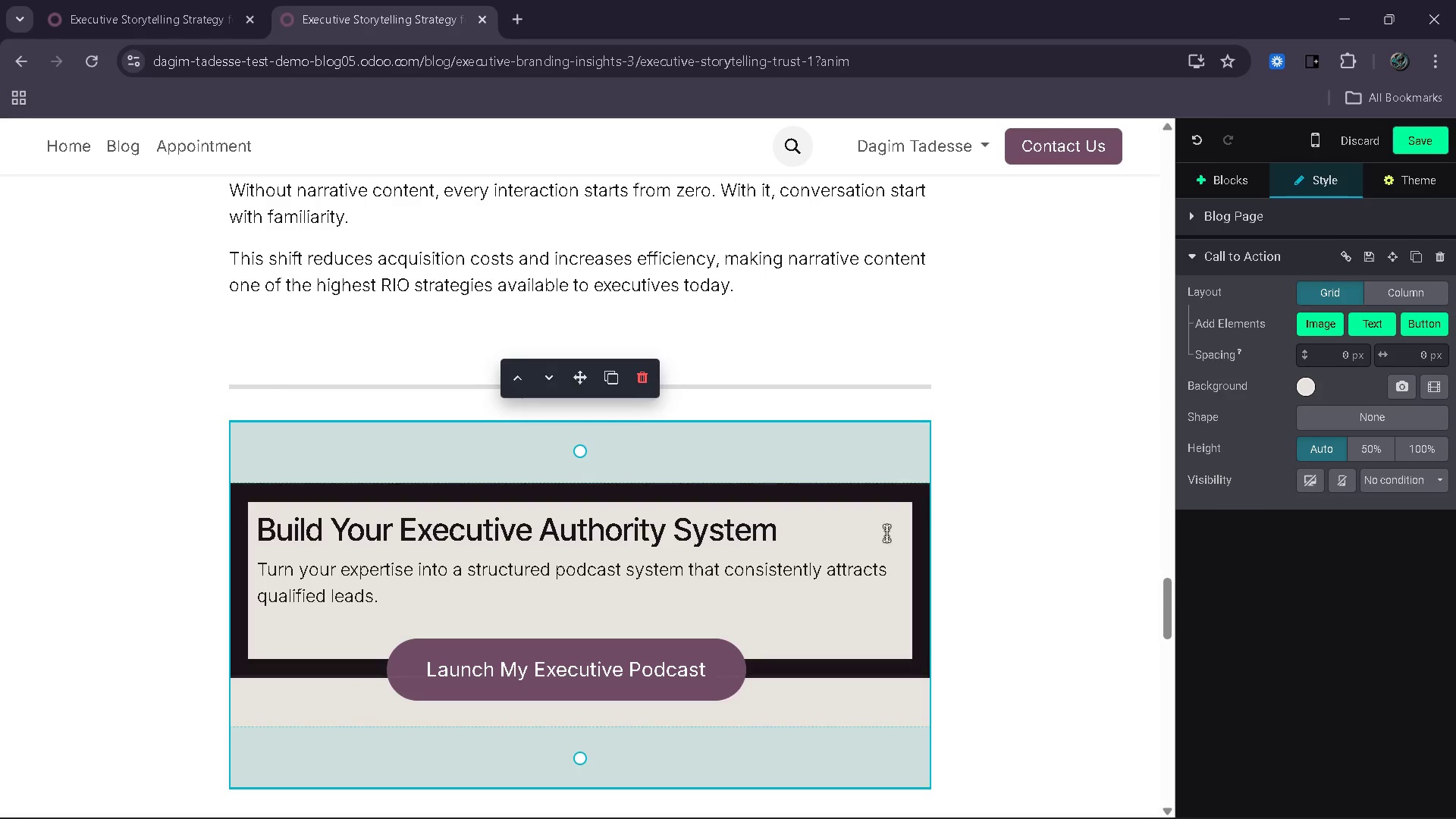 
left_click([886, 534])
 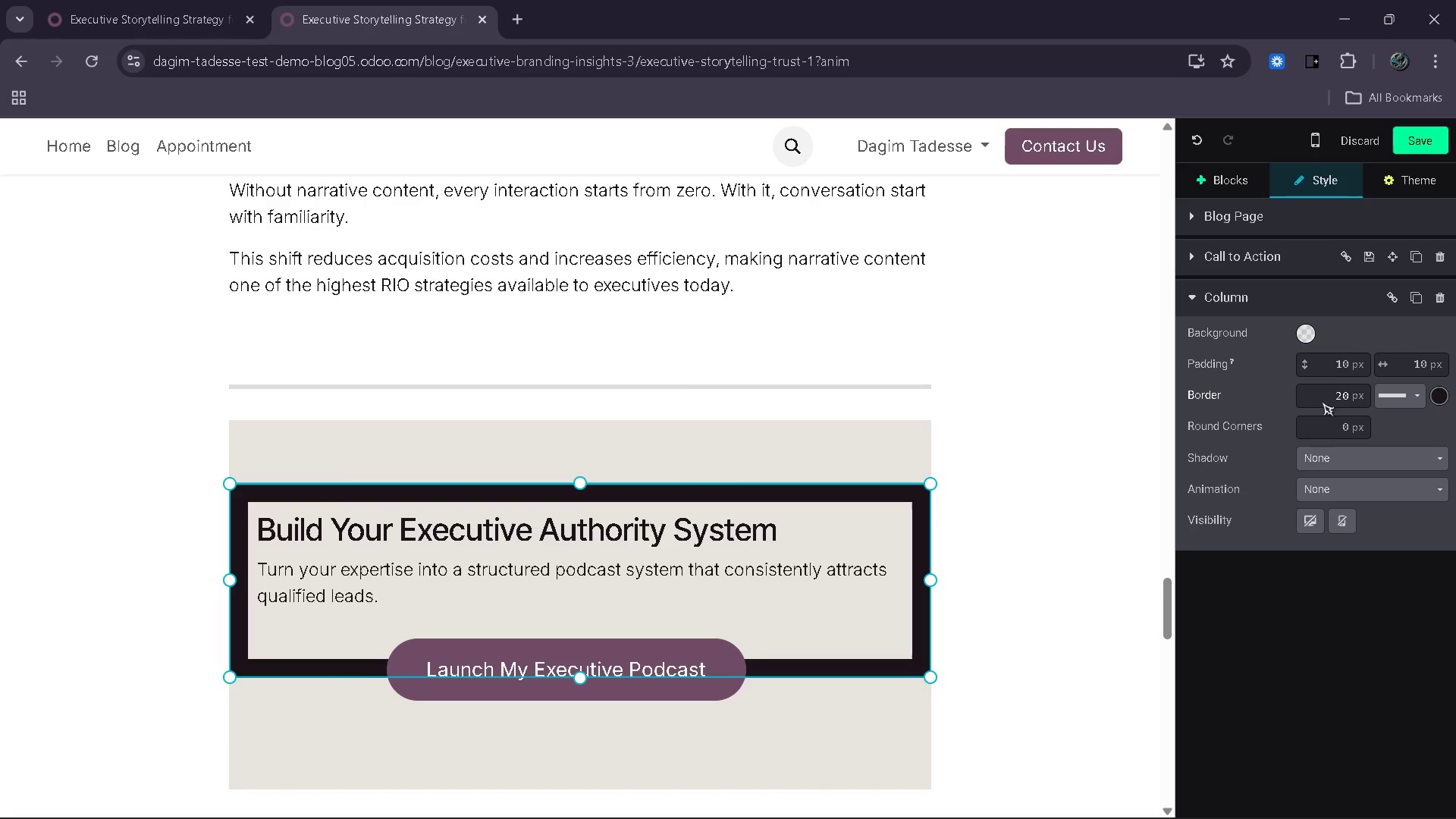 
left_click_drag(start_coordinate=[1329, 394], to_coordinate=[1386, 393])
 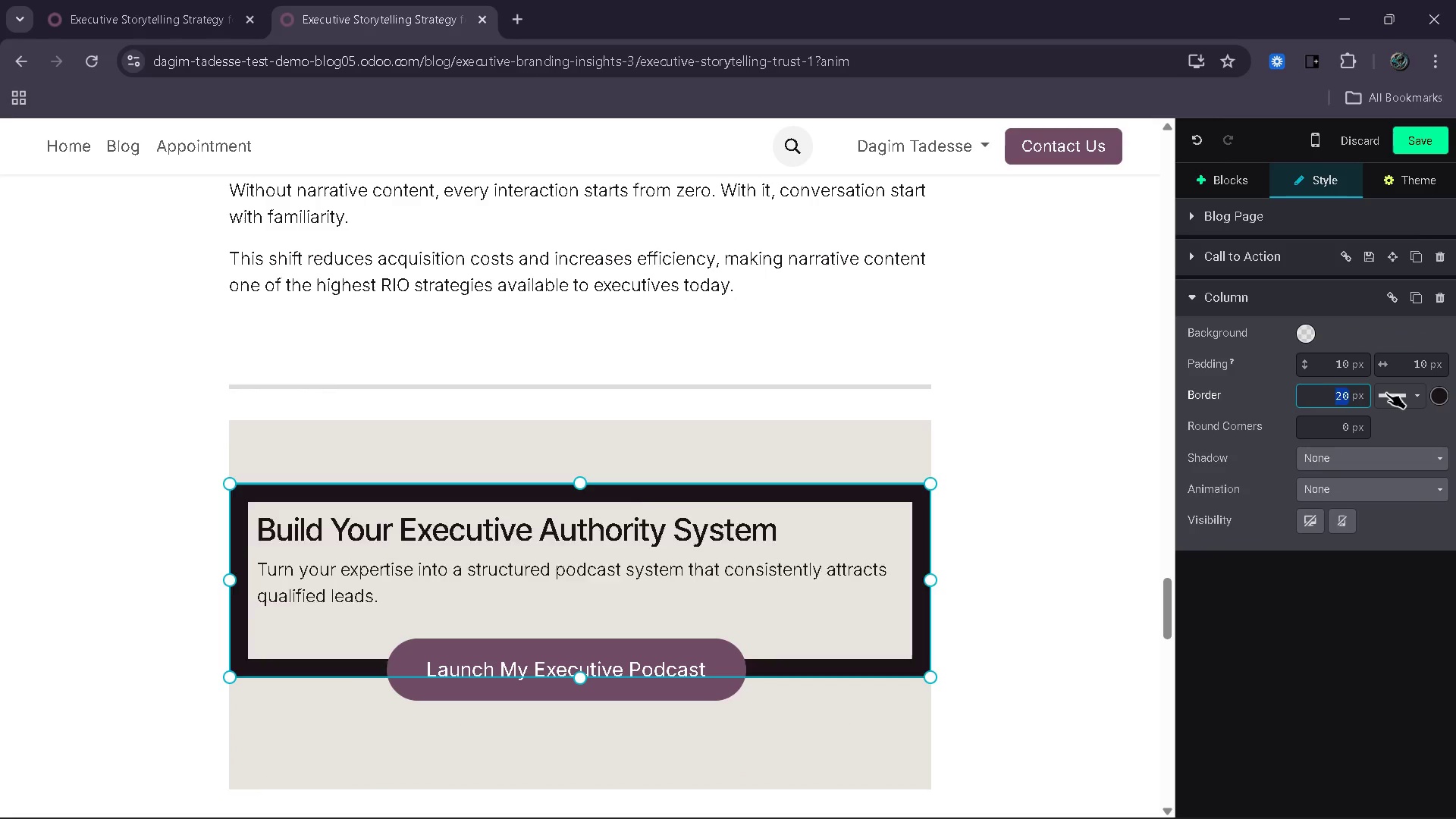 
key(0)
 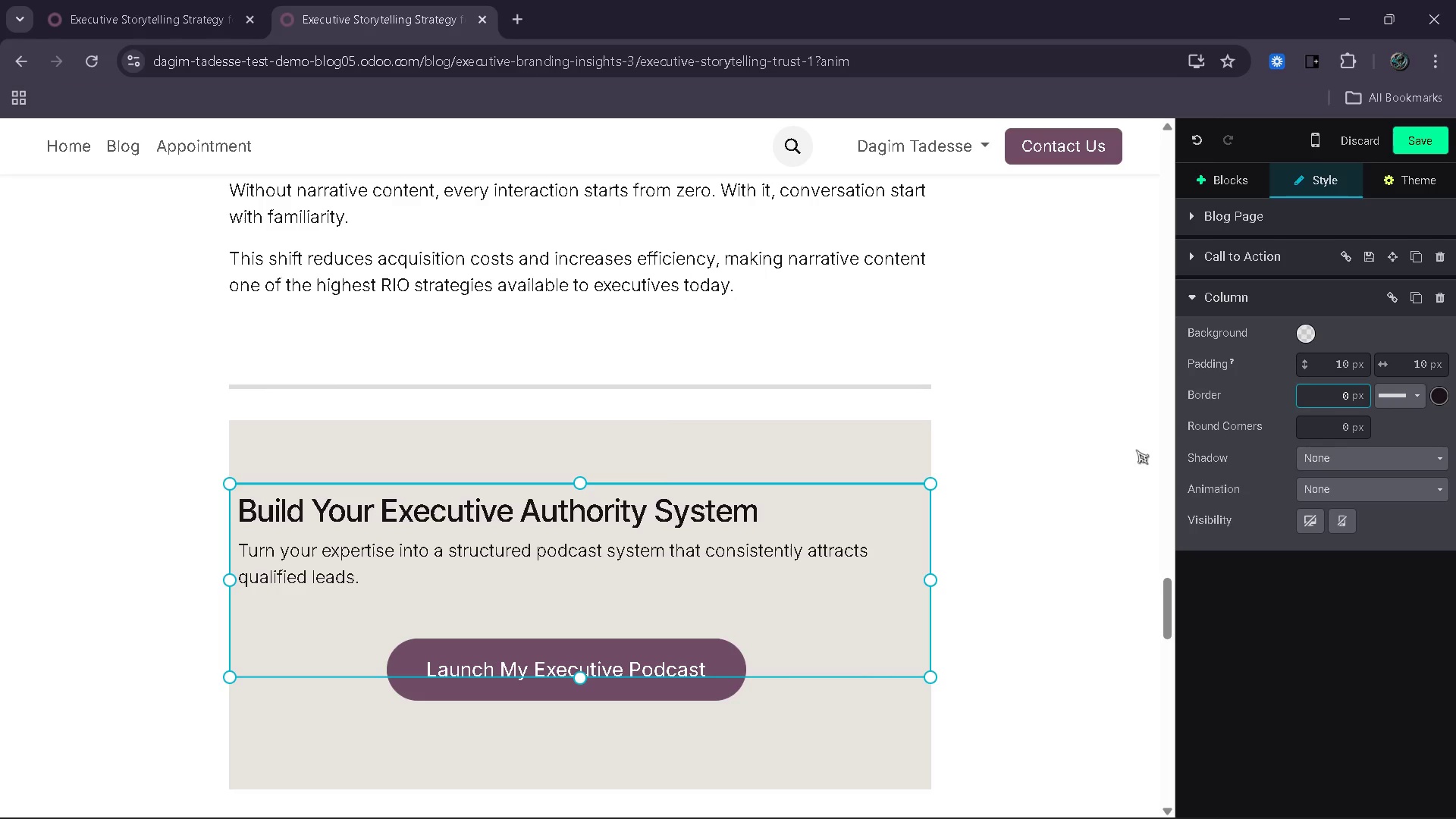 
left_click([1098, 449])
 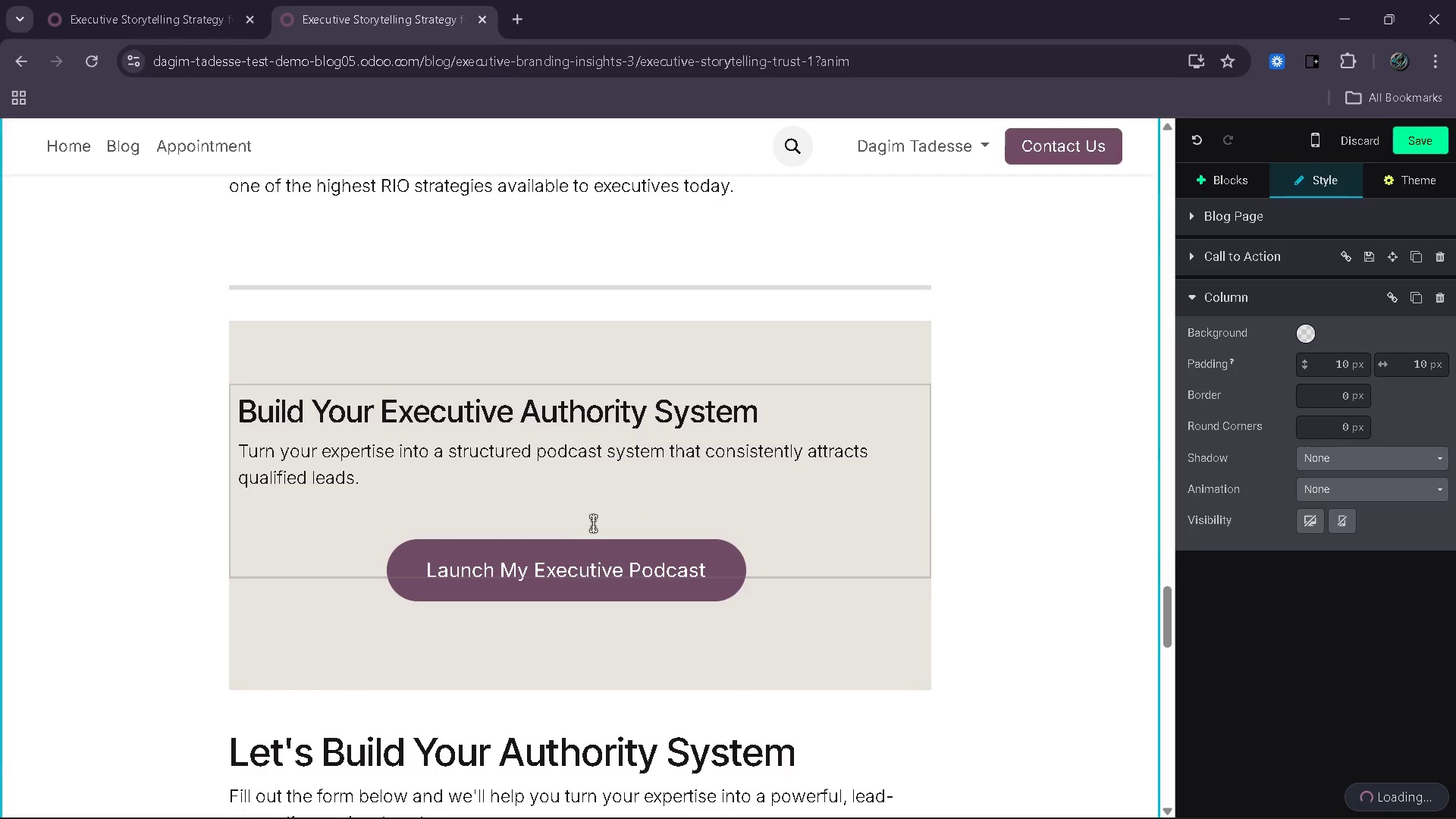 
left_click([583, 513])
 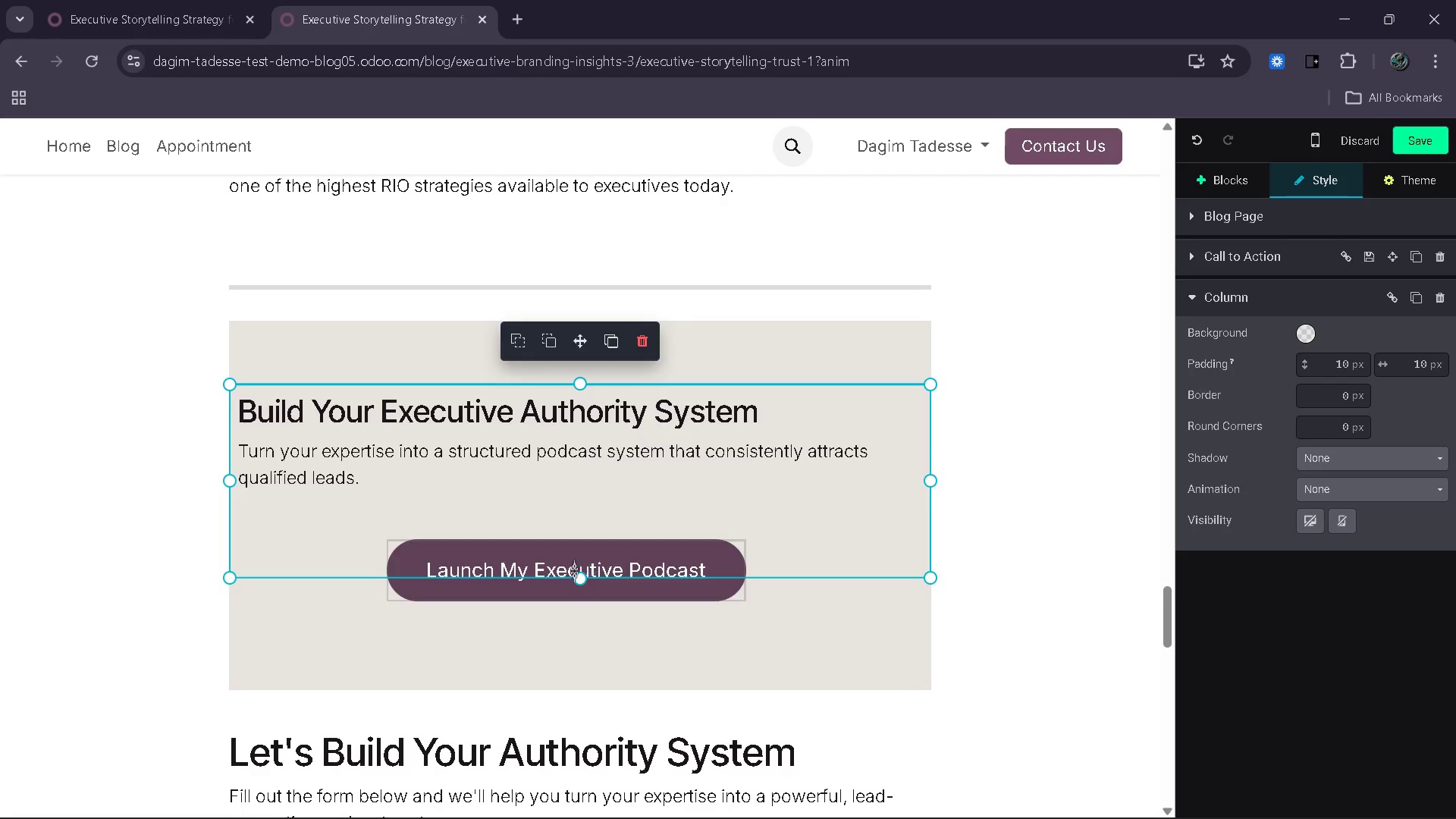 
left_click_drag(start_coordinate=[573, 579], to_coordinate=[586, 495])
 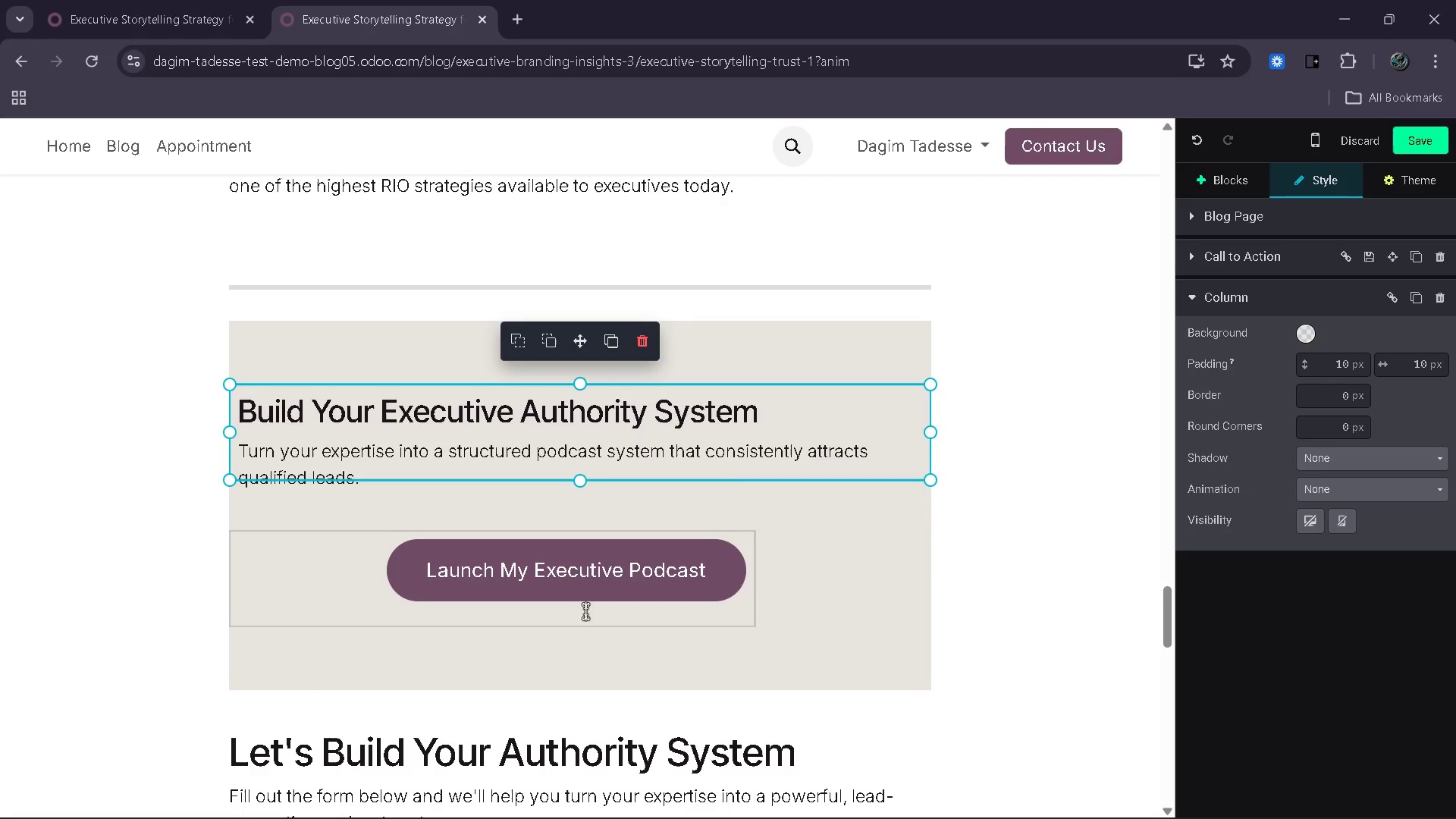 
left_click([587, 606])
 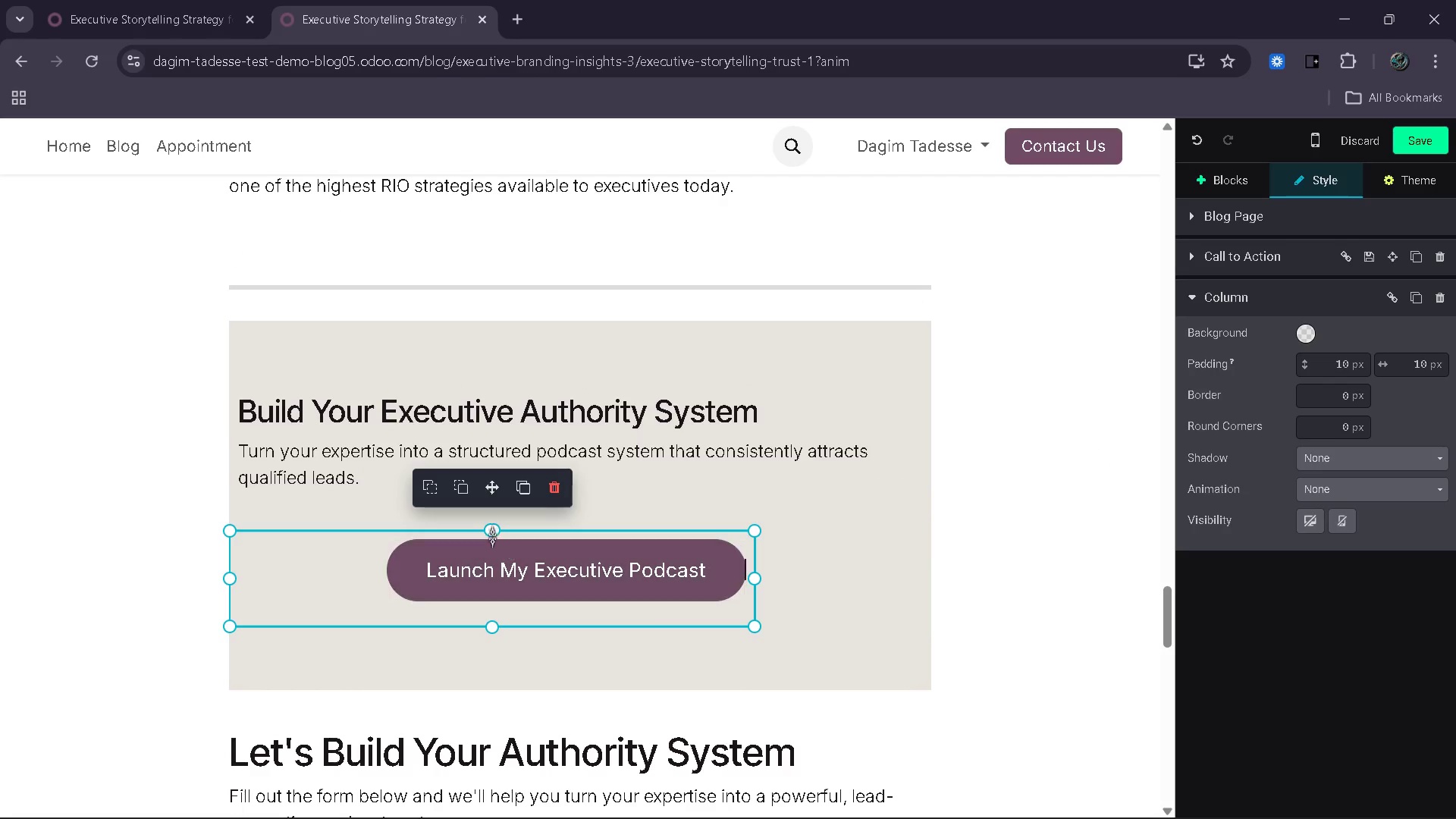 
left_click_drag(start_coordinate=[488, 529], to_coordinate=[495, 498])
 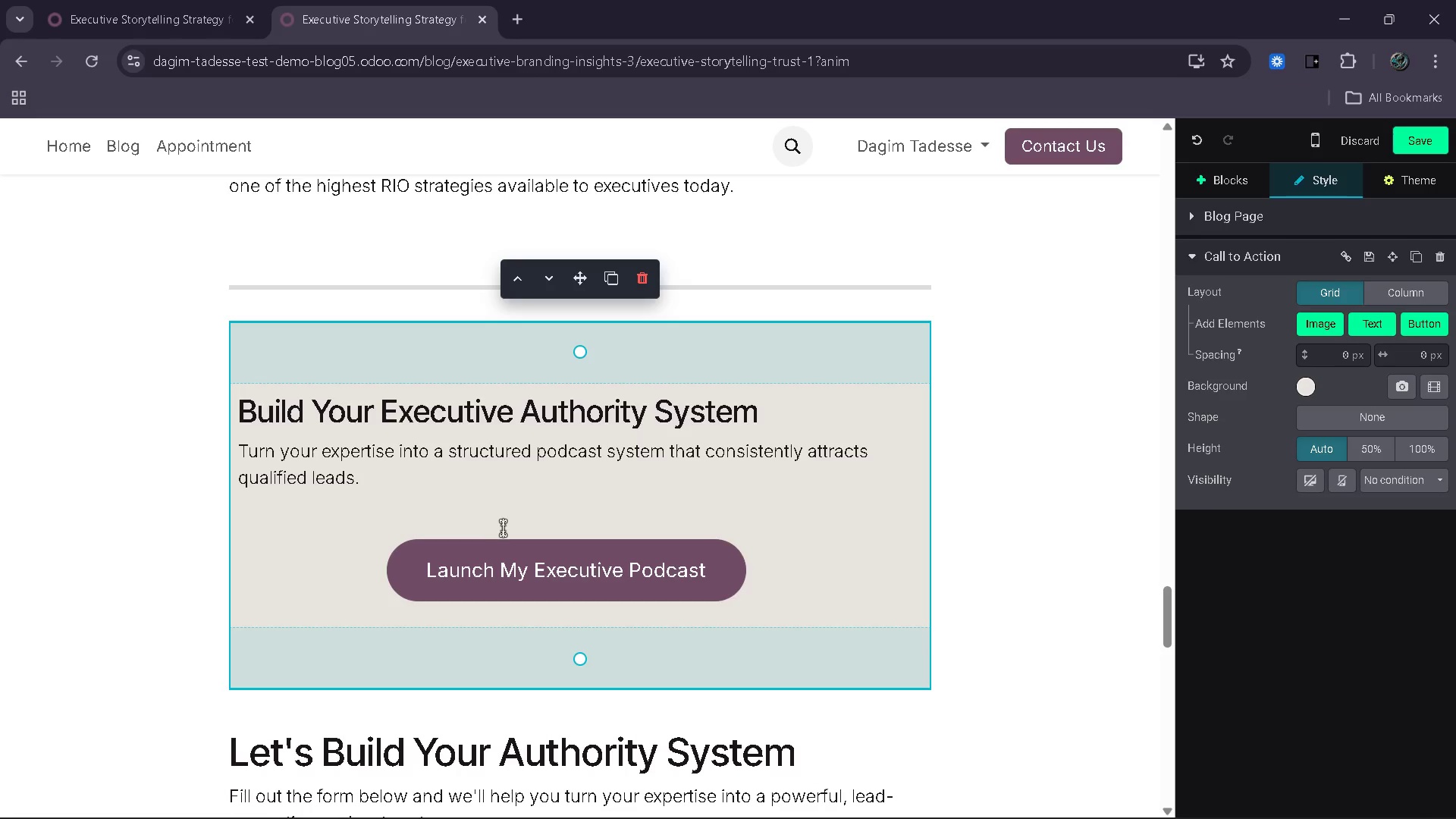 
left_click([505, 528])
 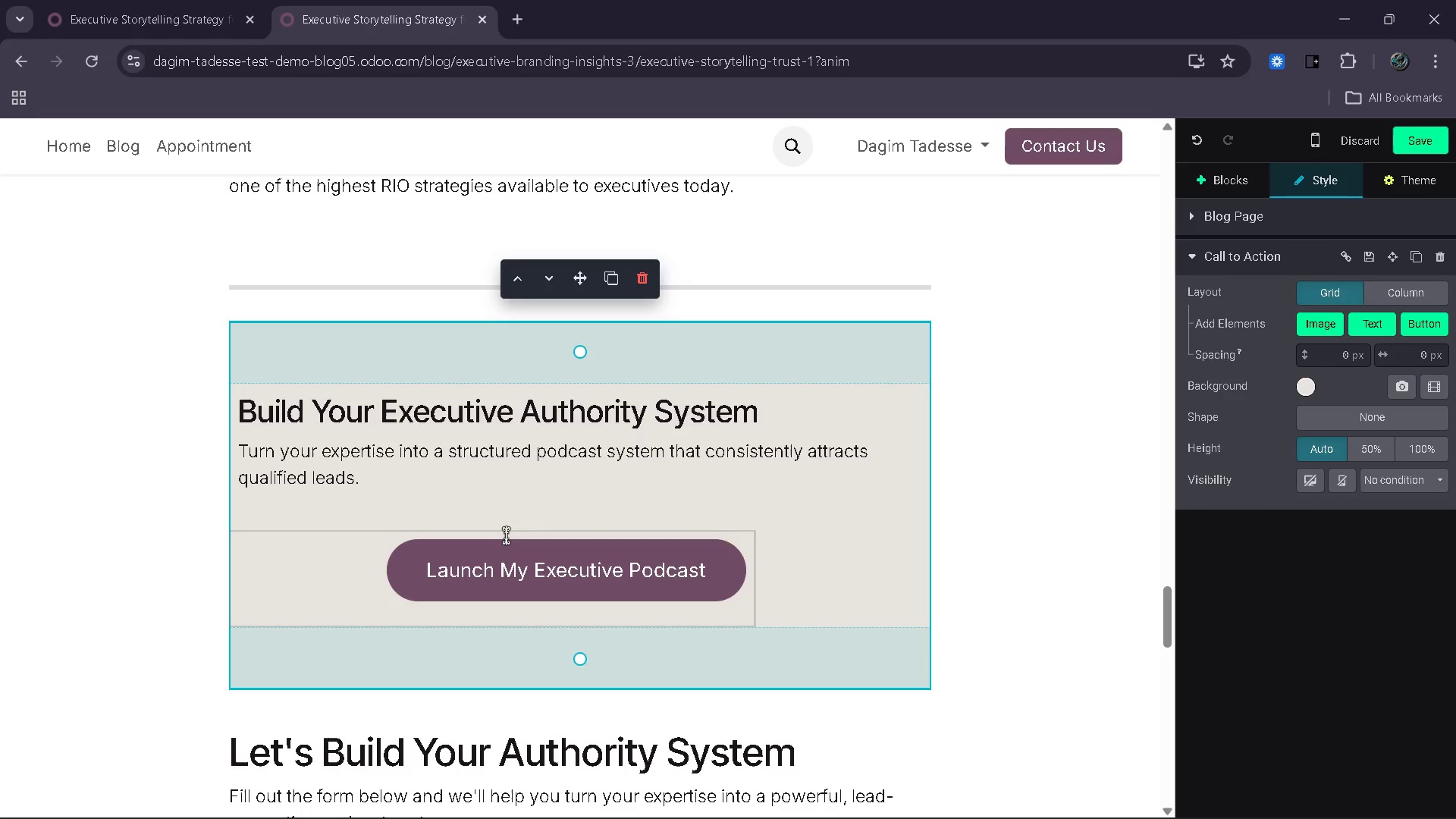 
left_click([506, 535])
 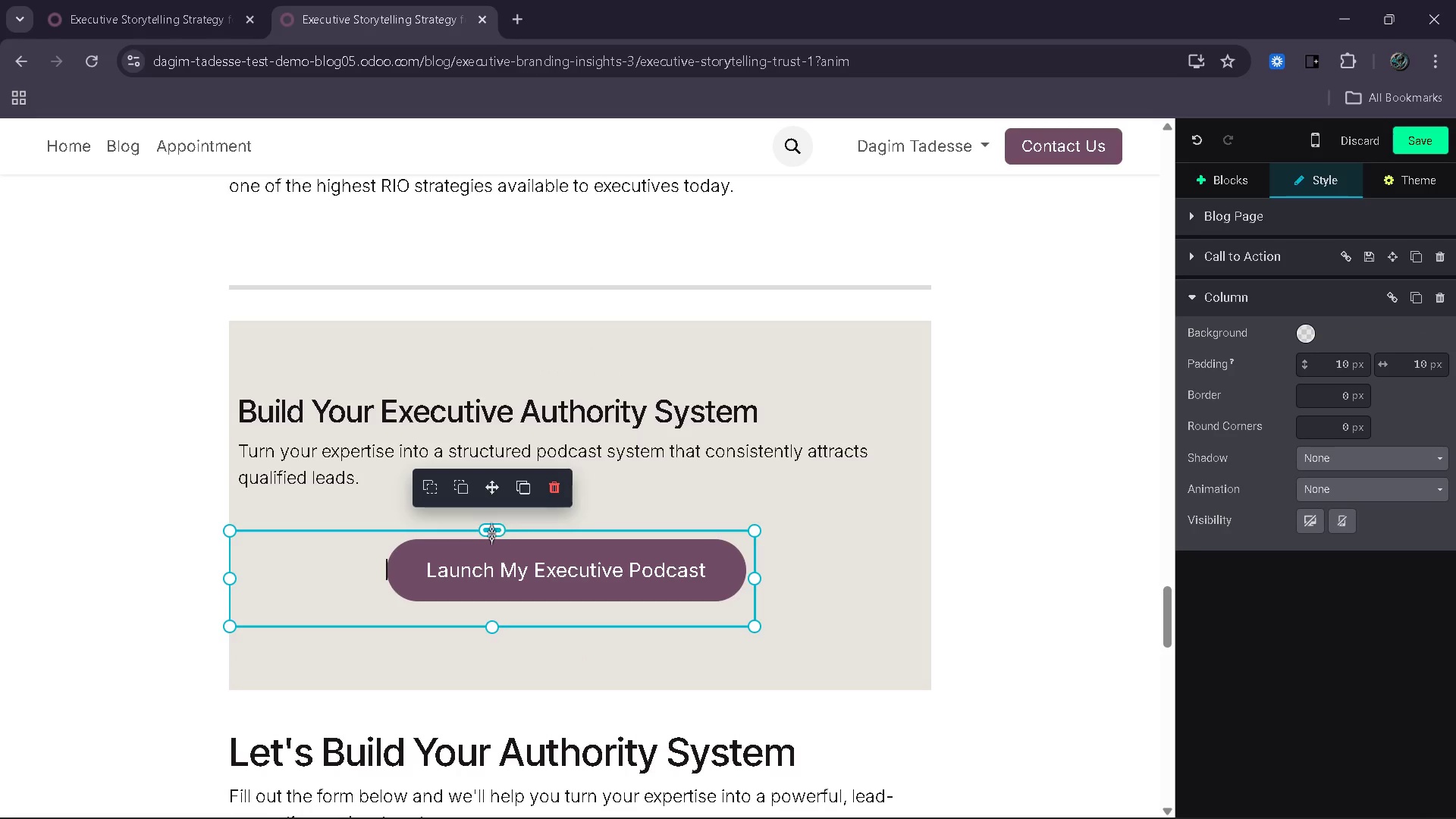 
left_click_drag(start_coordinate=[491, 533], to_coordinate=[500, 486])
 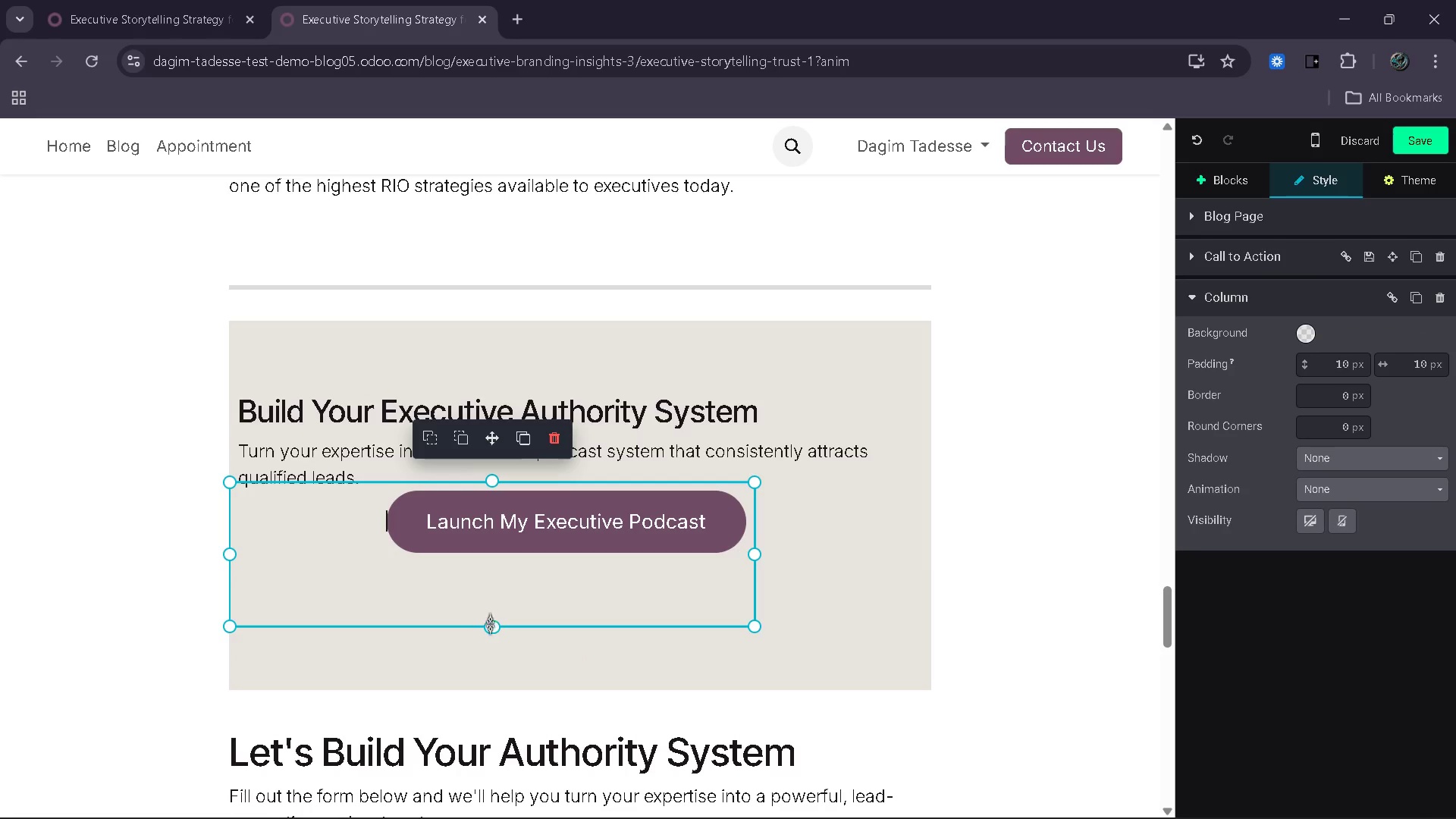 
left_click_drag(start_coordinate=[490, 624], to_coordinate=[491, 595])
 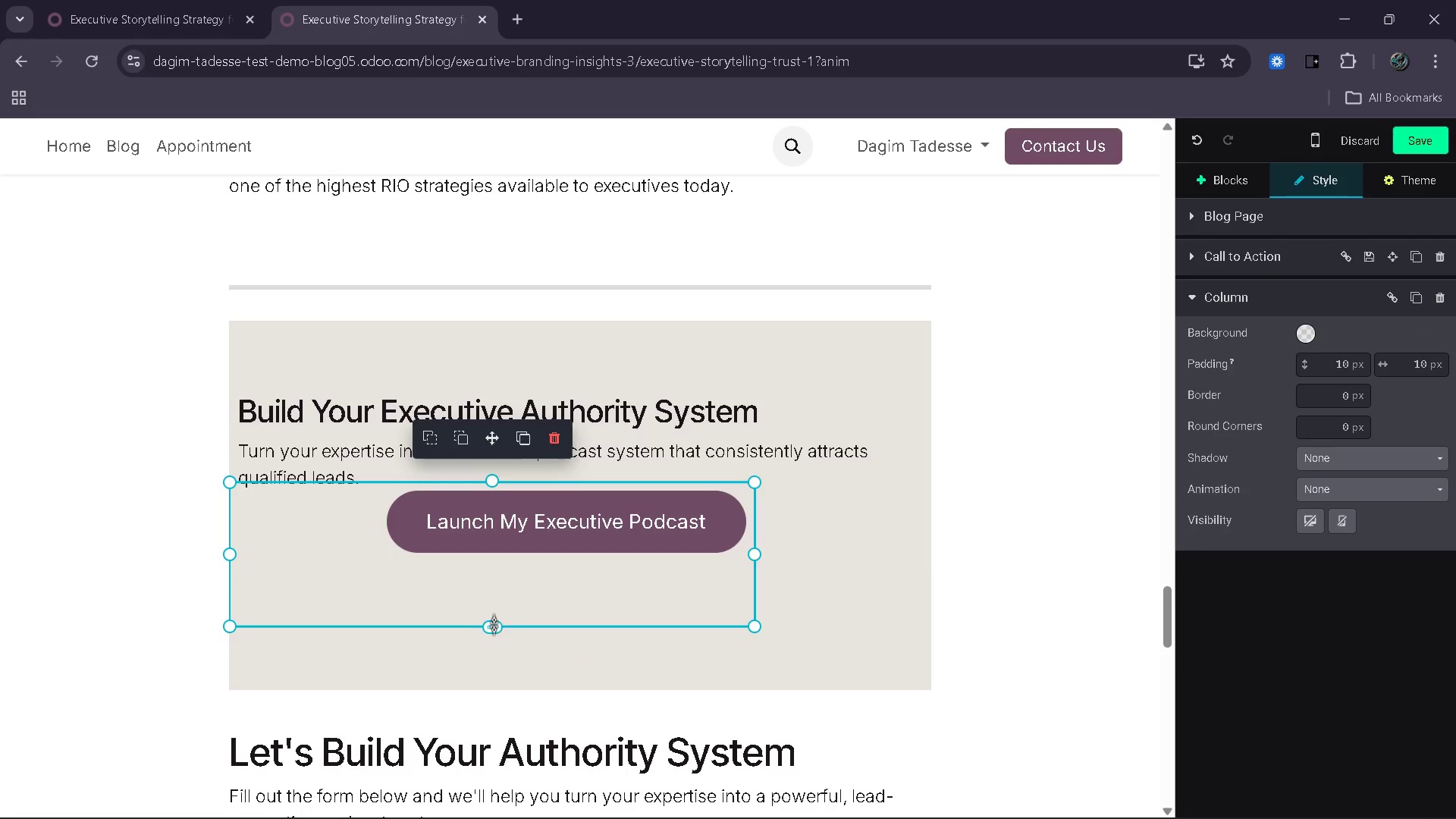 
left_click_drag(start_coordinate=[494, 624], to_coordinate=[497, 585])
 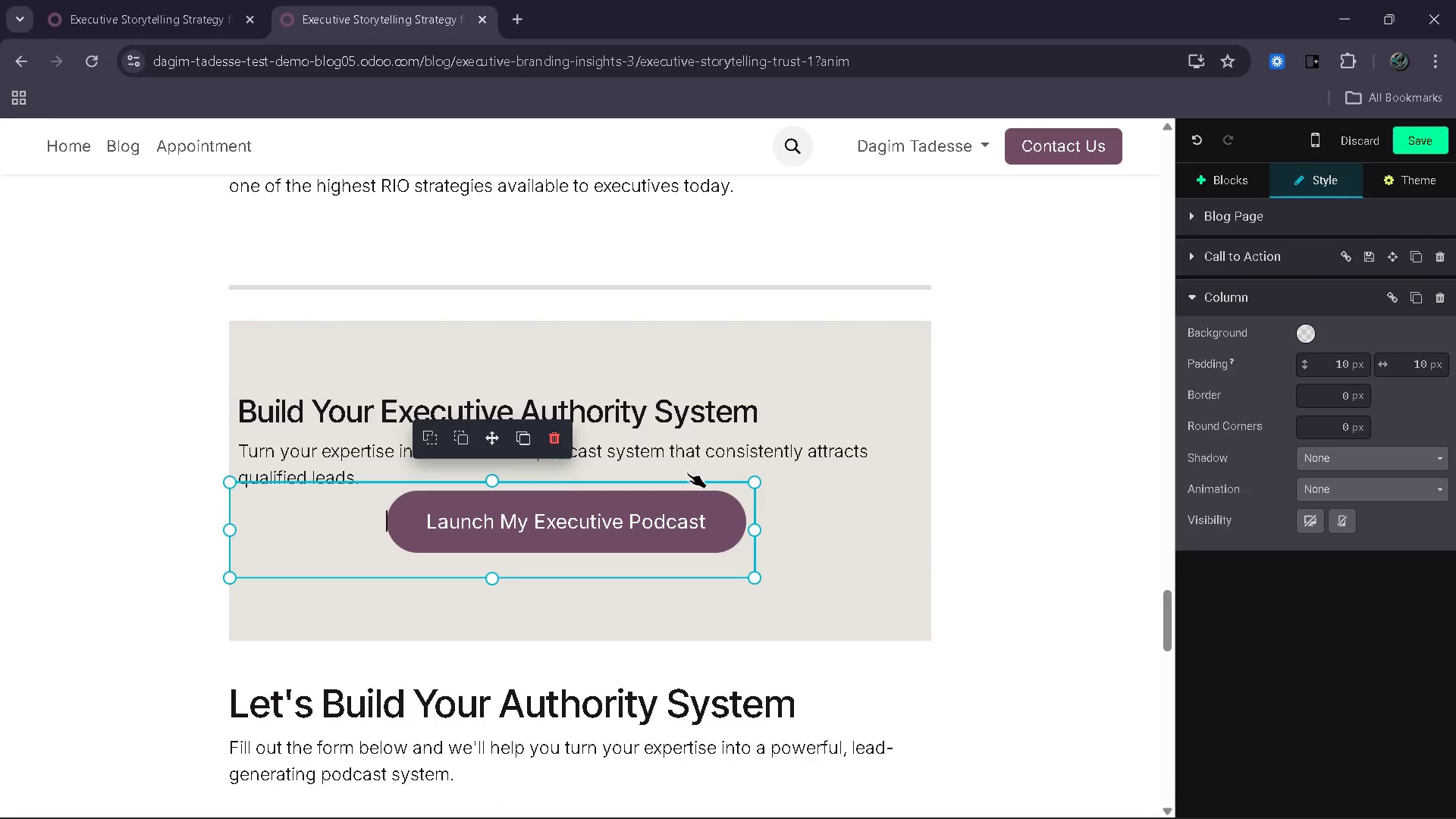 
left_click([651, 360])
 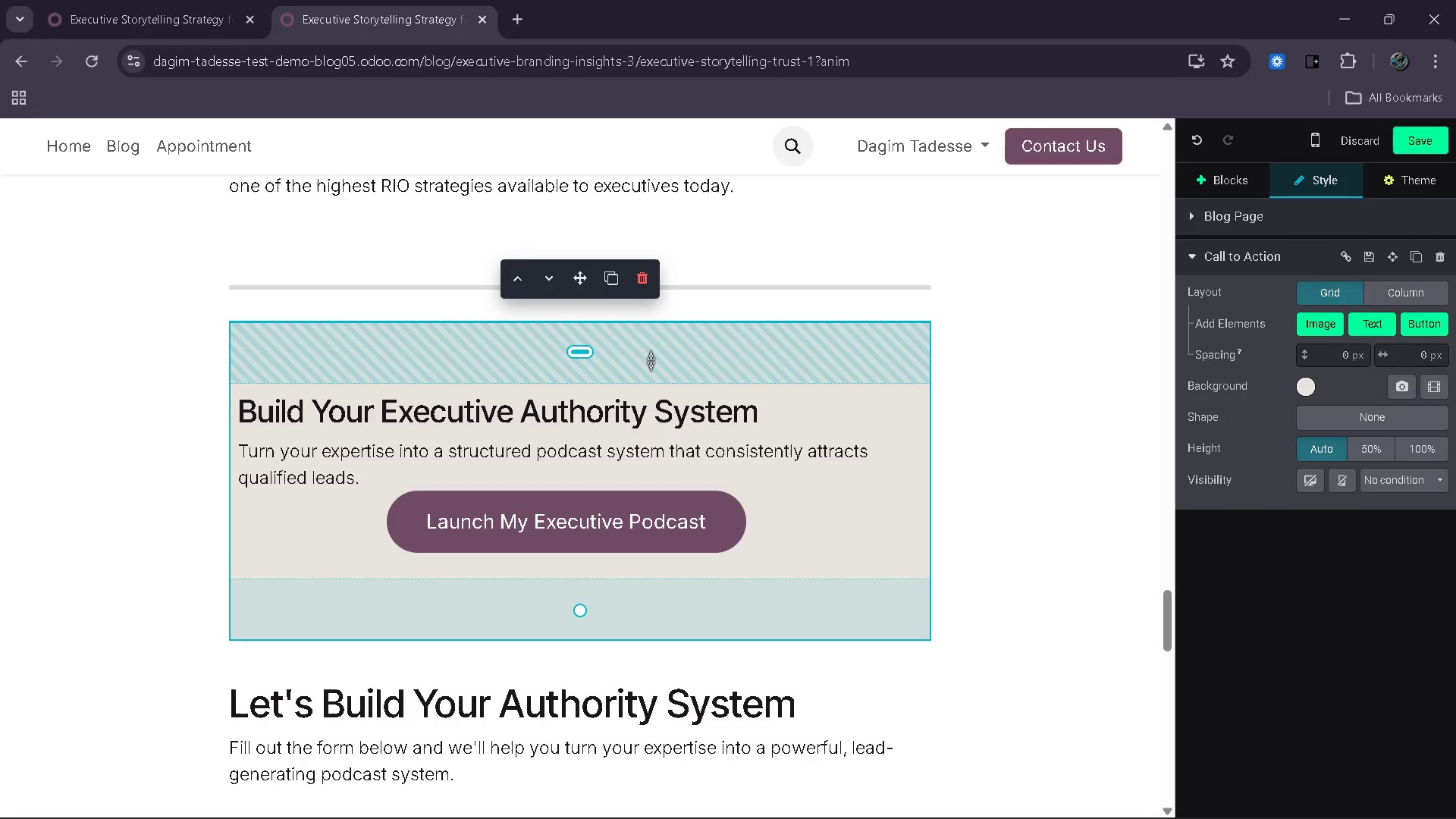 
left_click_drag(start_coordinate=[651, 360], to_coordinate=[653, 335])
 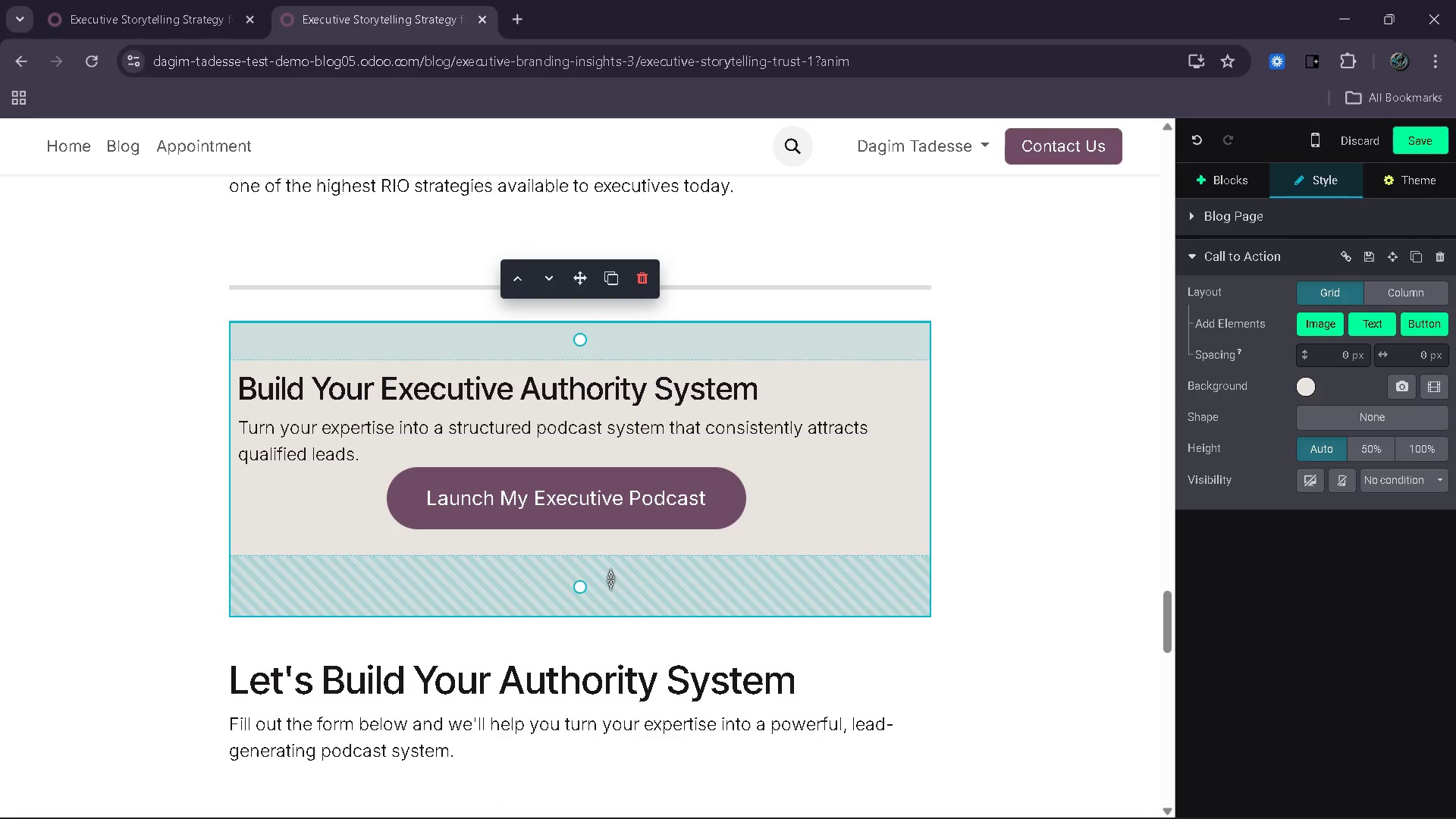 
left_click_drag(start_coordinate=[610, 582], to_coordinate=[618, 550])
 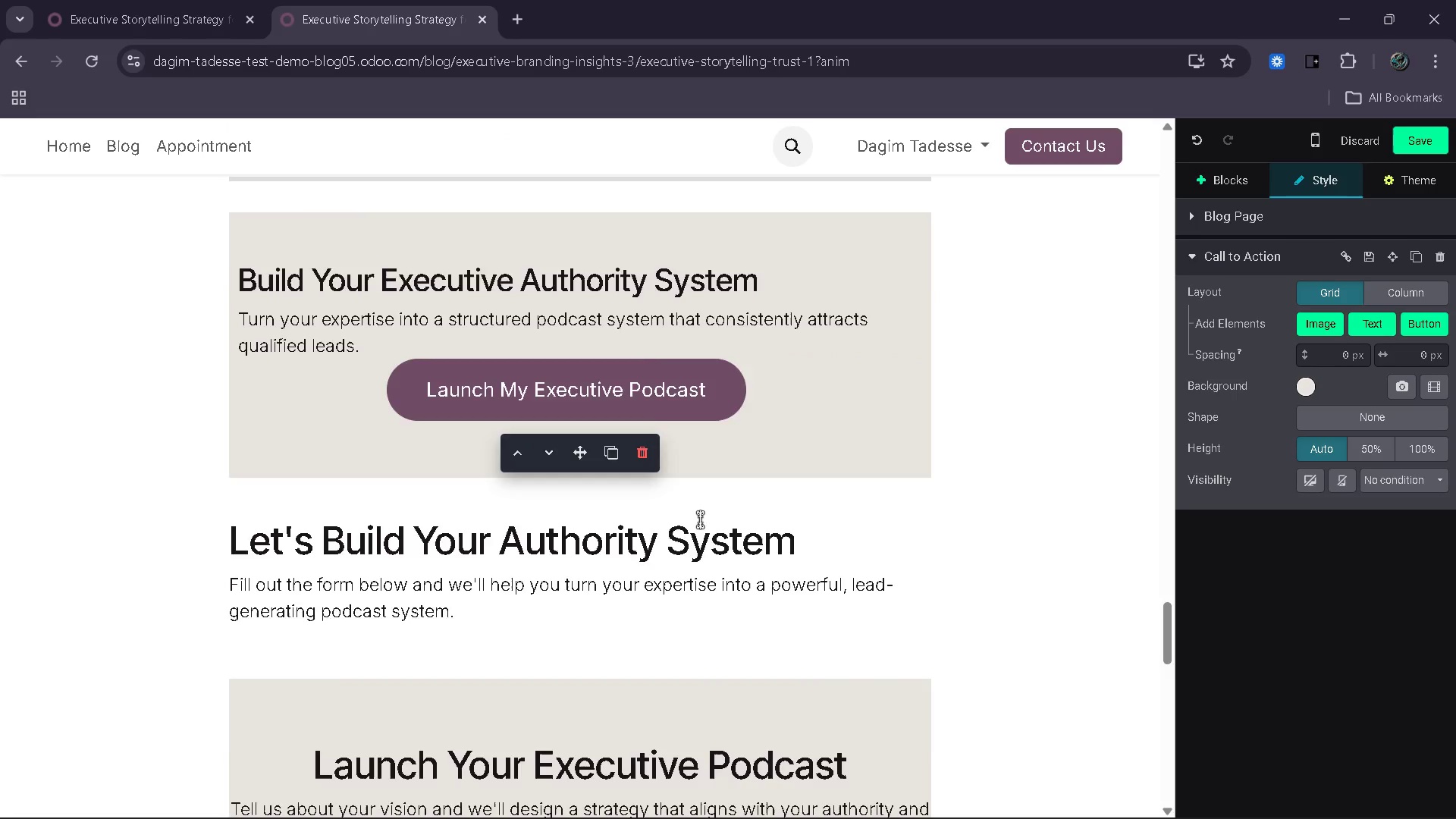 
left_click([590, 347])
 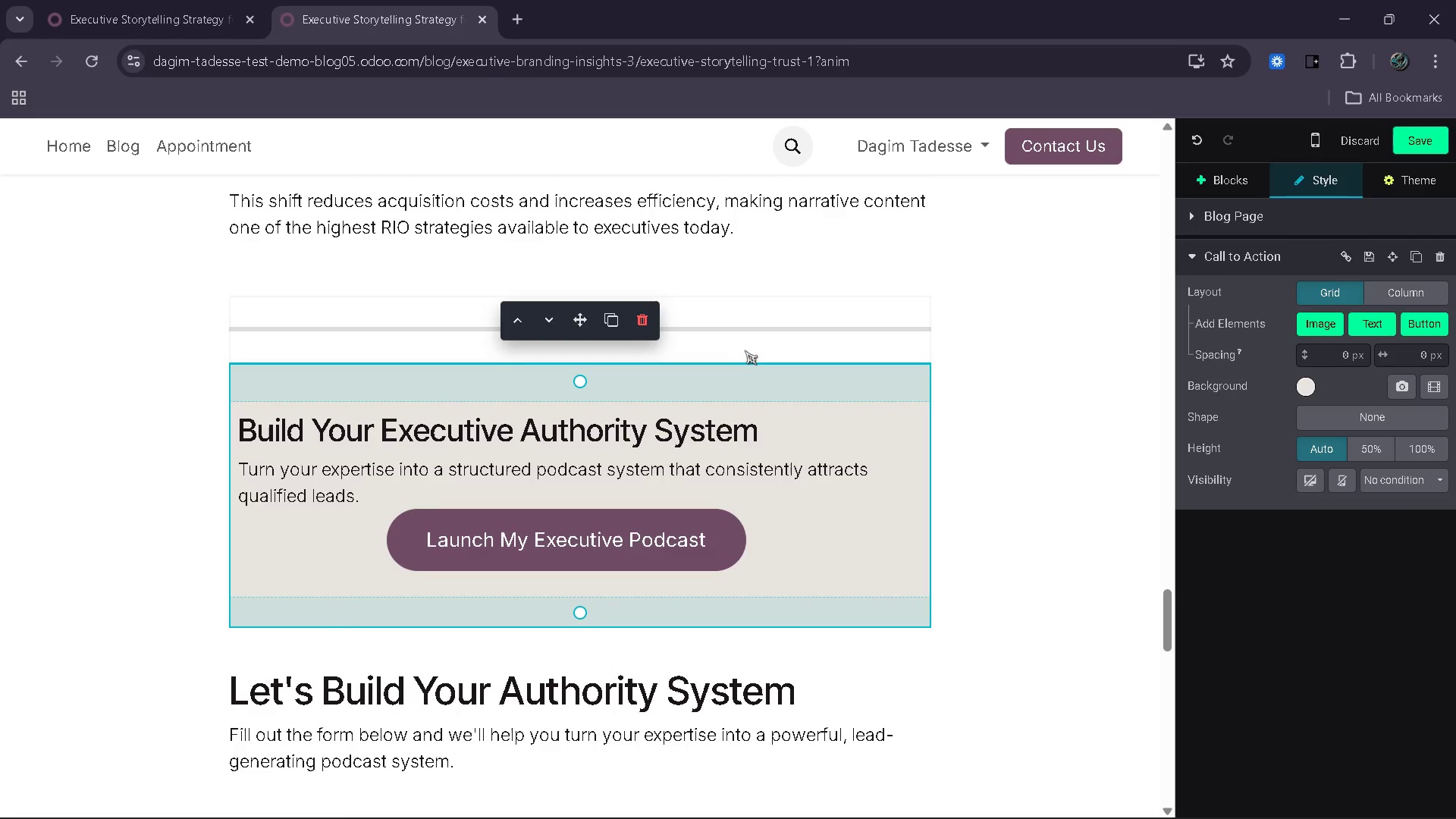 
left_click([752, 350])
 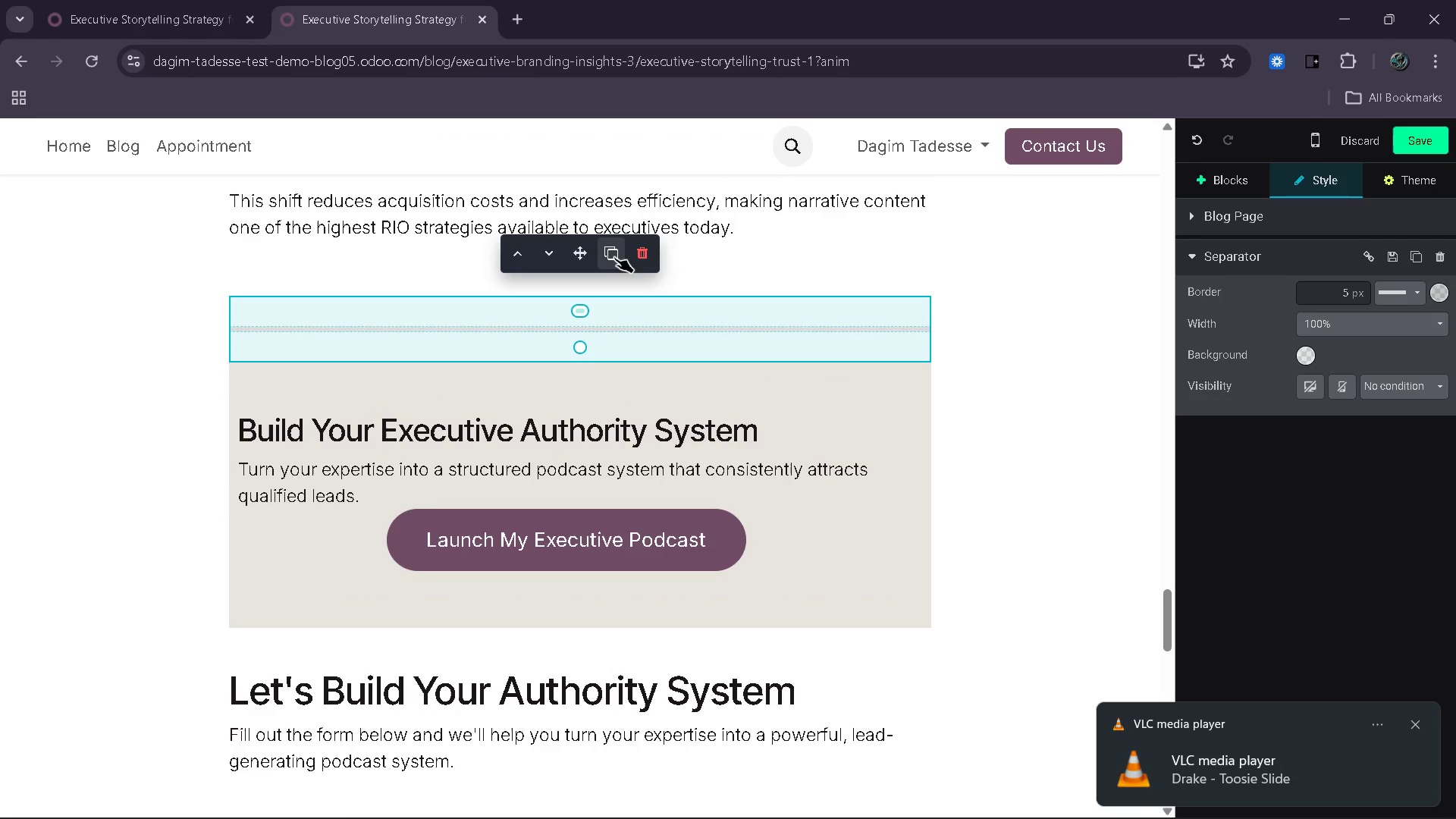 
left_click([613, 257])
 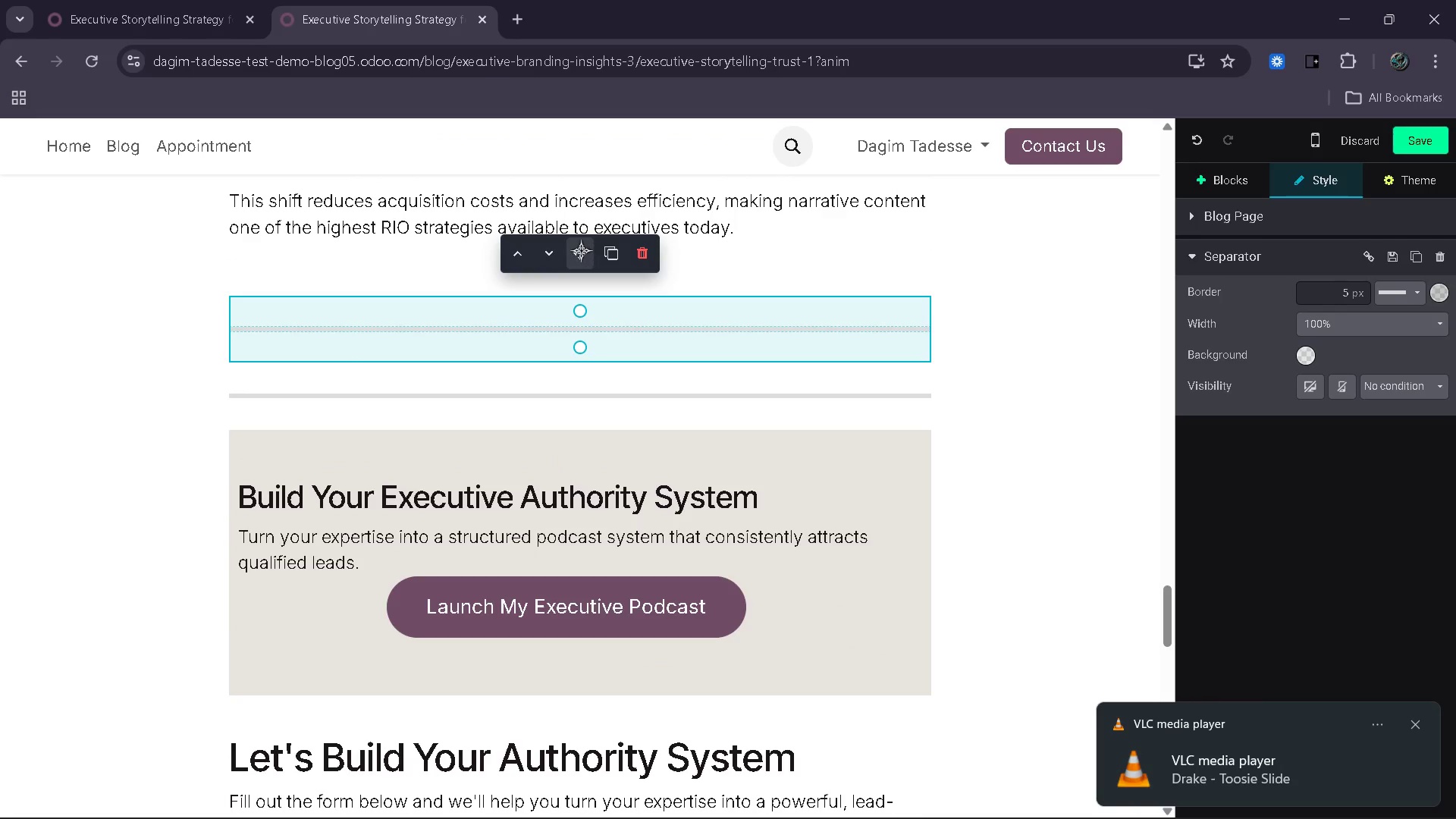 
left_click_drag(start_coordinate=[581, 250], to_coordinate=[570, 660])
 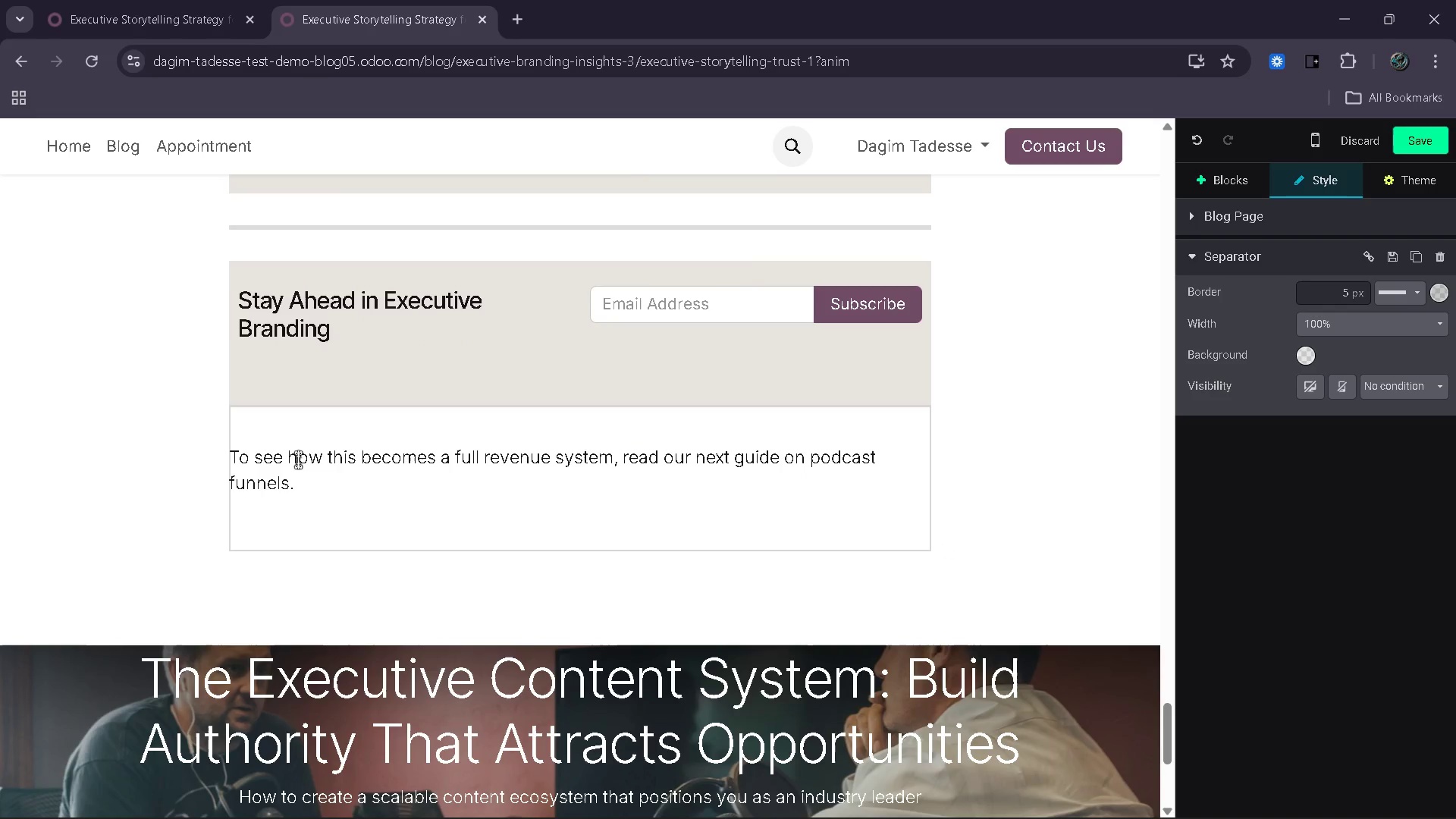 
left_click_drag(start_coordinate=[234, 460], to_coordinate=[304, 507])
 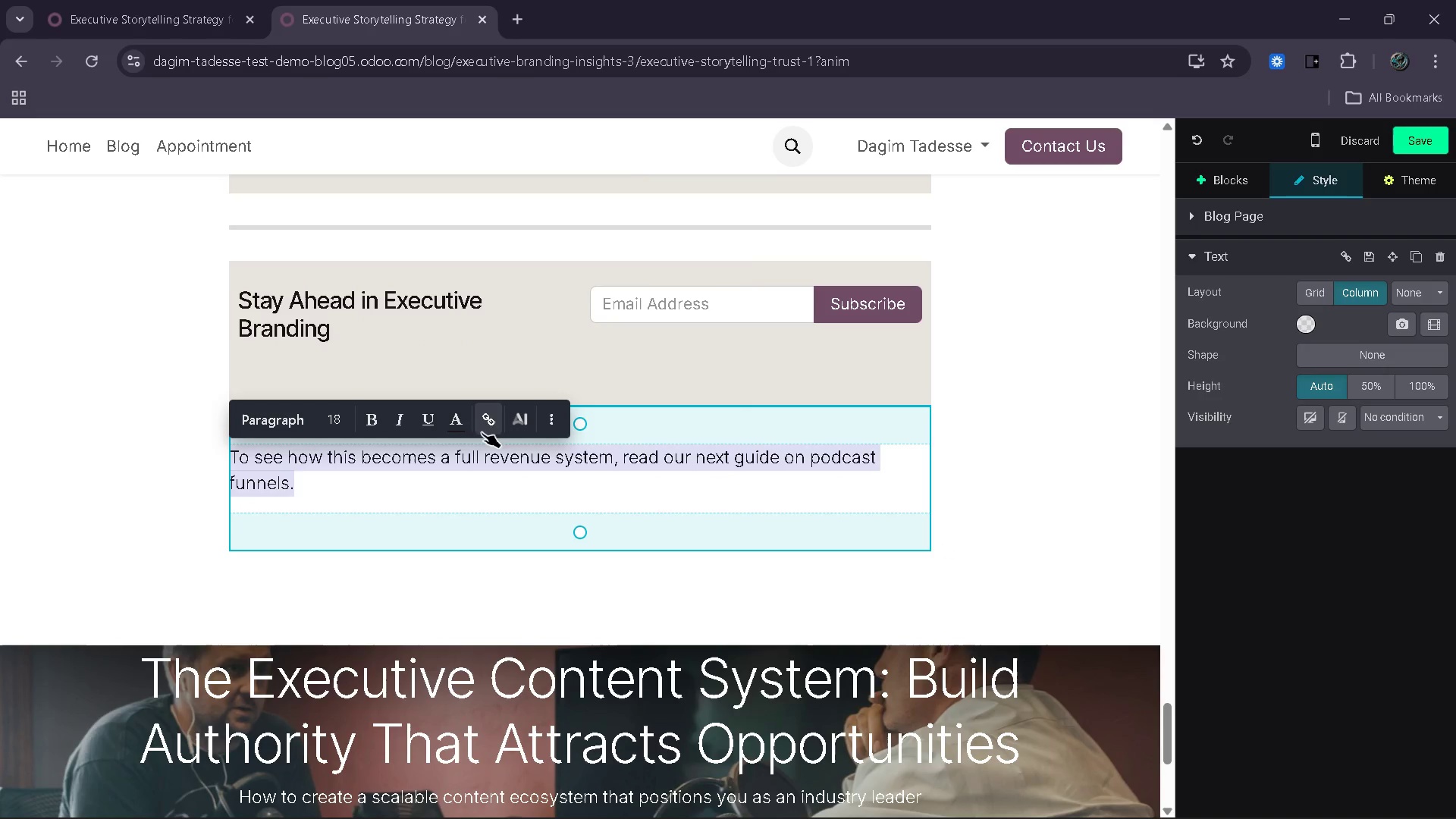 
left_click([488, 417])
 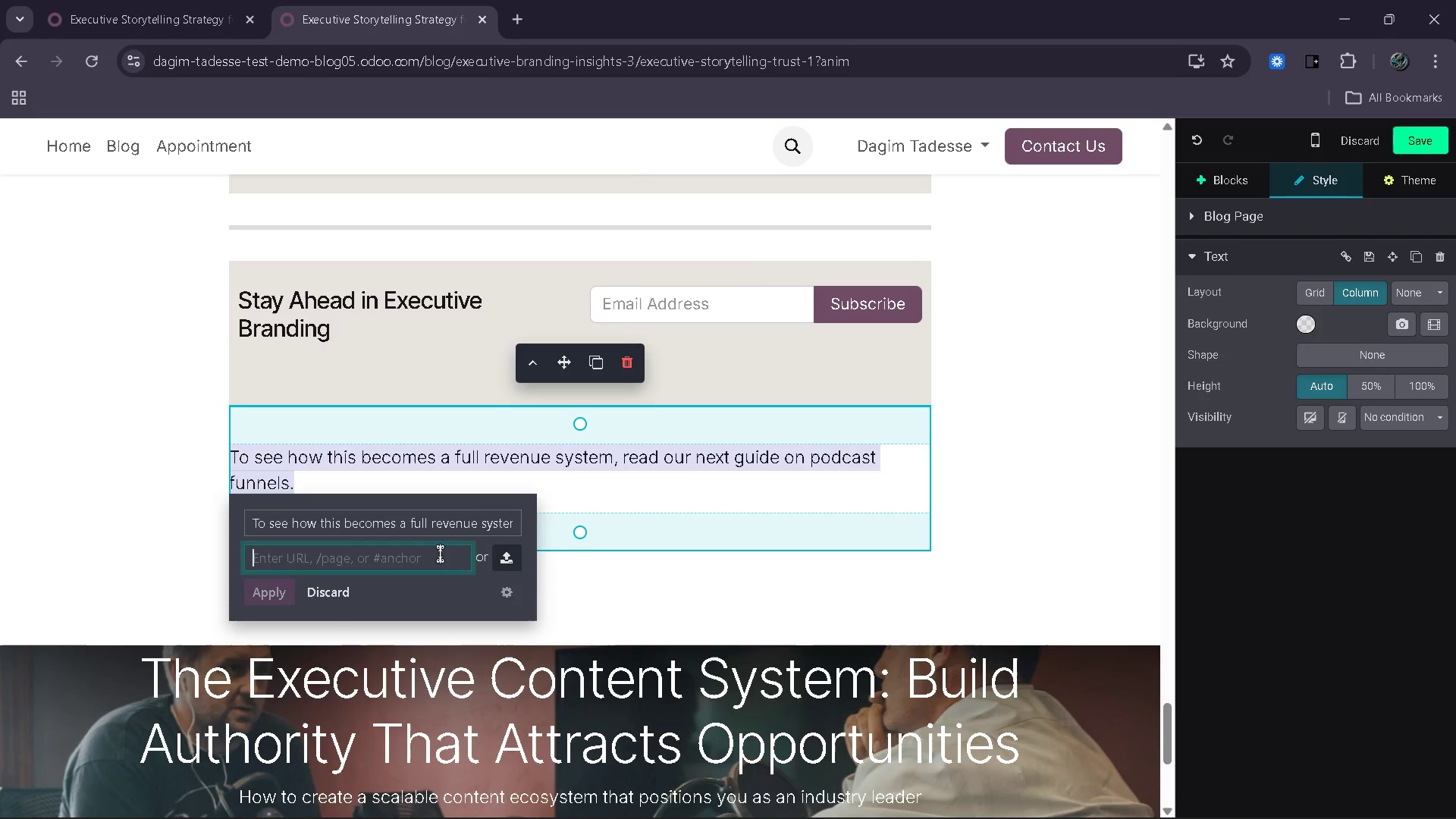 
key(Slash)
 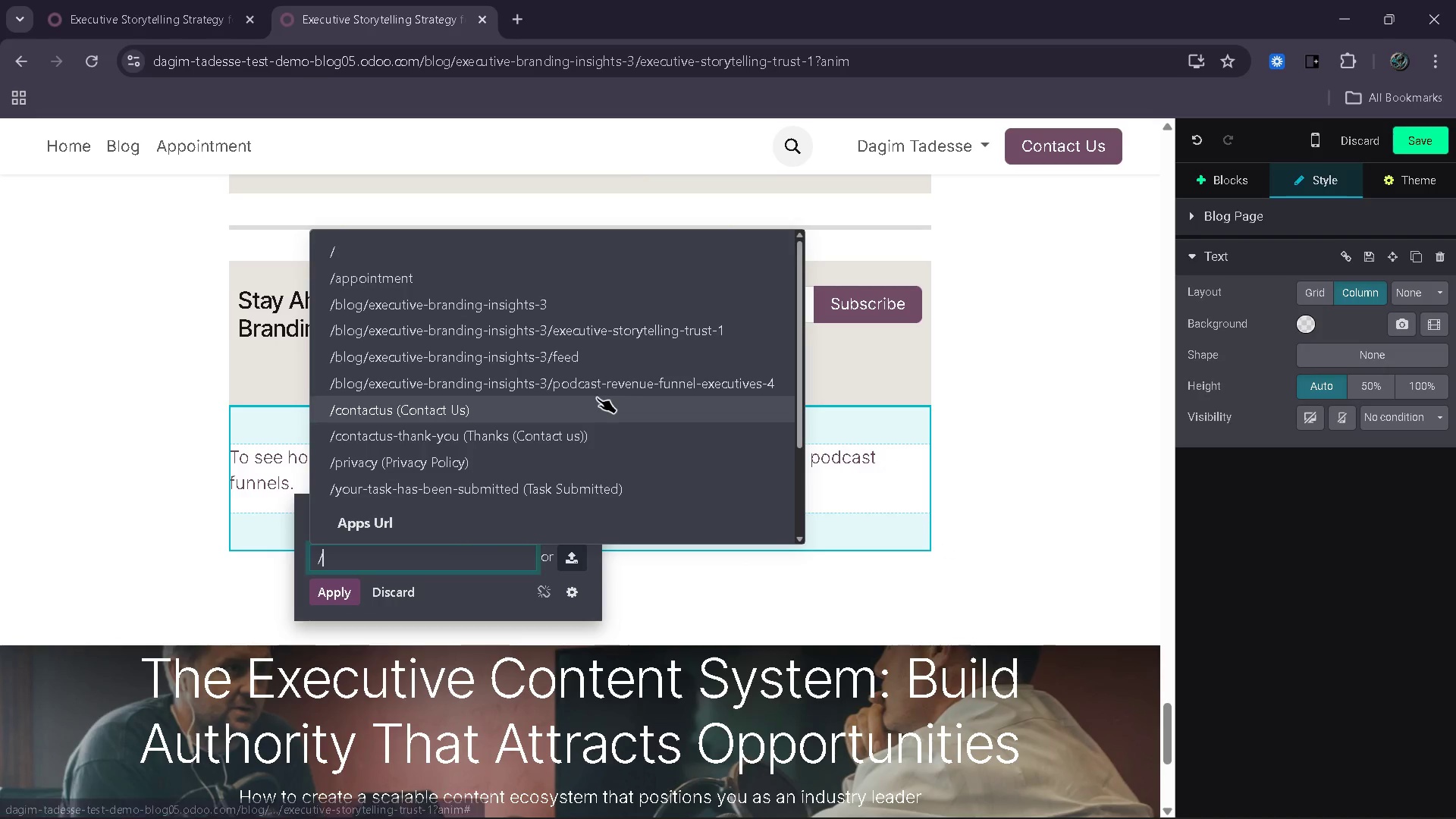 
left_click([635, 378])
 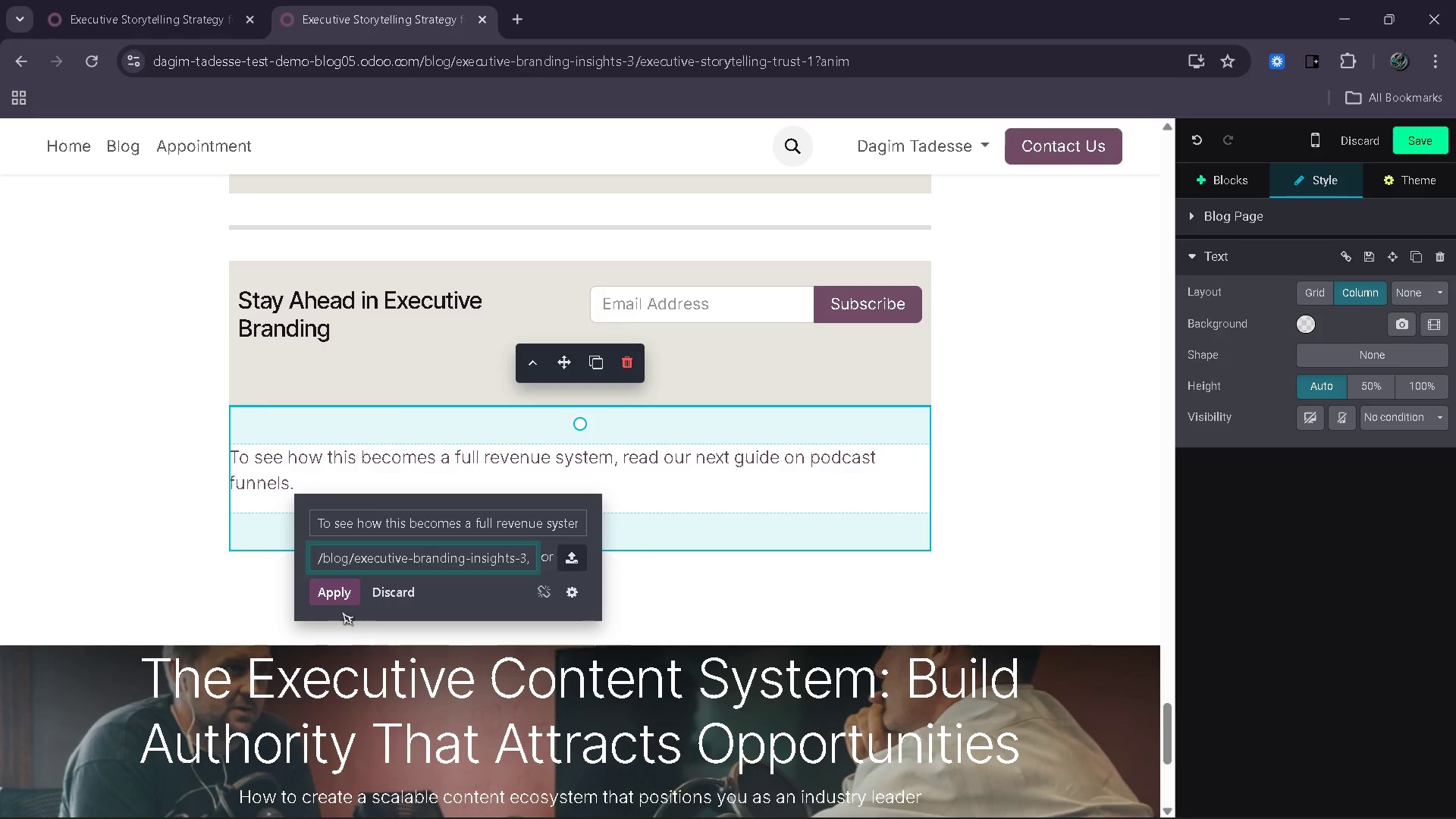 
left_click([332, 597])
 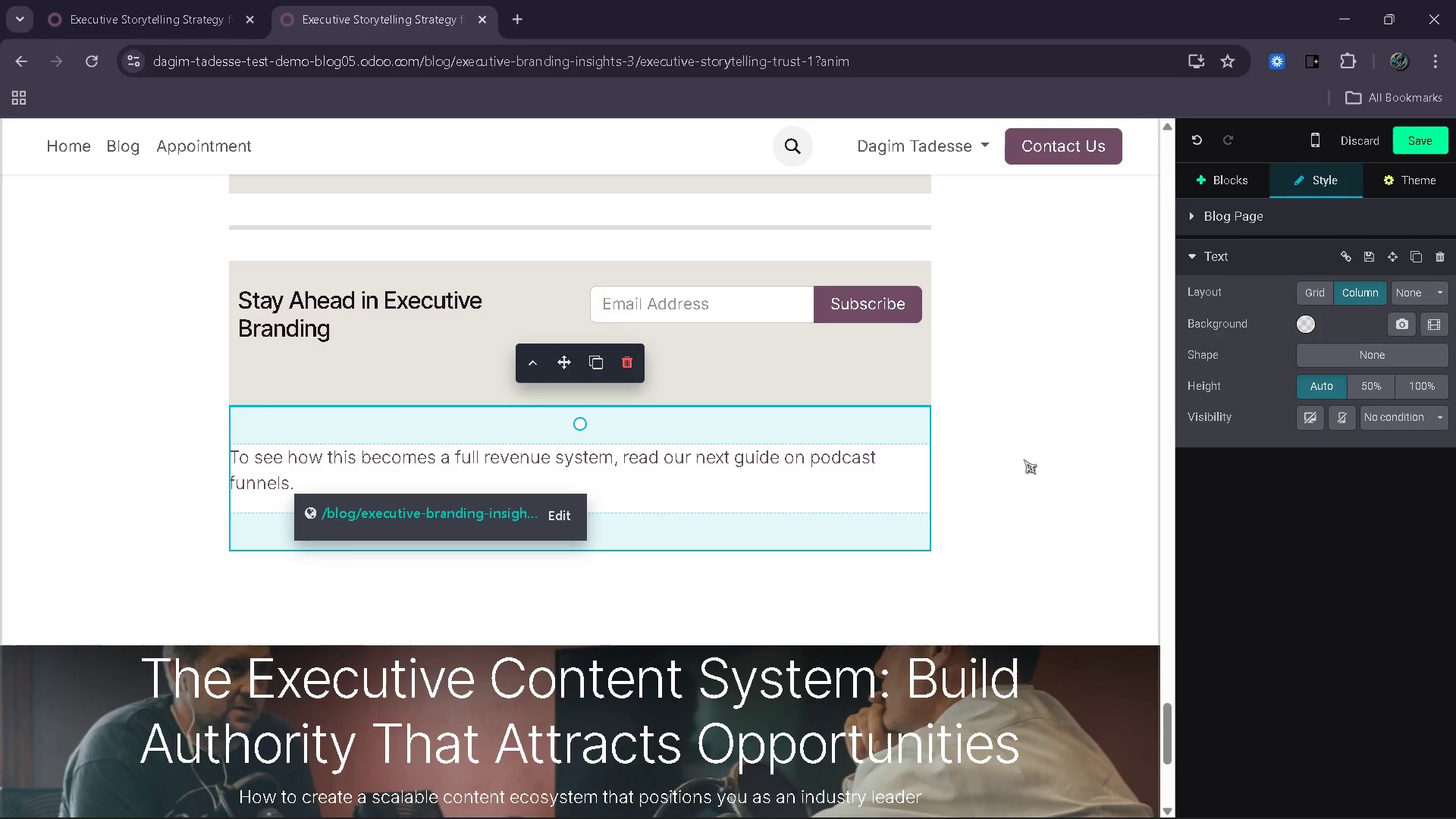 
left_click([1058, 461])
 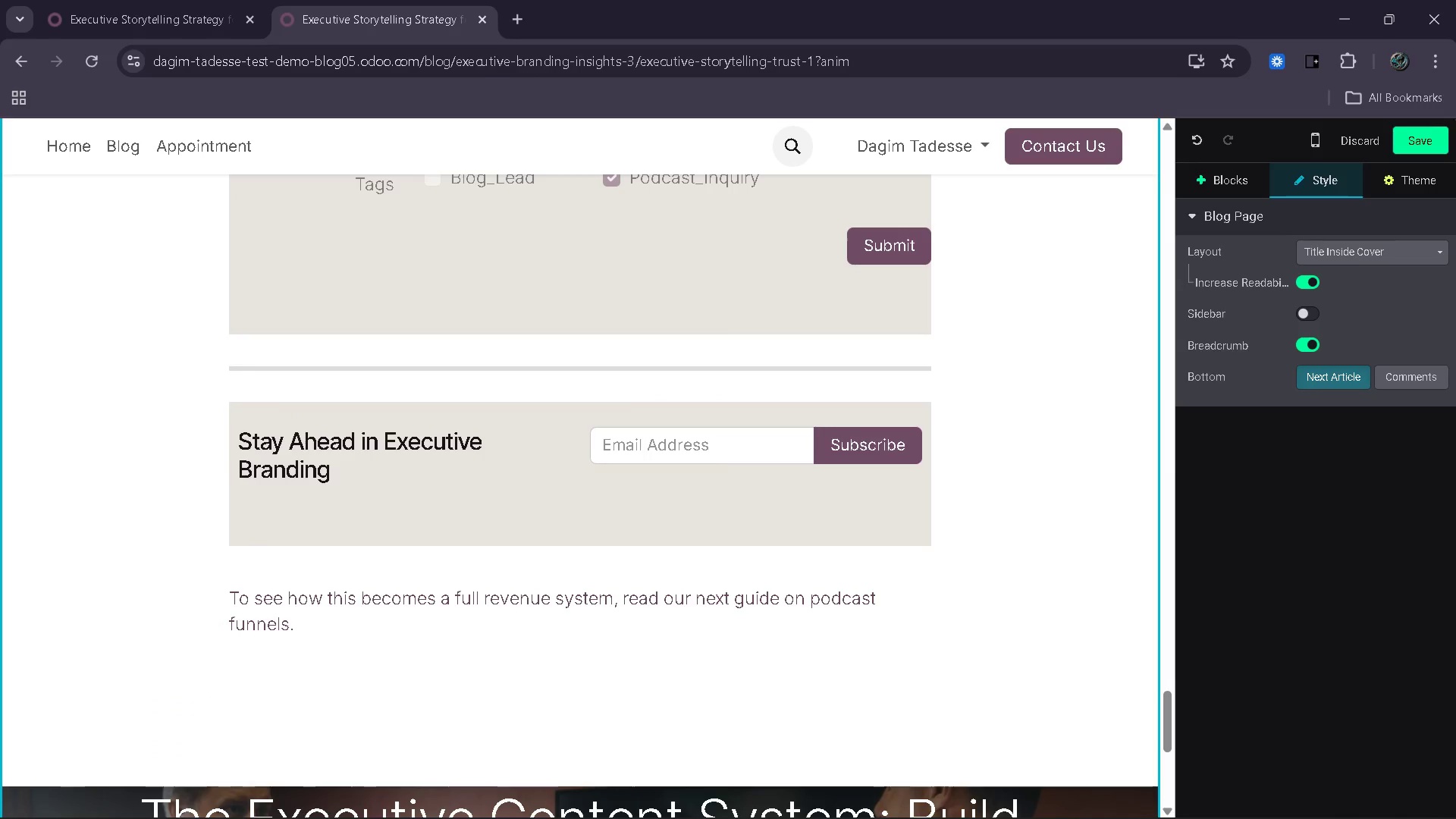 
left_click([1425, 133])
 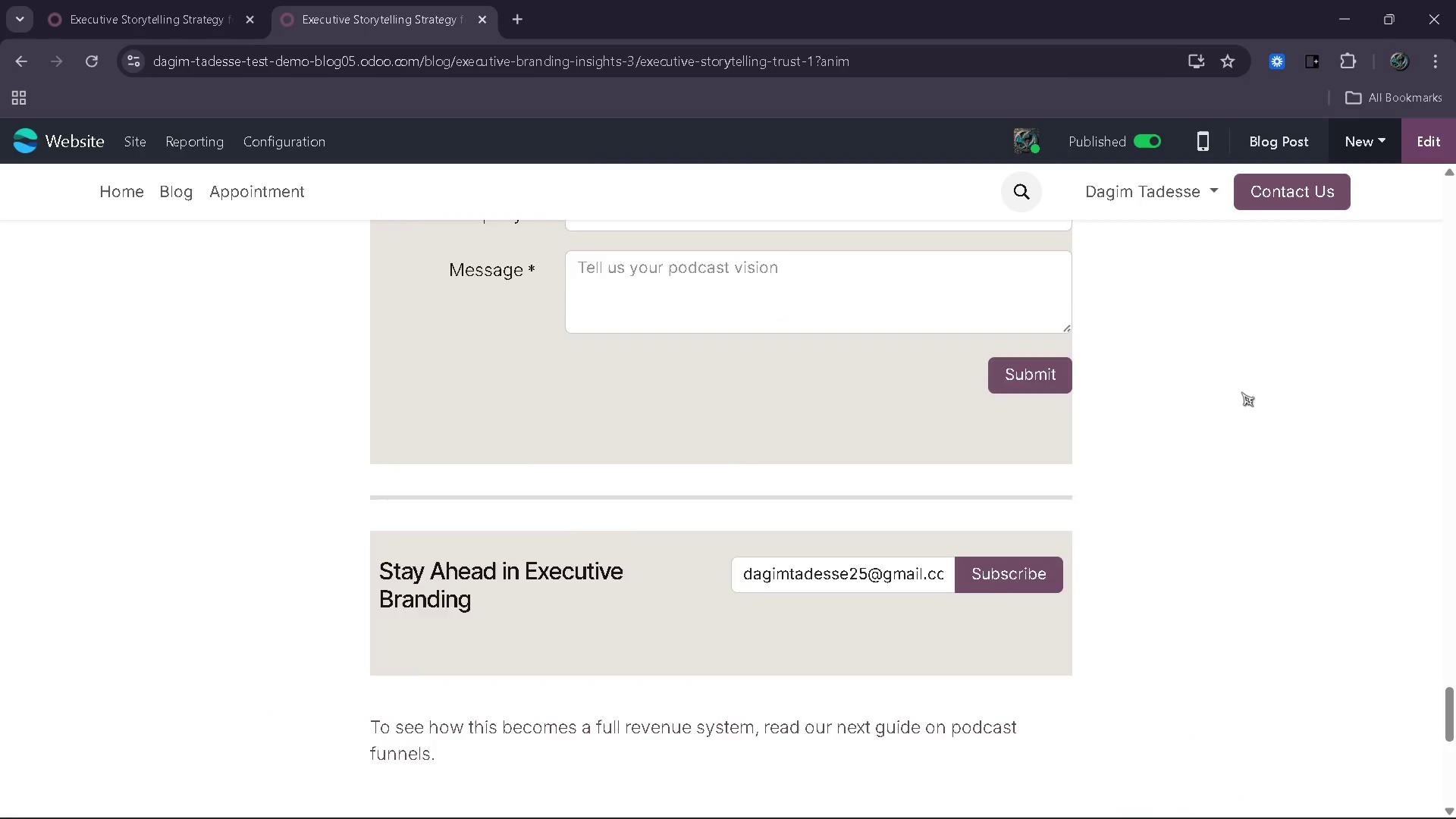 
wait(7.52)
 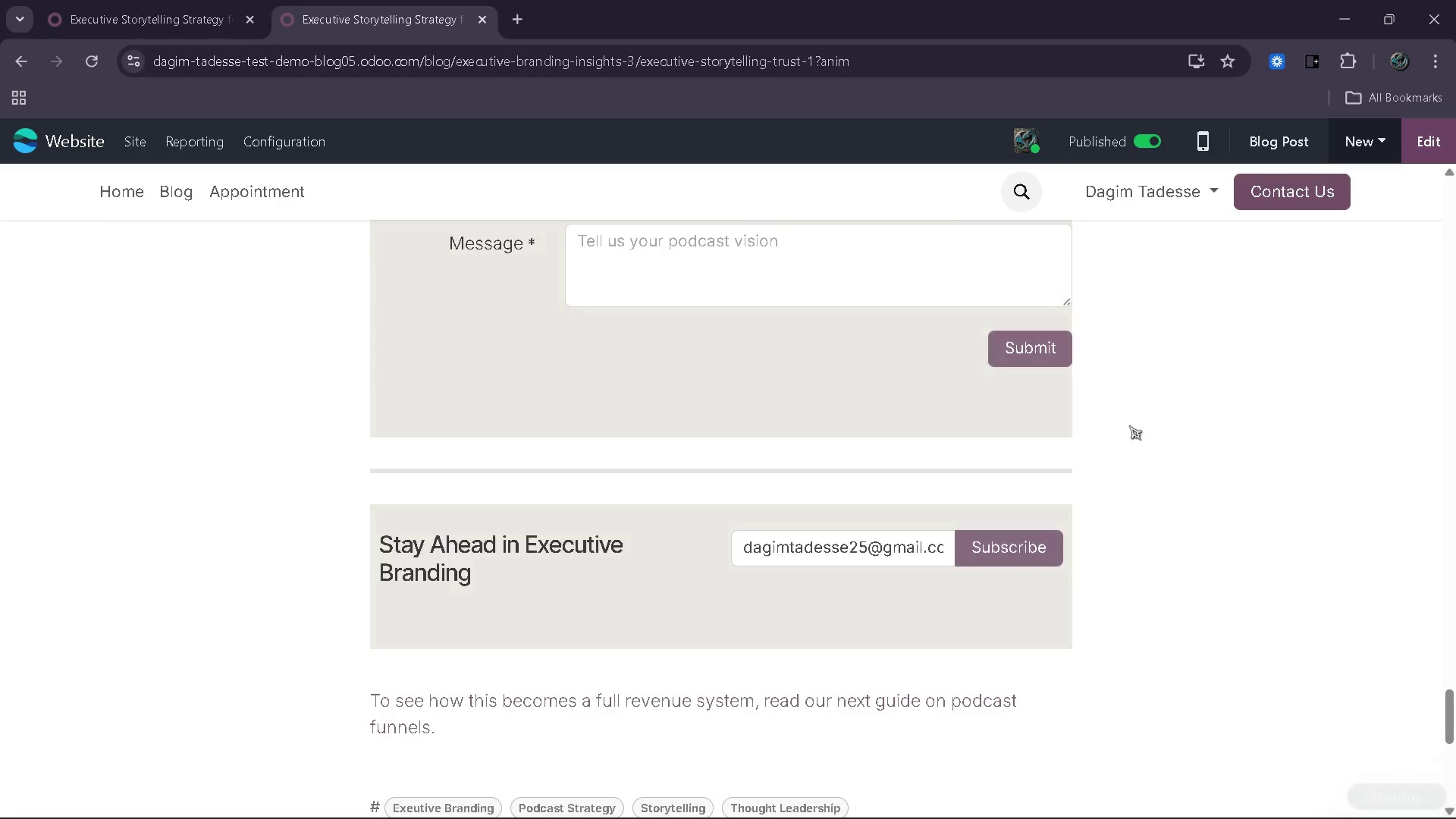 
left_click([777, 472])
 